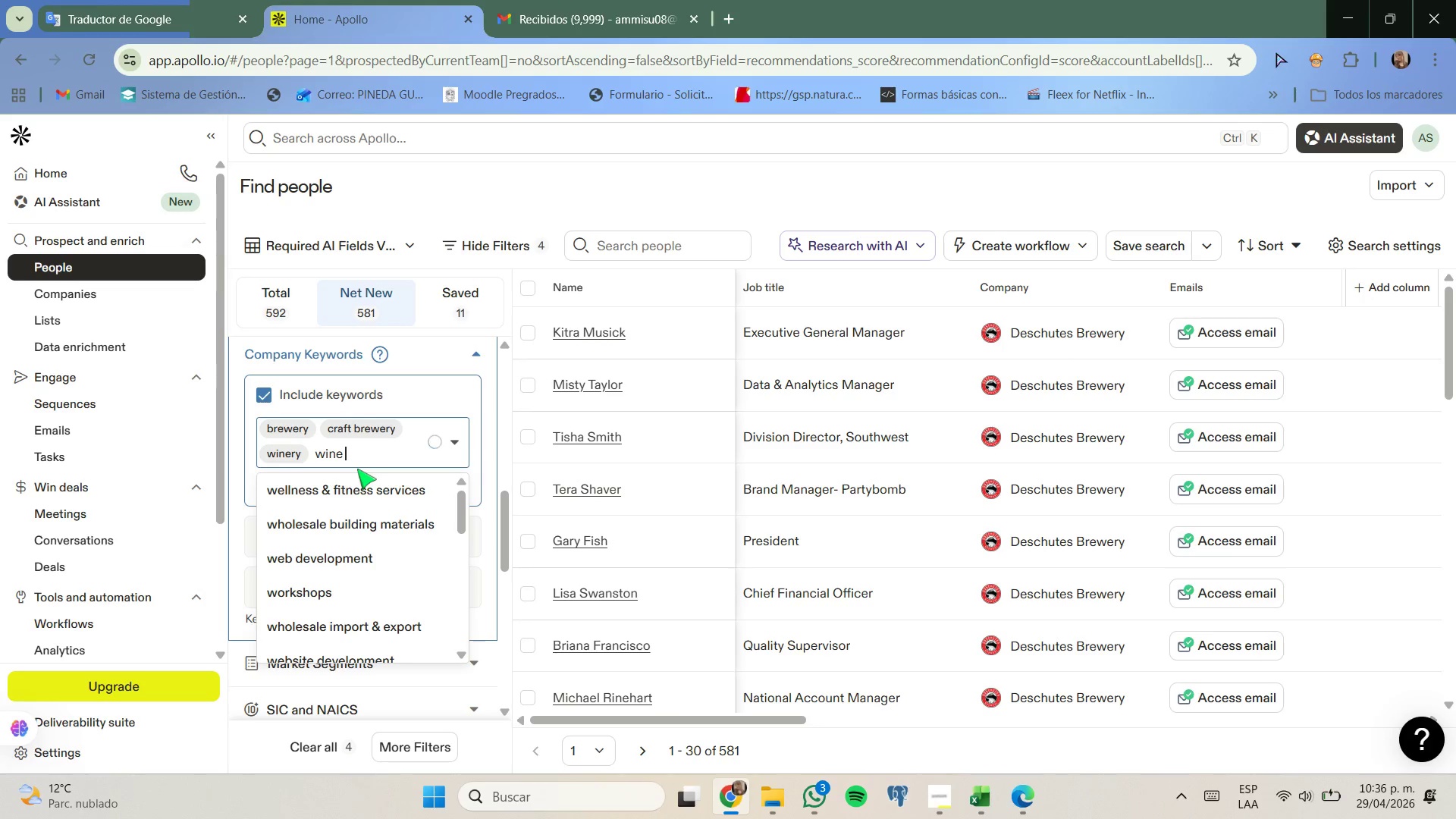 
wait(5.08)
 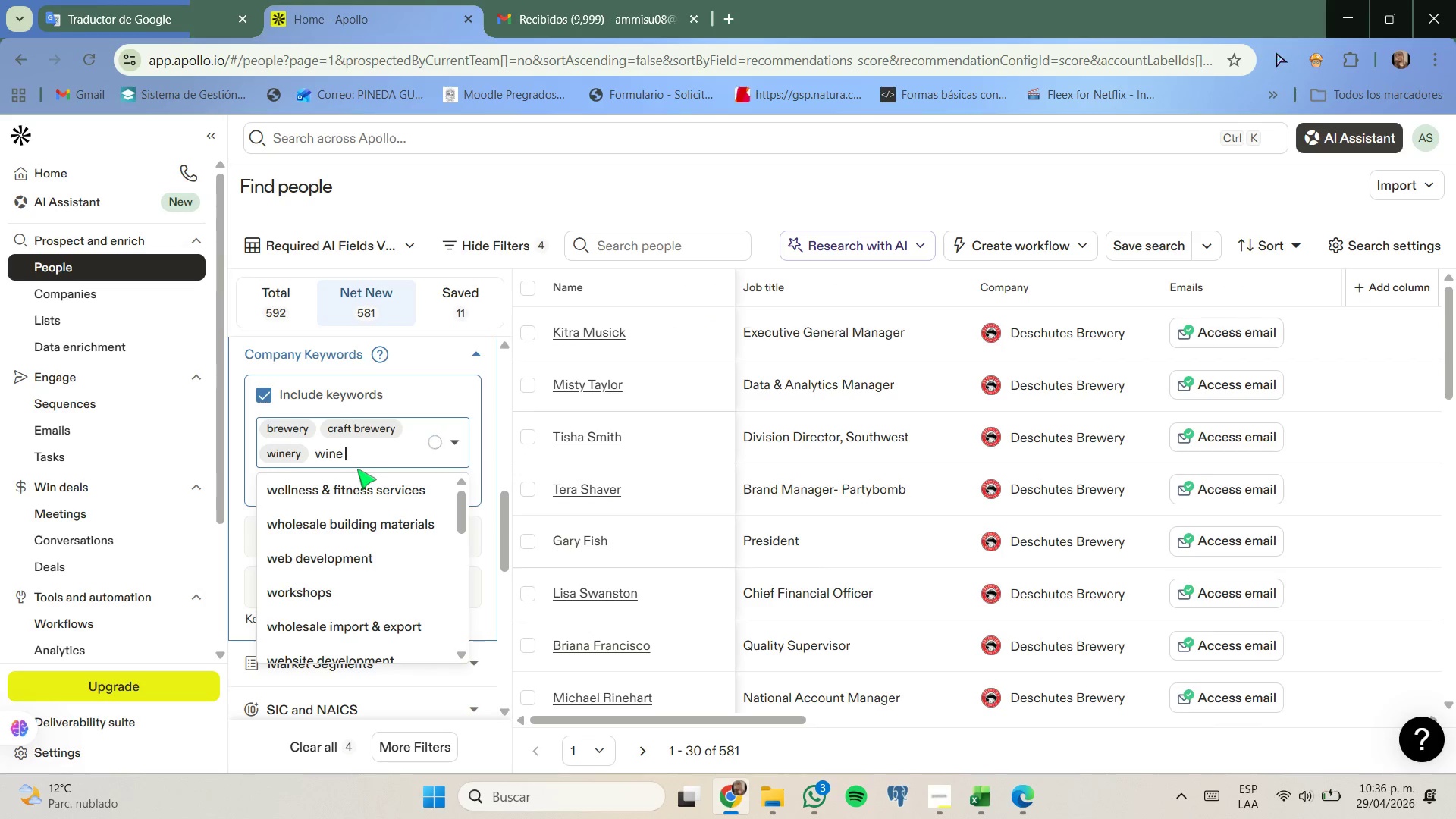 
type(^ spi)
 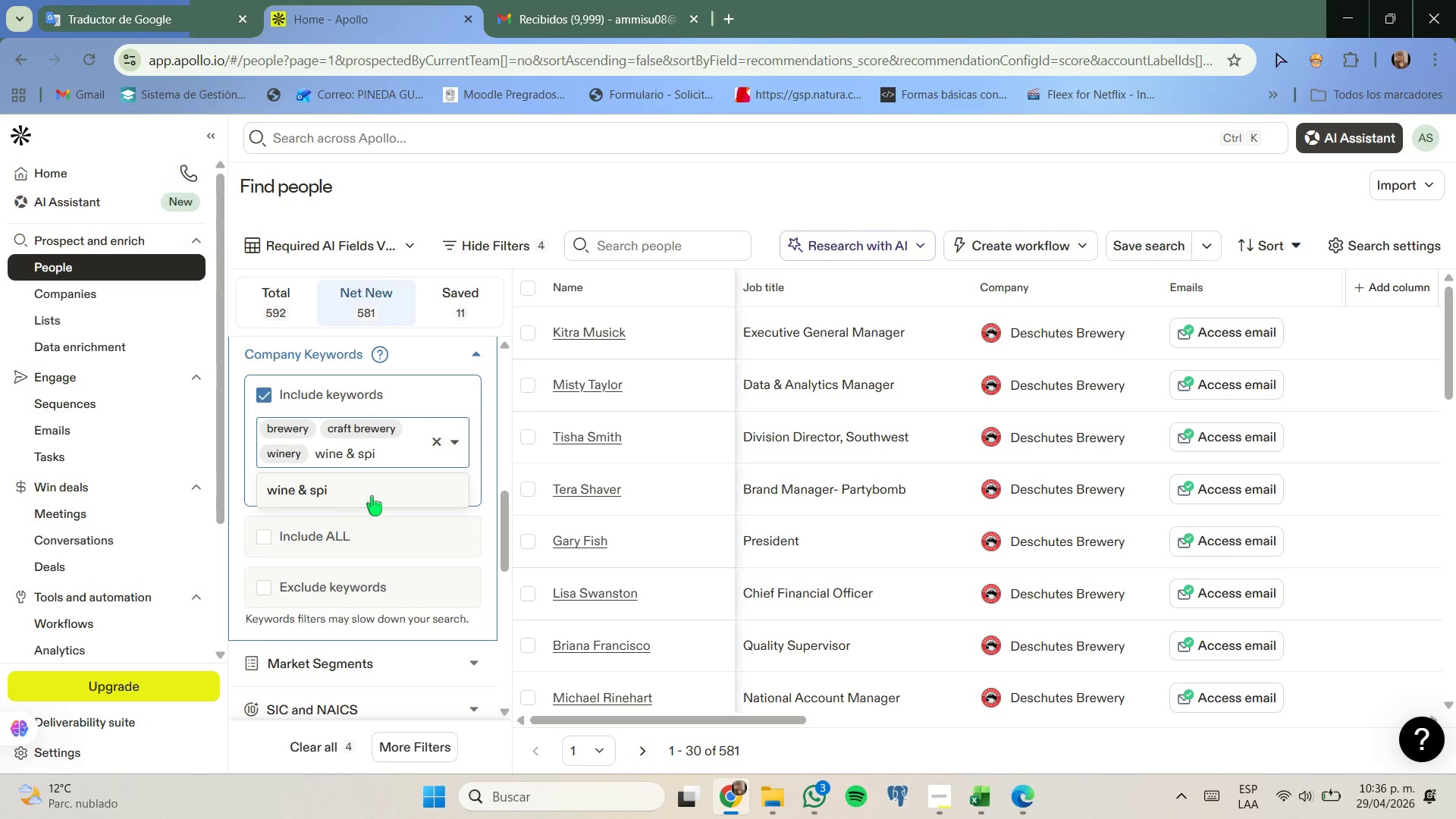 
key(Backspace)
key(Backspace)
key(Backspace)
key(Backspace)
key(Backspace)
key(Backspace)
key(Backspace)
key(Backspace)
key(Backspace)
key(Backspace)
type(v)
key(Backspace)
type(beverage pro)
 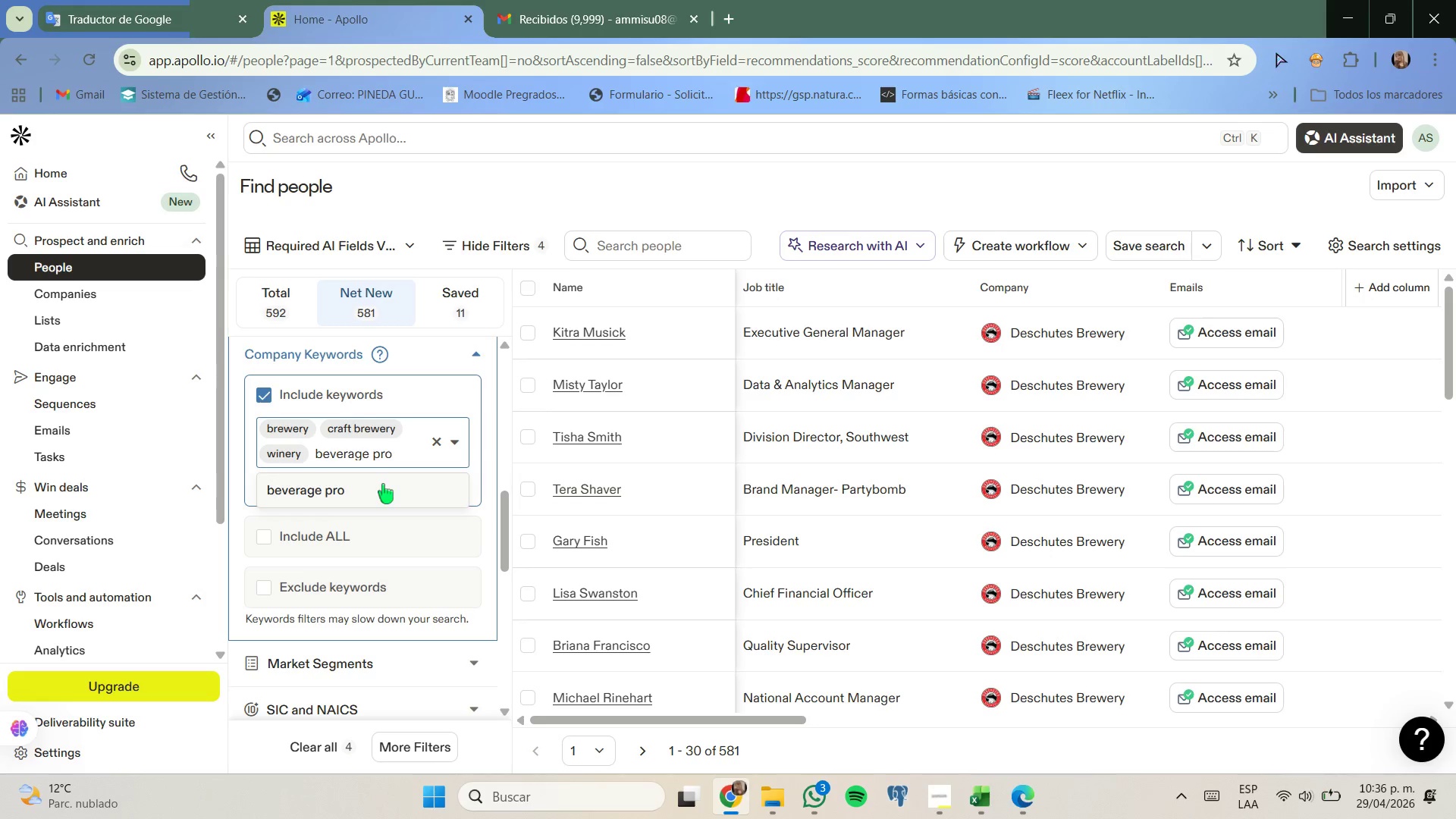 
type(duction)
 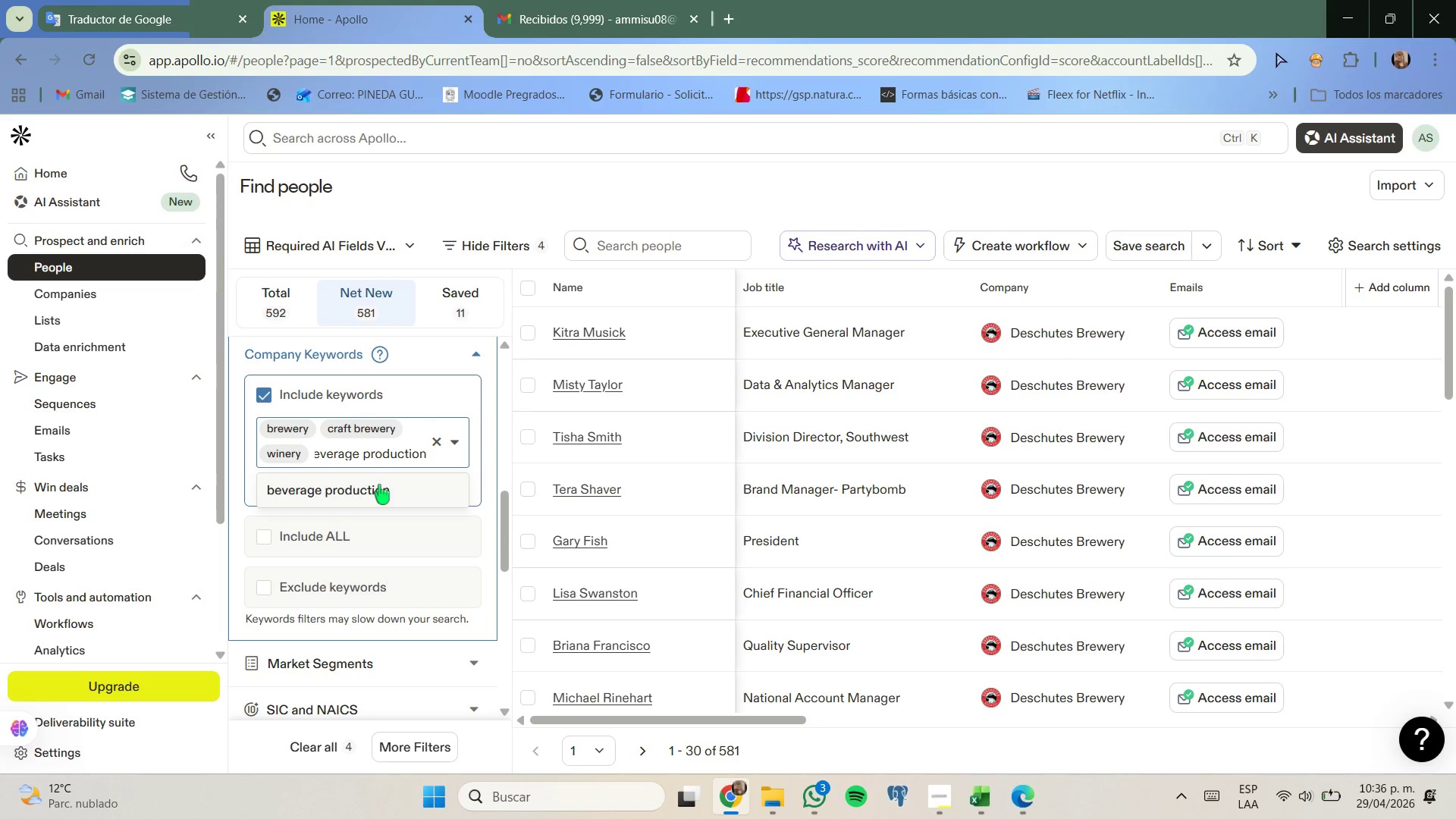 
left_click([379, 485])
 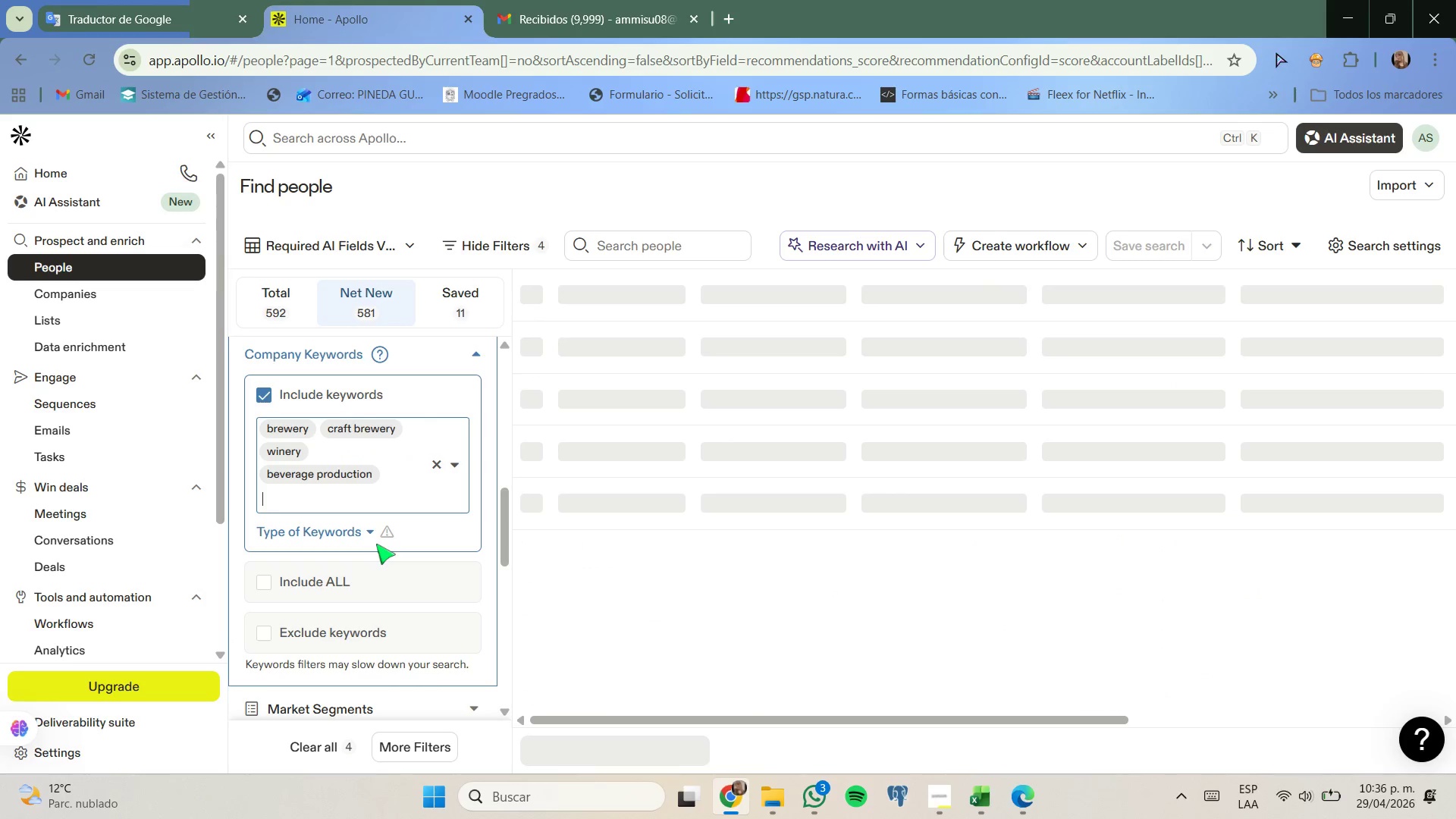 
scroll: coordinate [376, 544], scroll_direction: down, amount: 1.0
 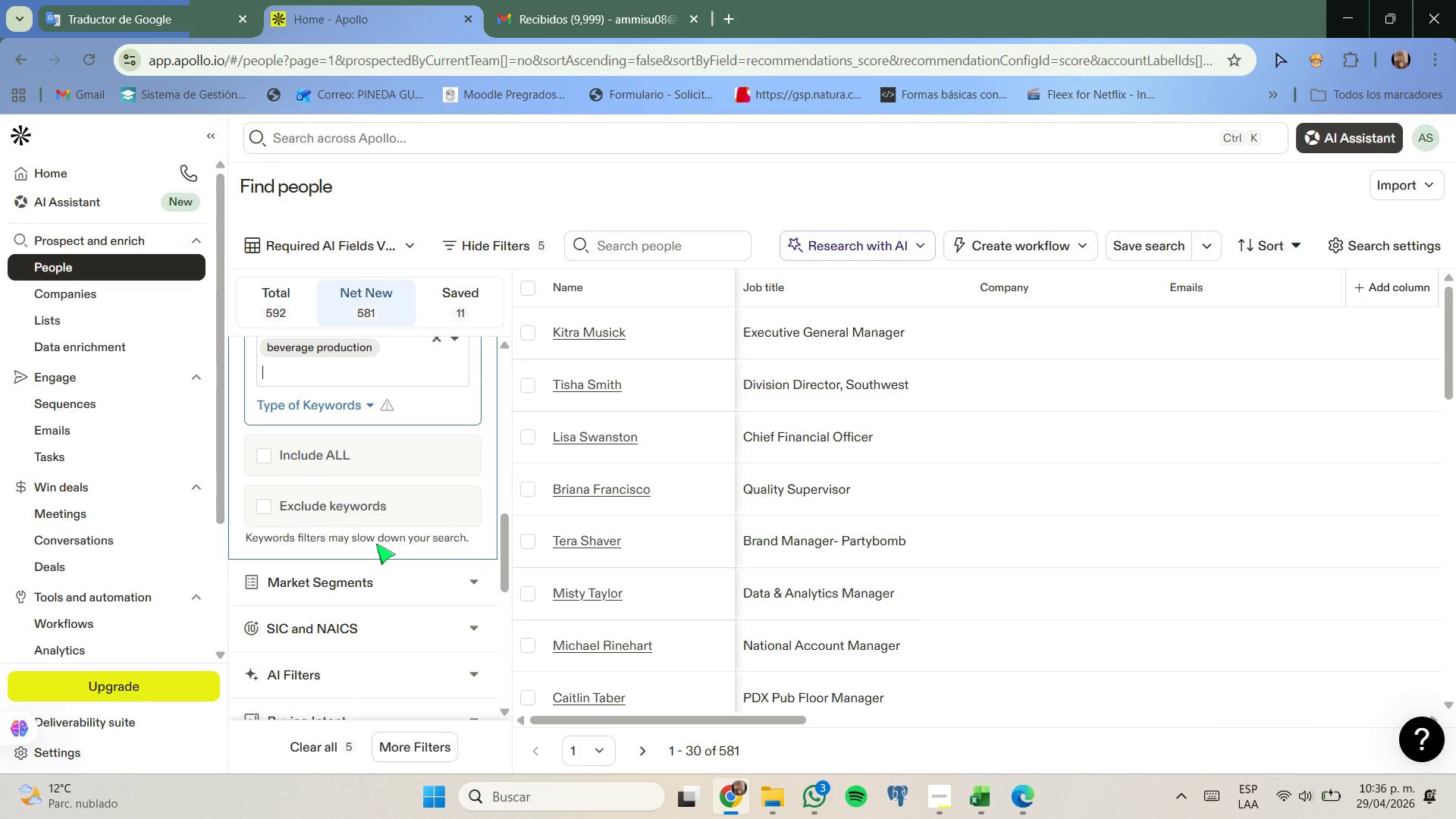 
scroll: coordinate [376, 544], scroll_direction: up, amount: 4.0
 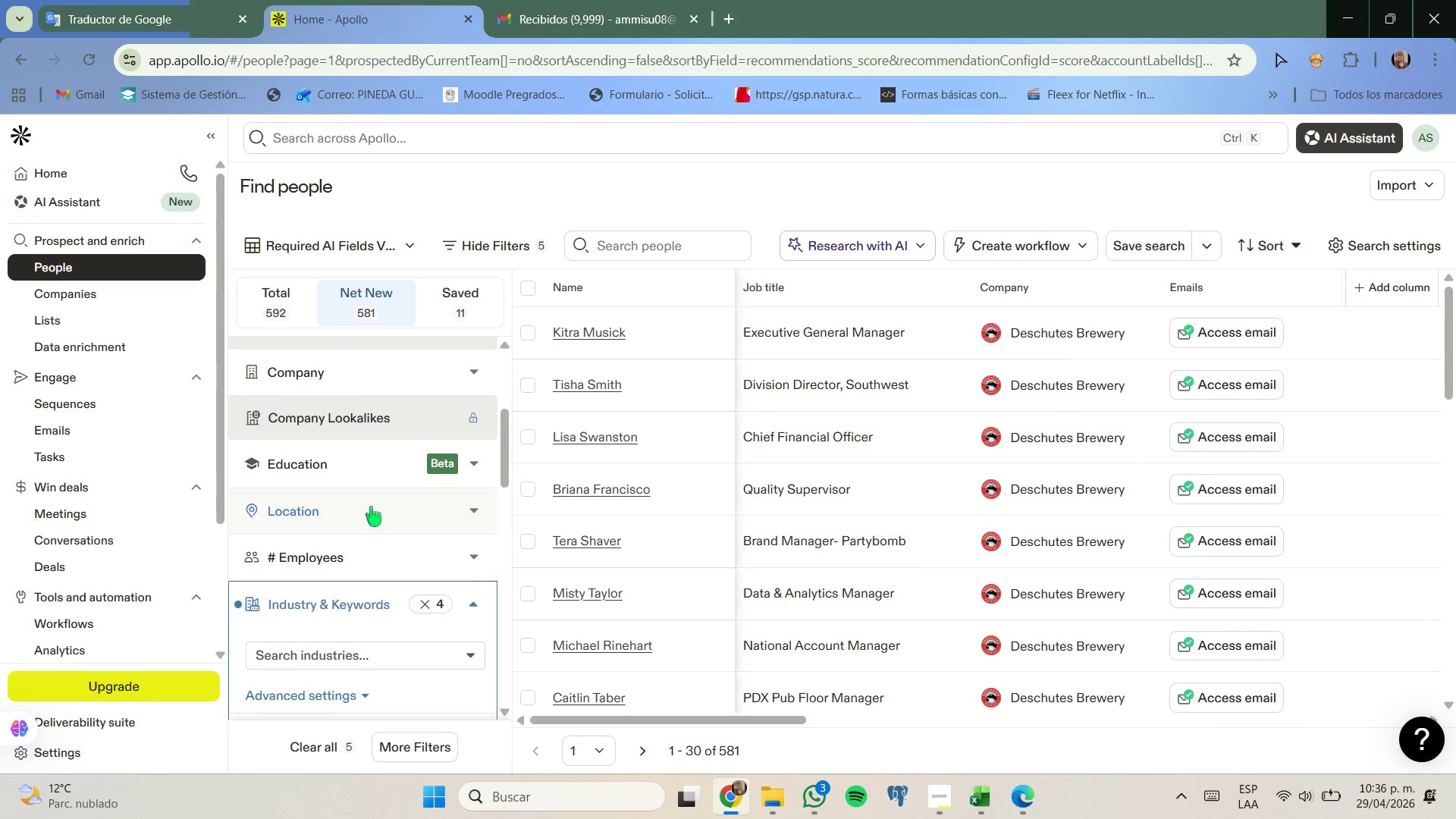 
left_click([371, 507])
 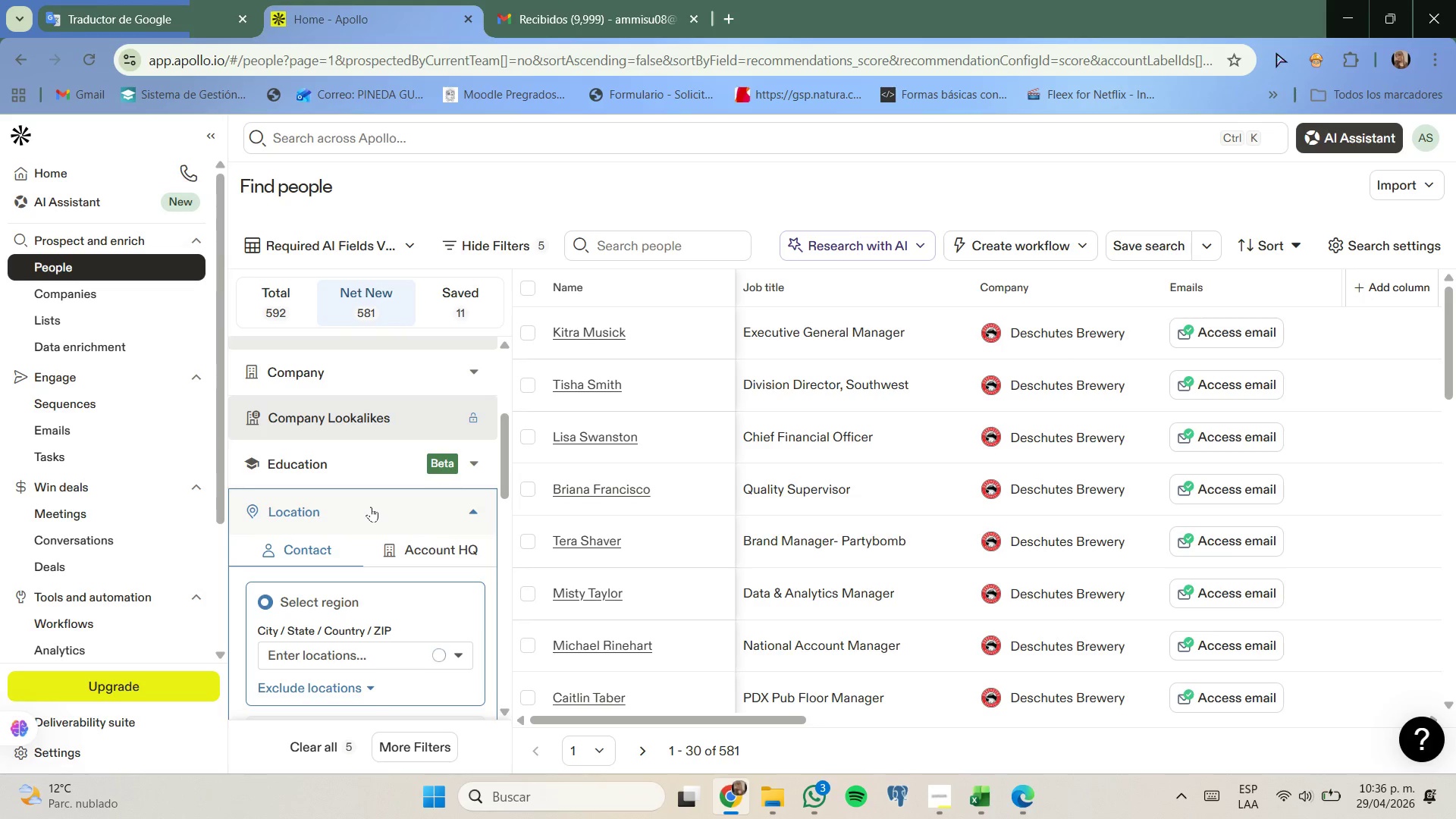 
scroll: coordinate [371, 507], scroll_direction: down, amount: 1.0
 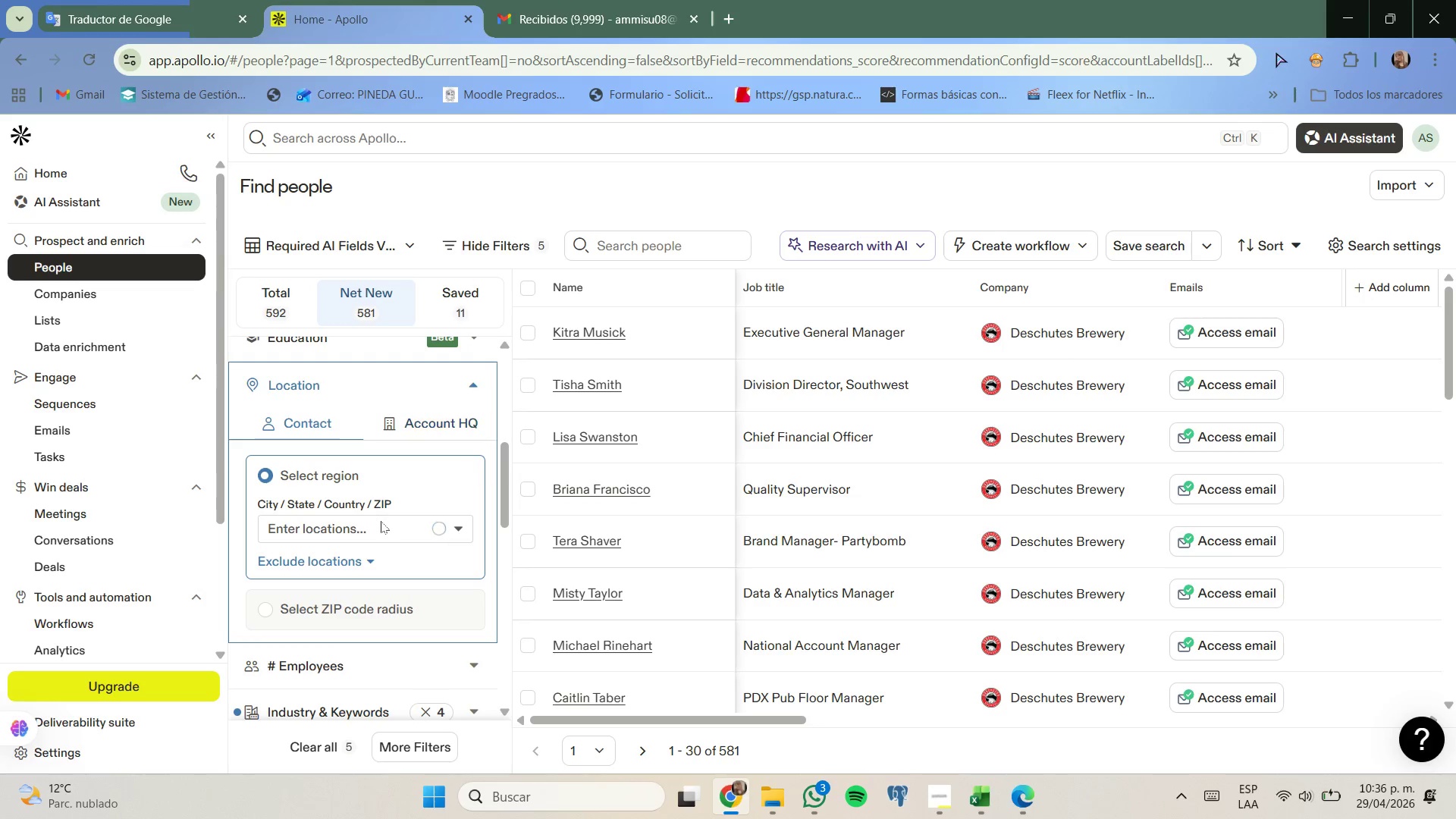 
left_click([381, 521])
 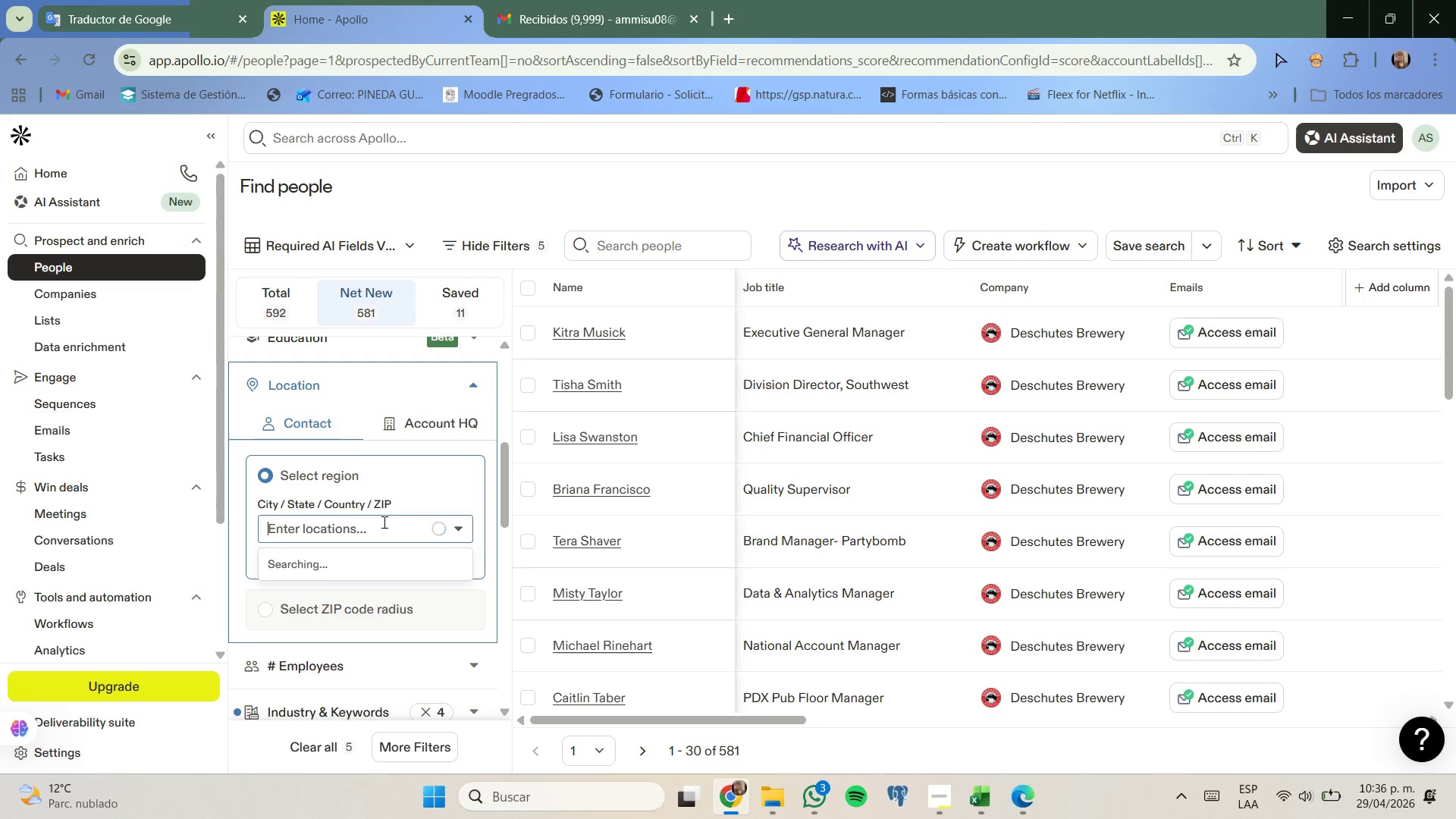 
type(oregon)
 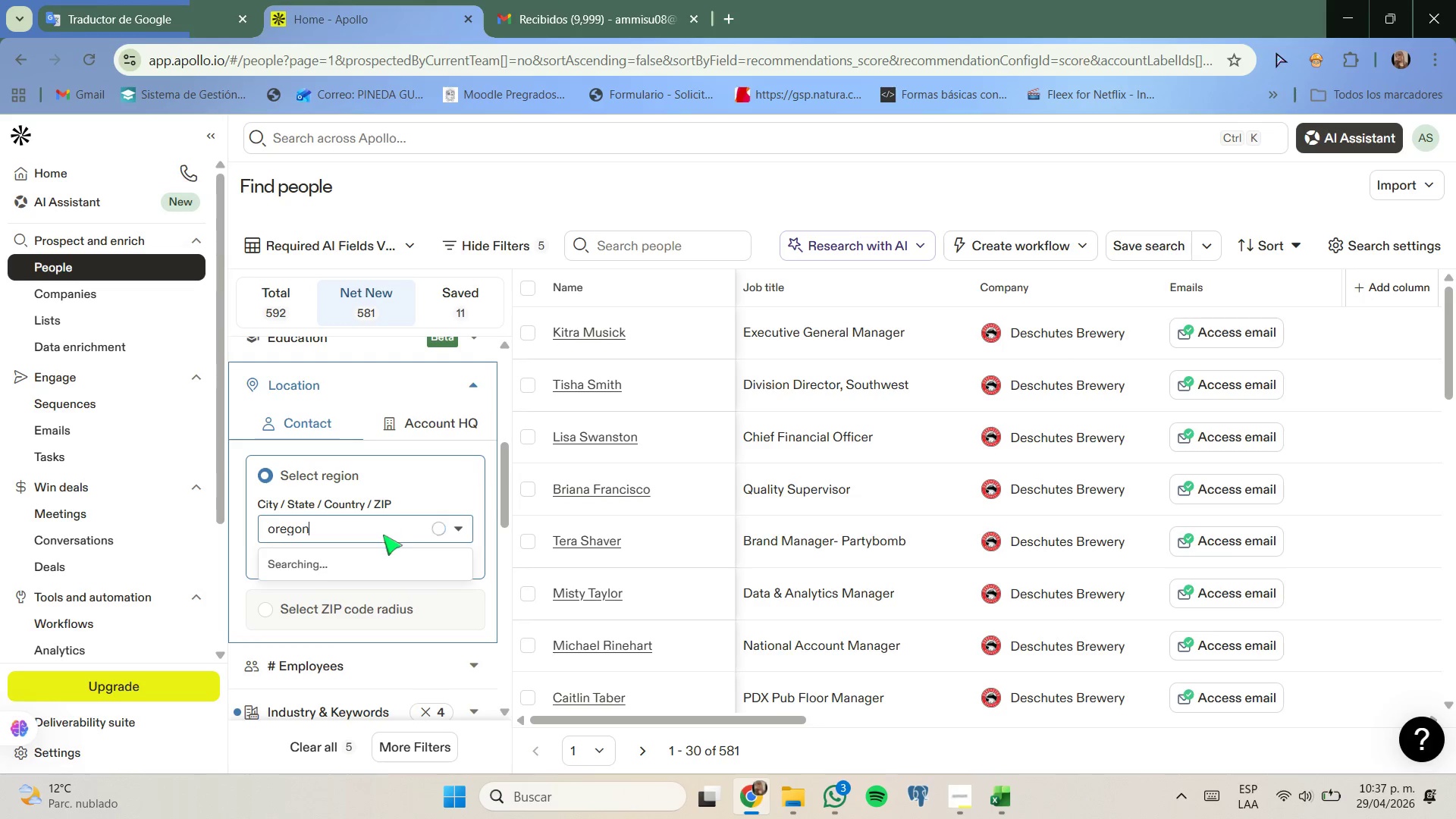 
mouse_move([379, 553])
 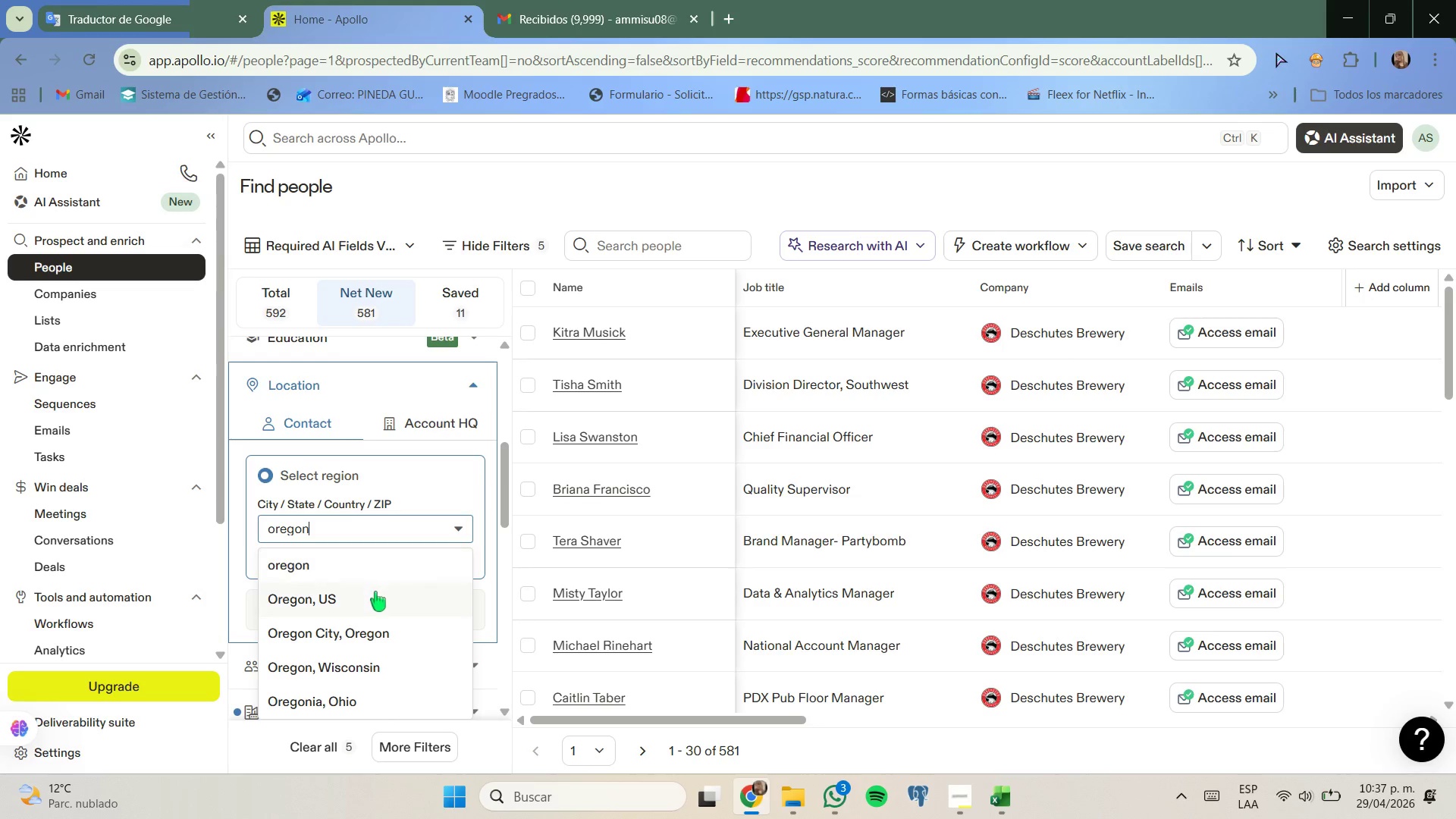 
left_click([375, 594])
 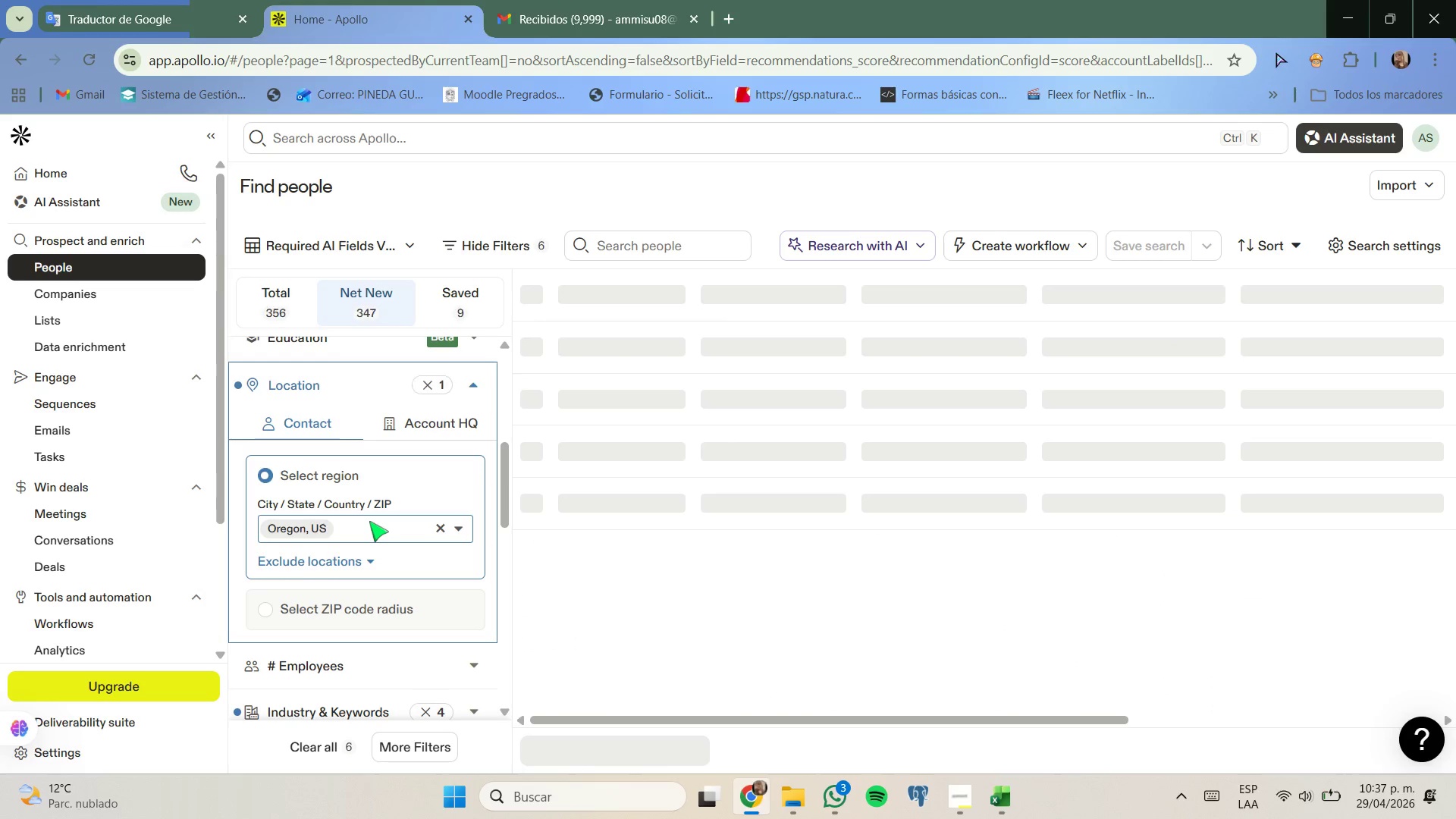 
type(washi)
 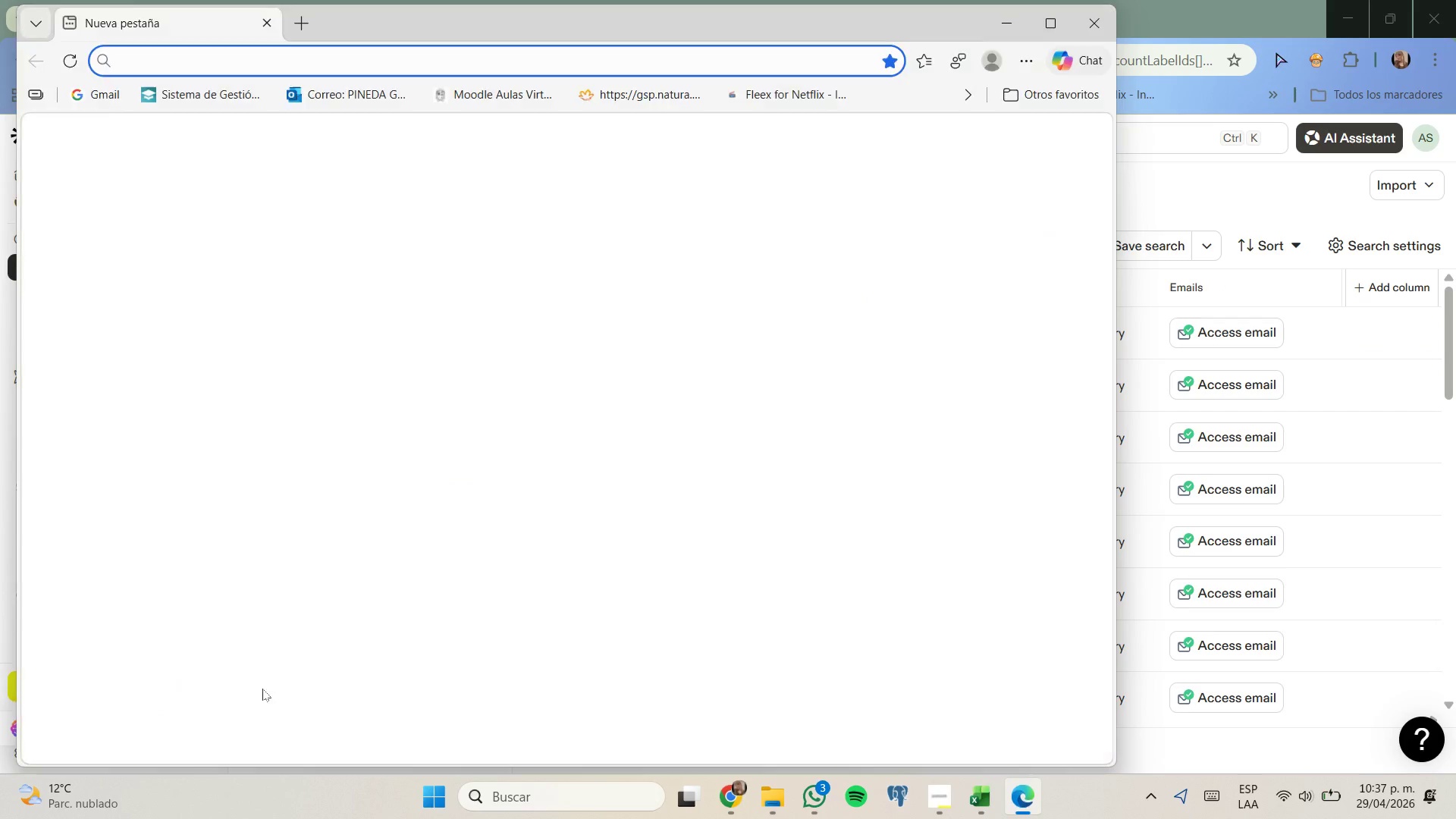 
left_click([1005, 31])
 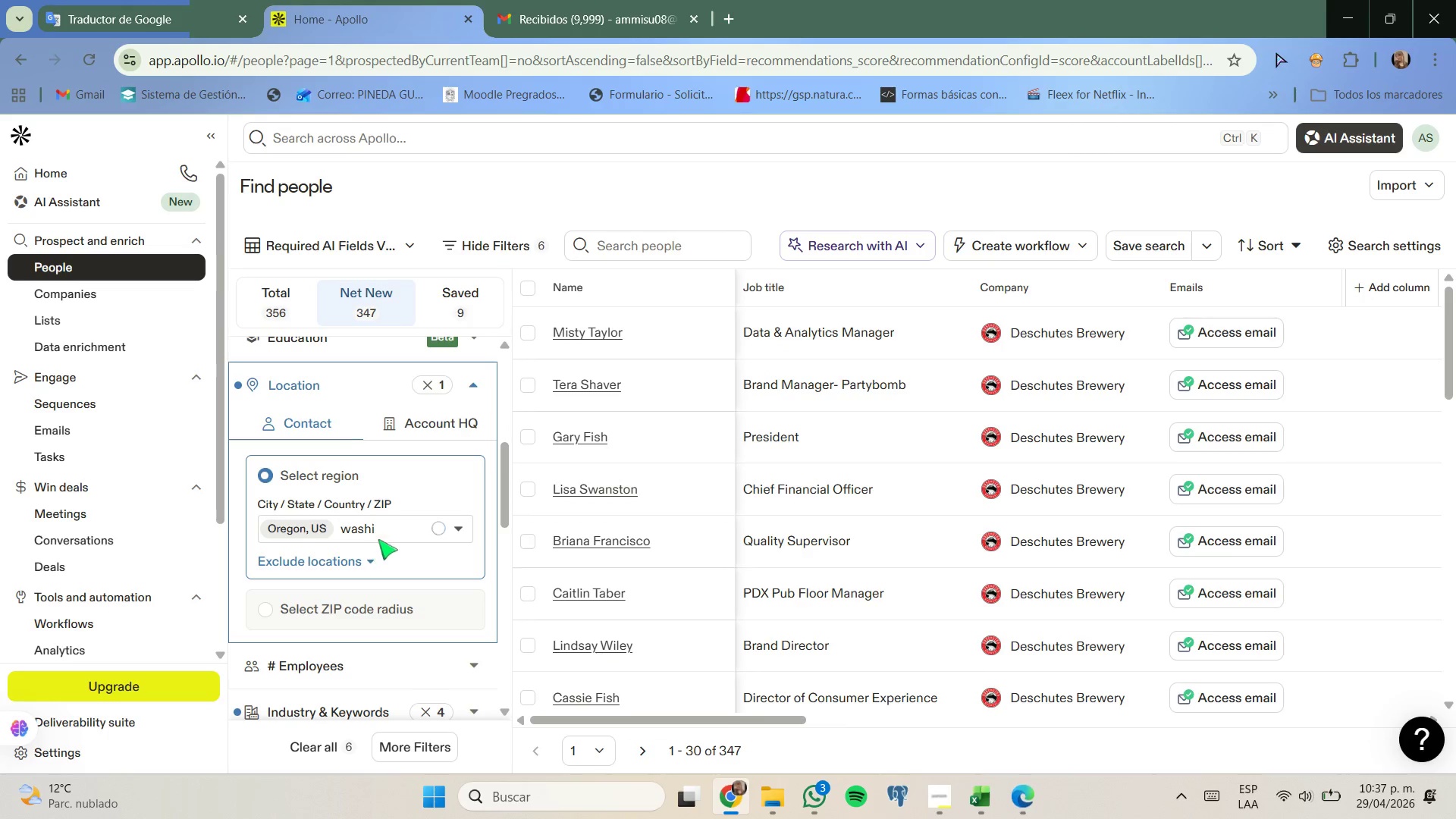 
left_click([387, 532])
 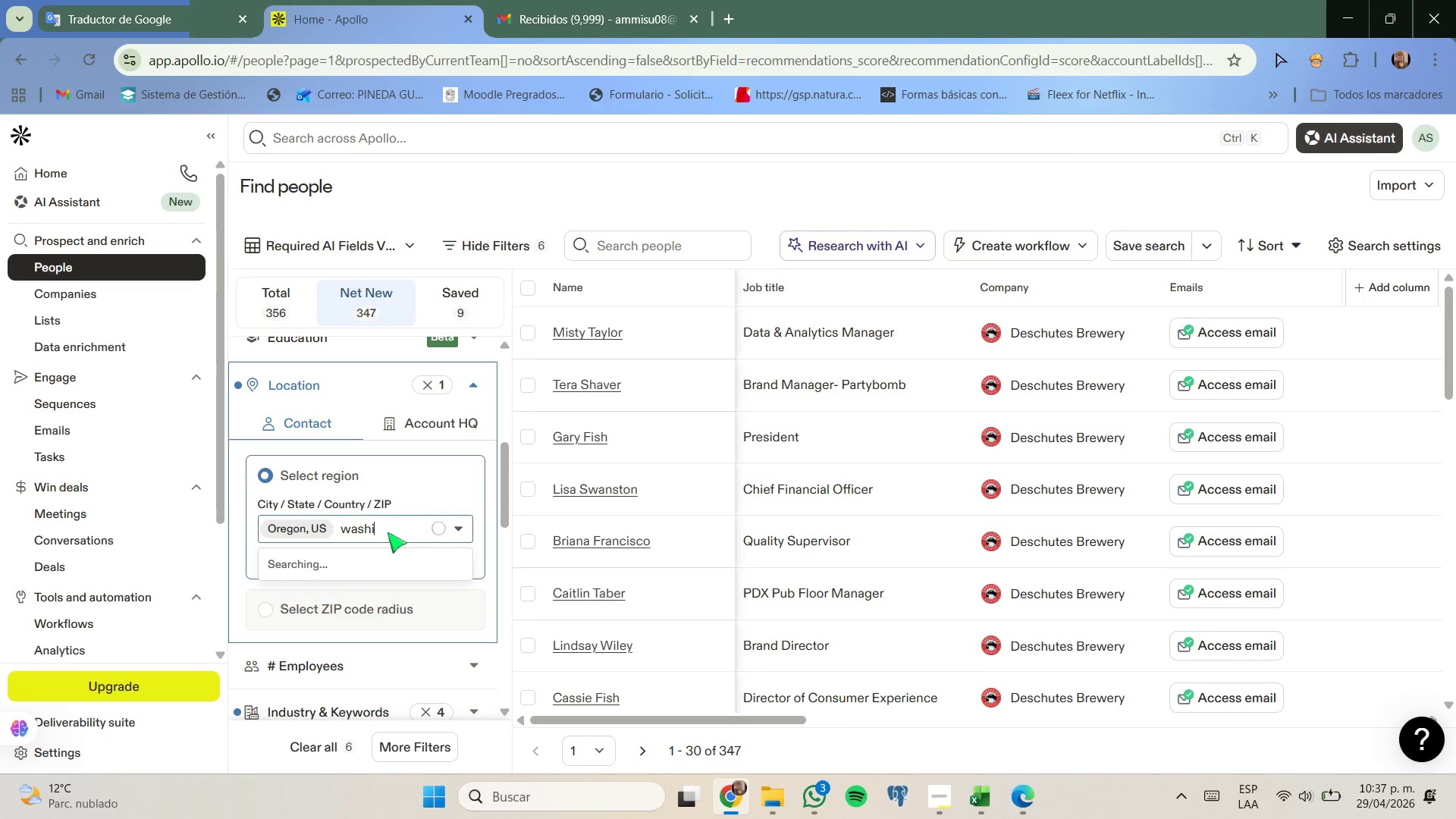 
type(gton)
 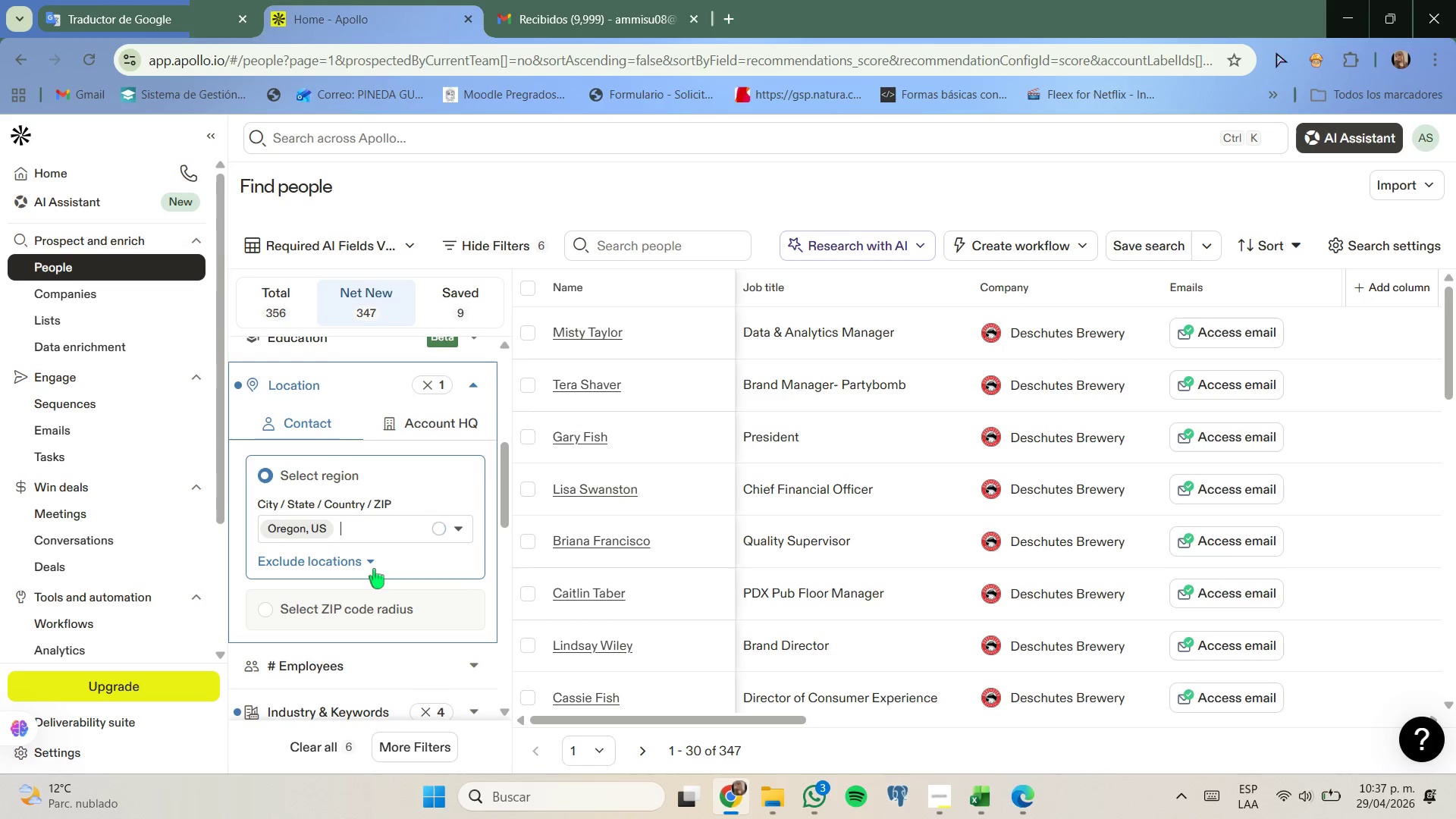 
wait(5.66)
 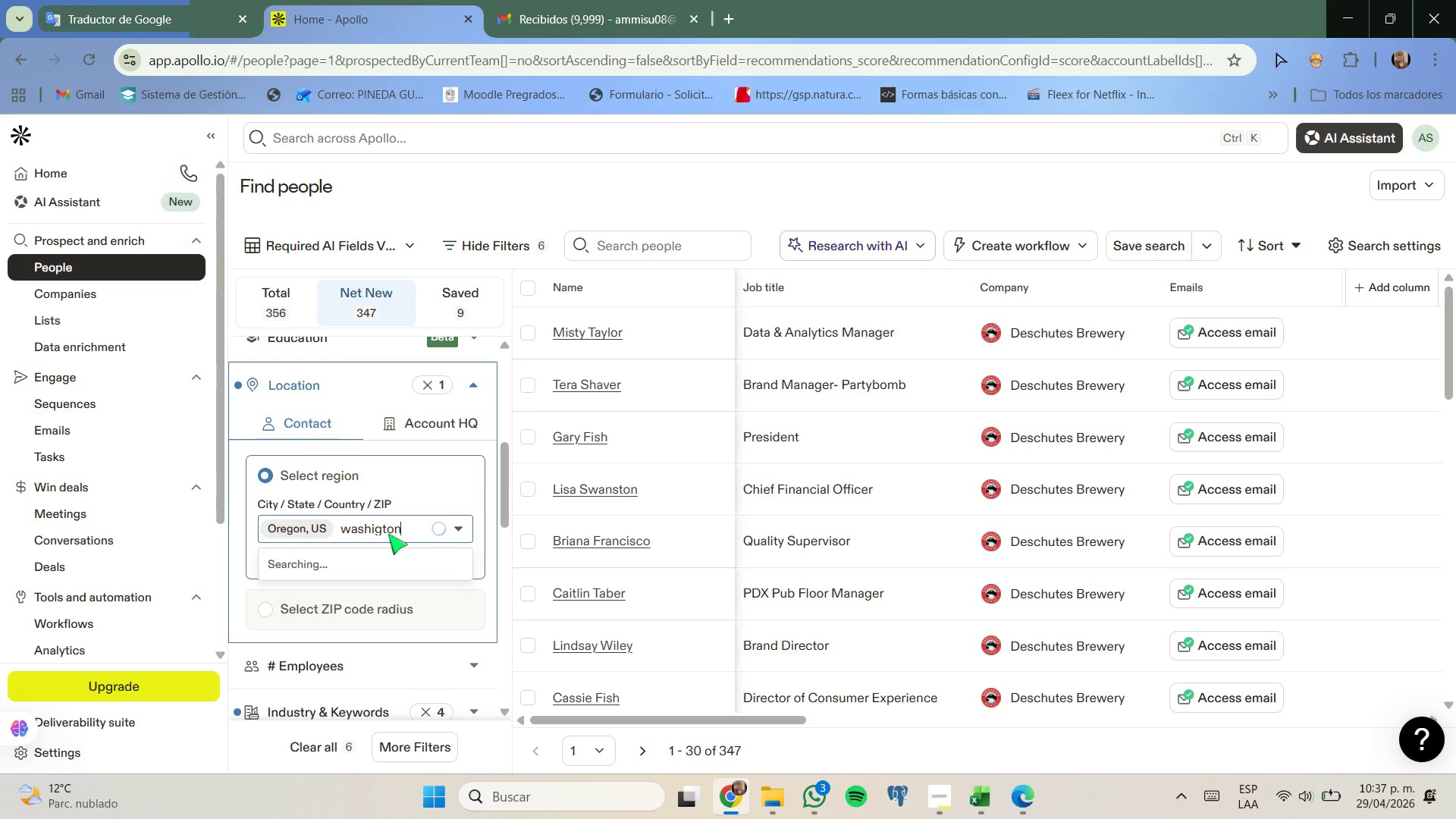 
type(washinto)
key(Backspace)
key(Backspace)
type(gt)
 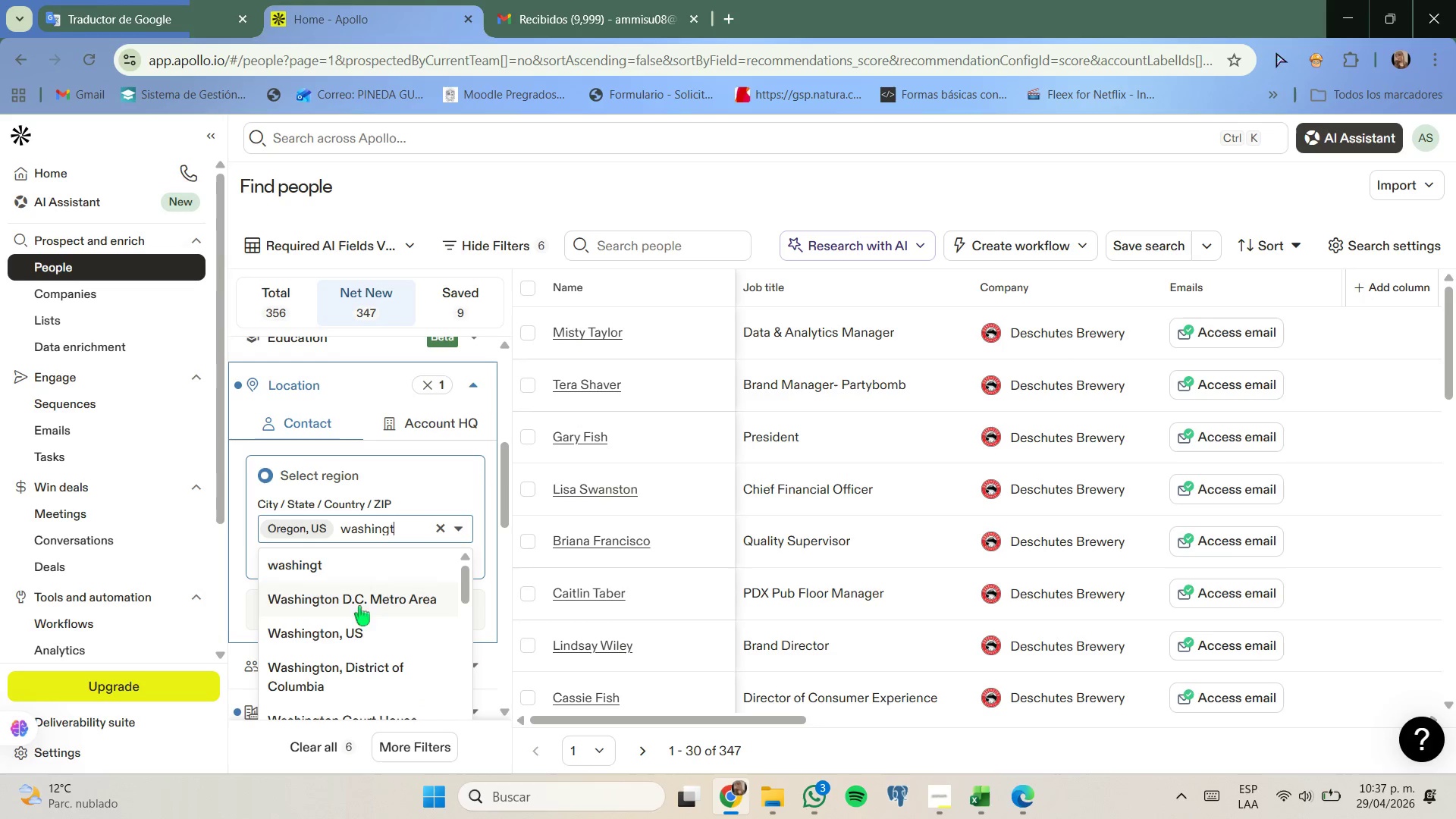 
left_click([365, 640])
 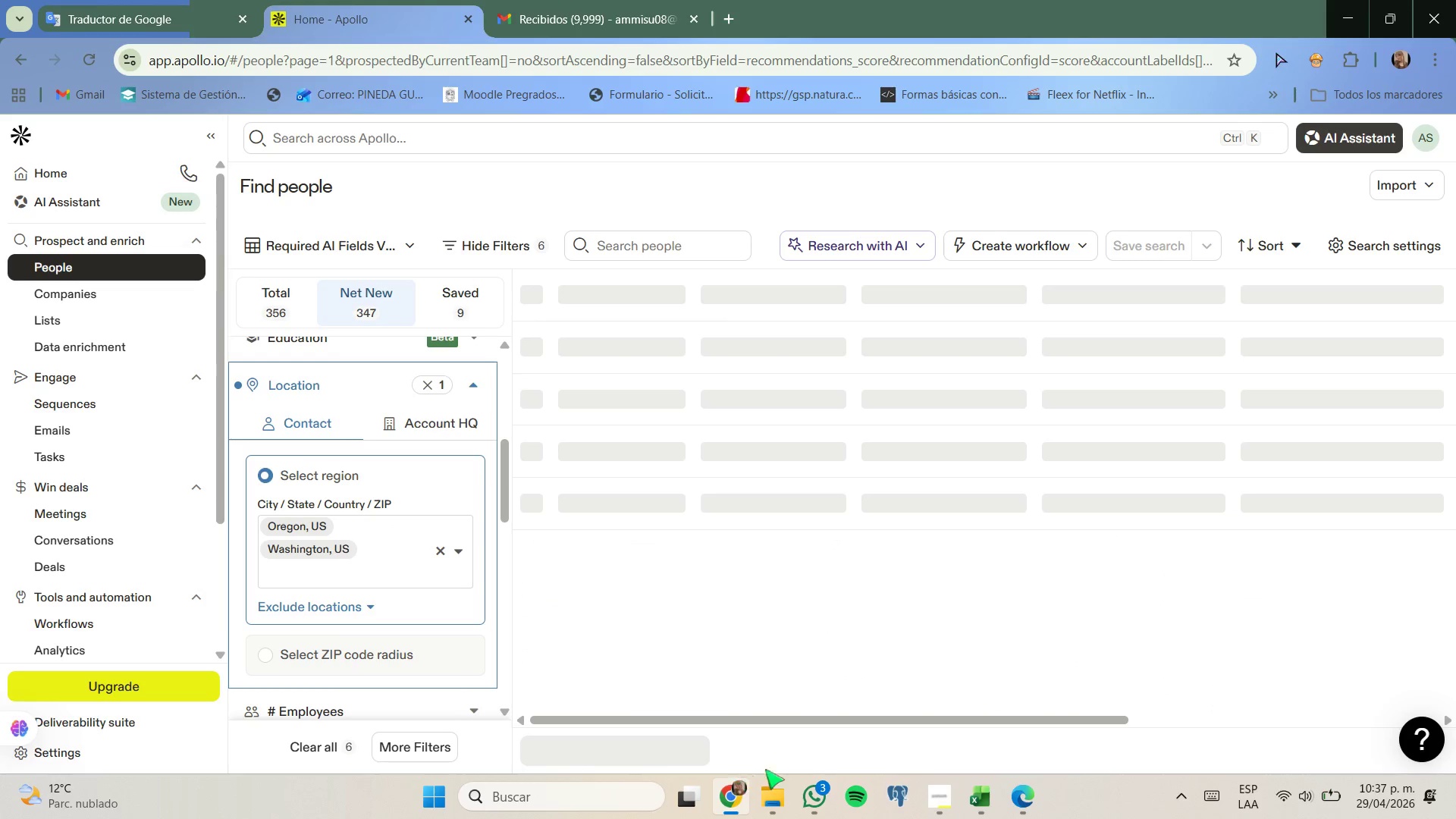 
left_click([975, 798])
 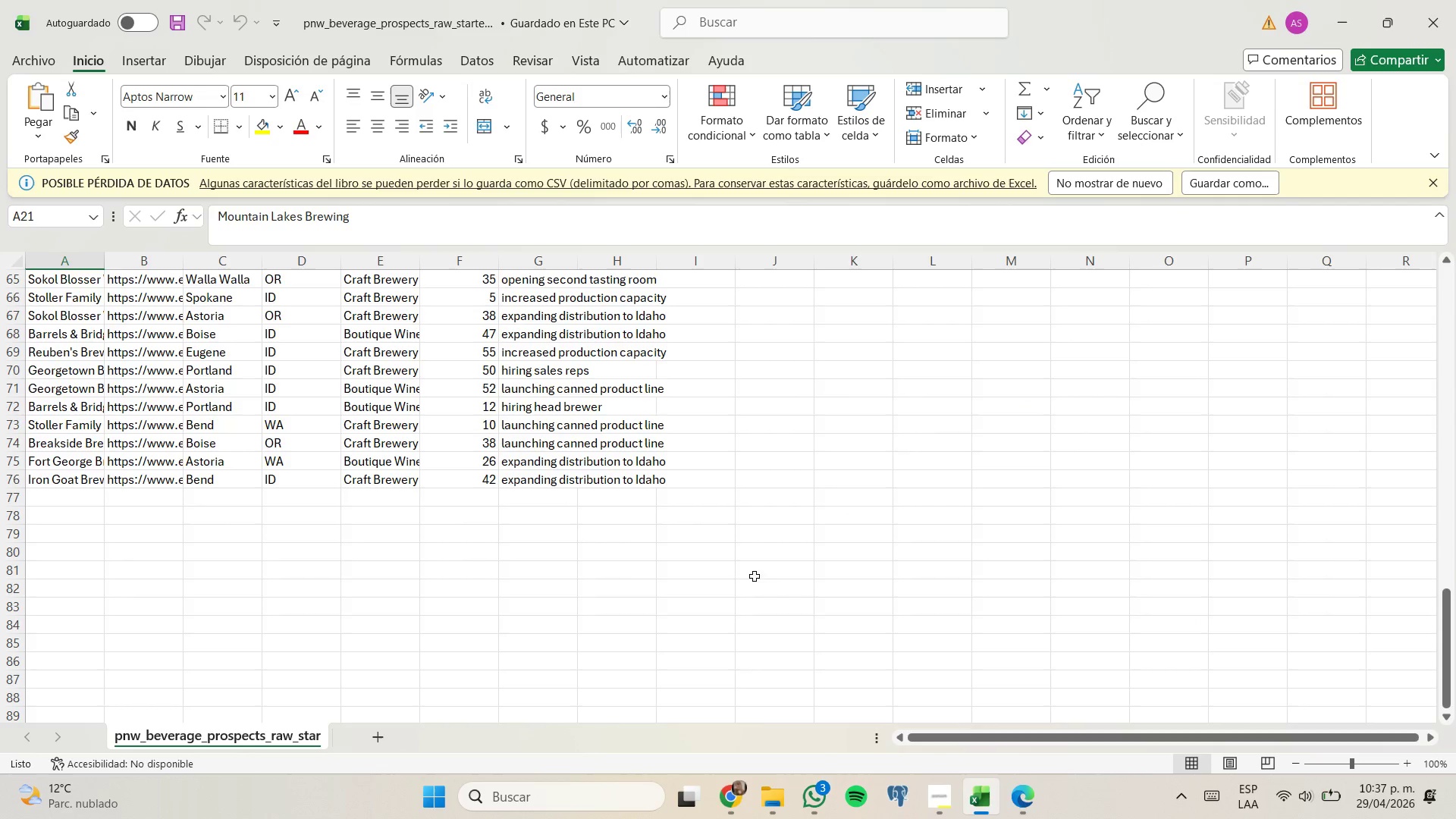 
scroll: coordinate [734, 576], scroll_direction: up, amount: 29.0
 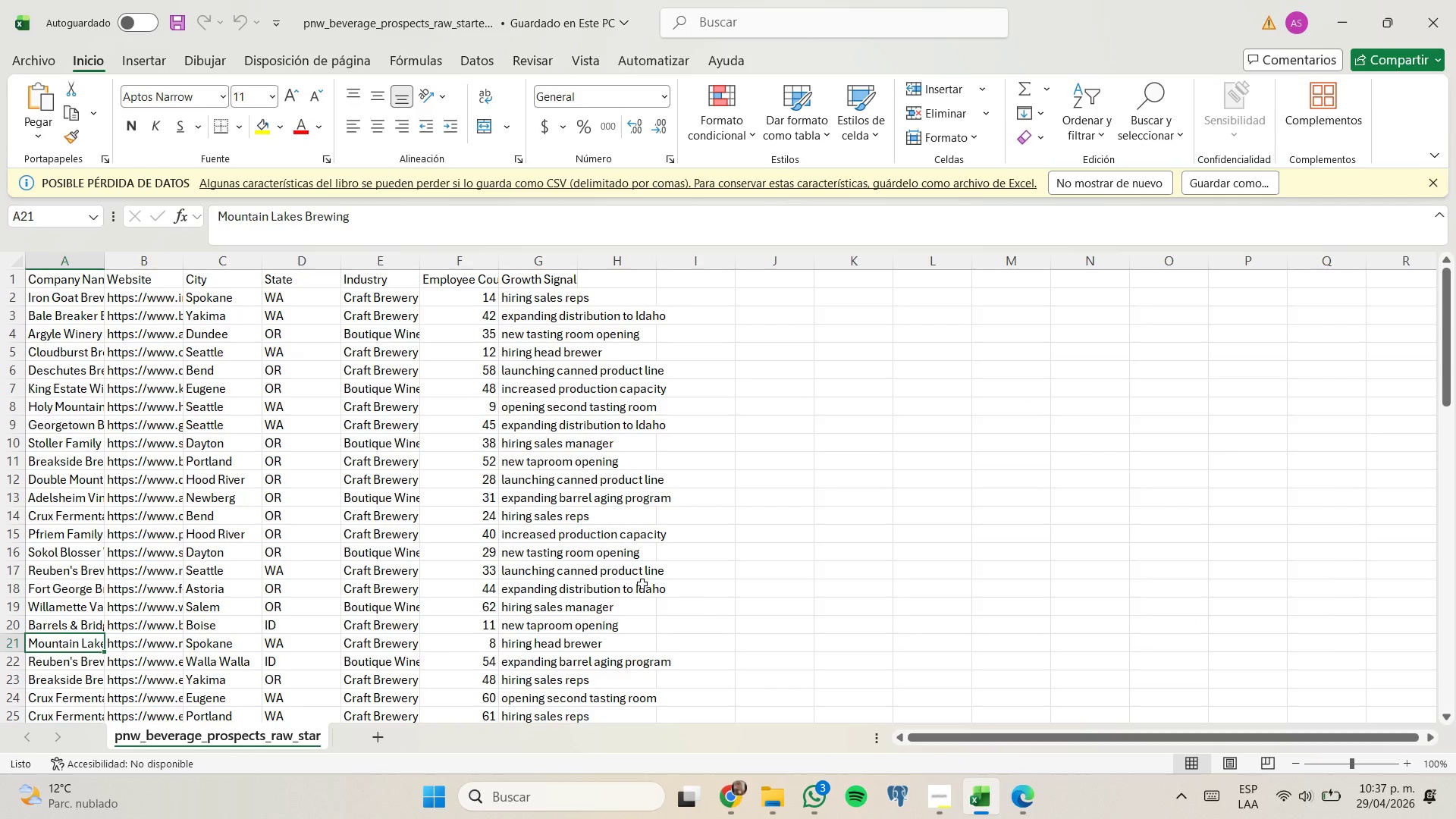 
scroll: coordinate [638, 598], scroll_direction: down, amount: 11.0
 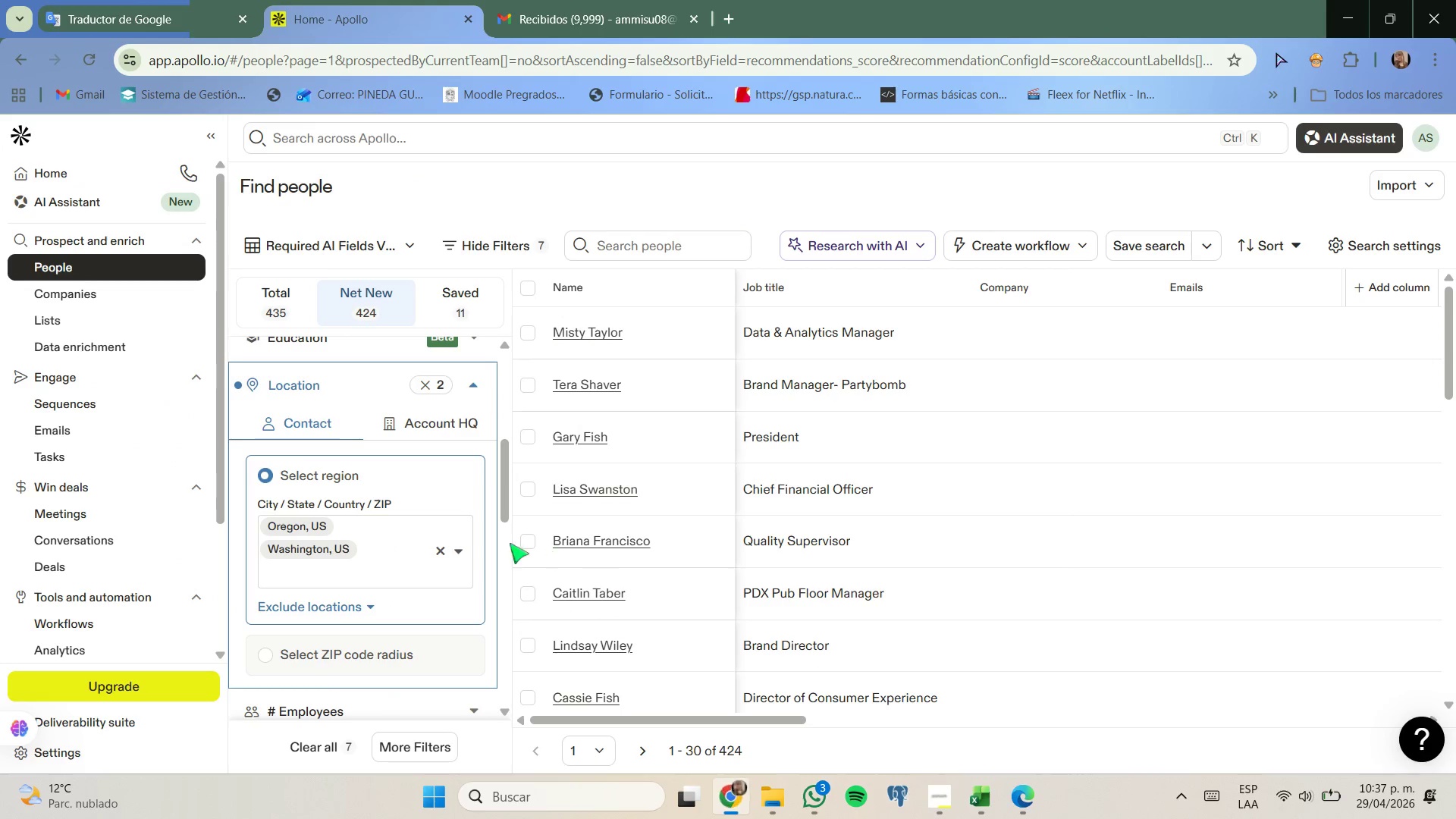 
left_click([397, 579])
 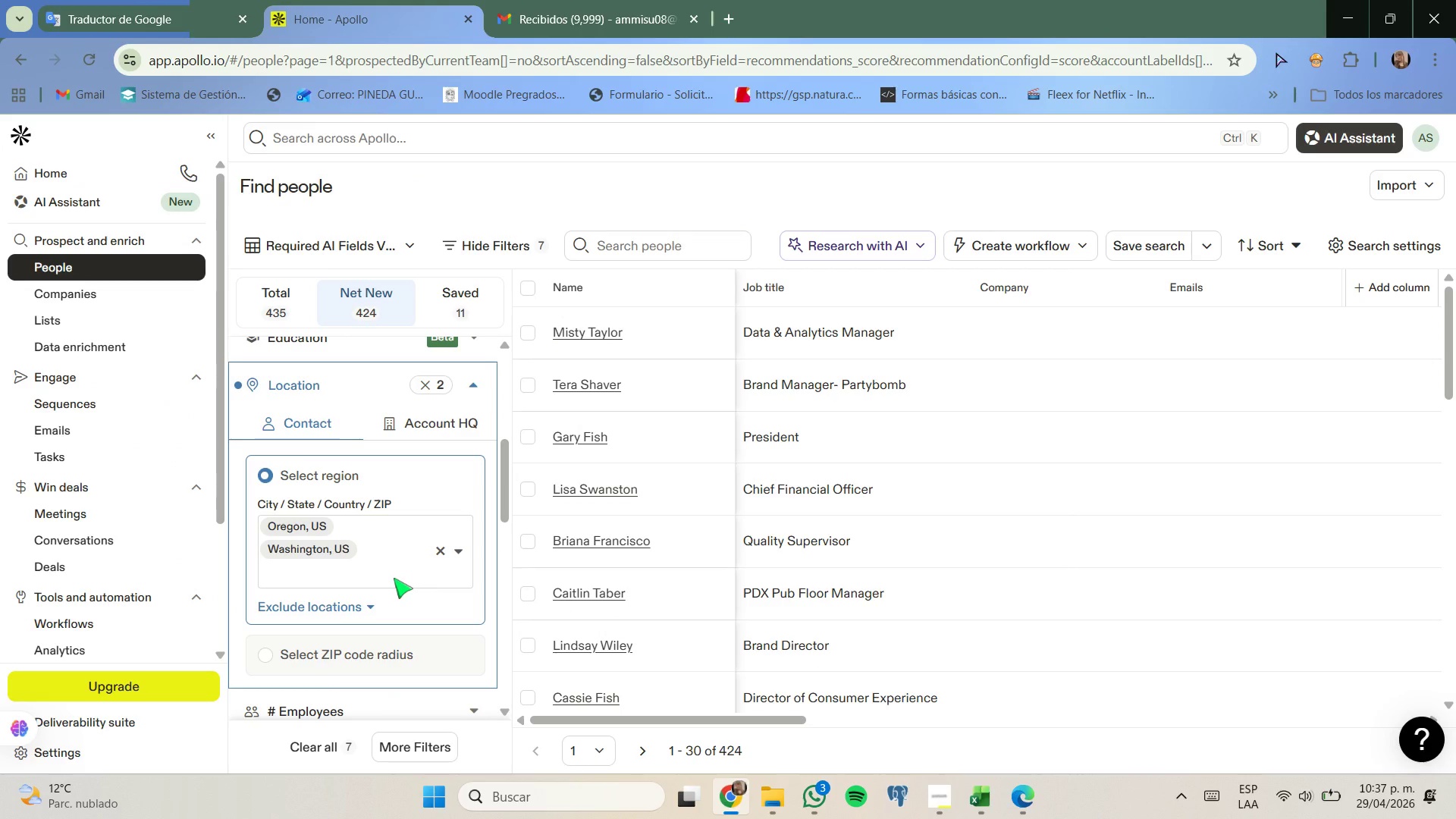 
key(I)
 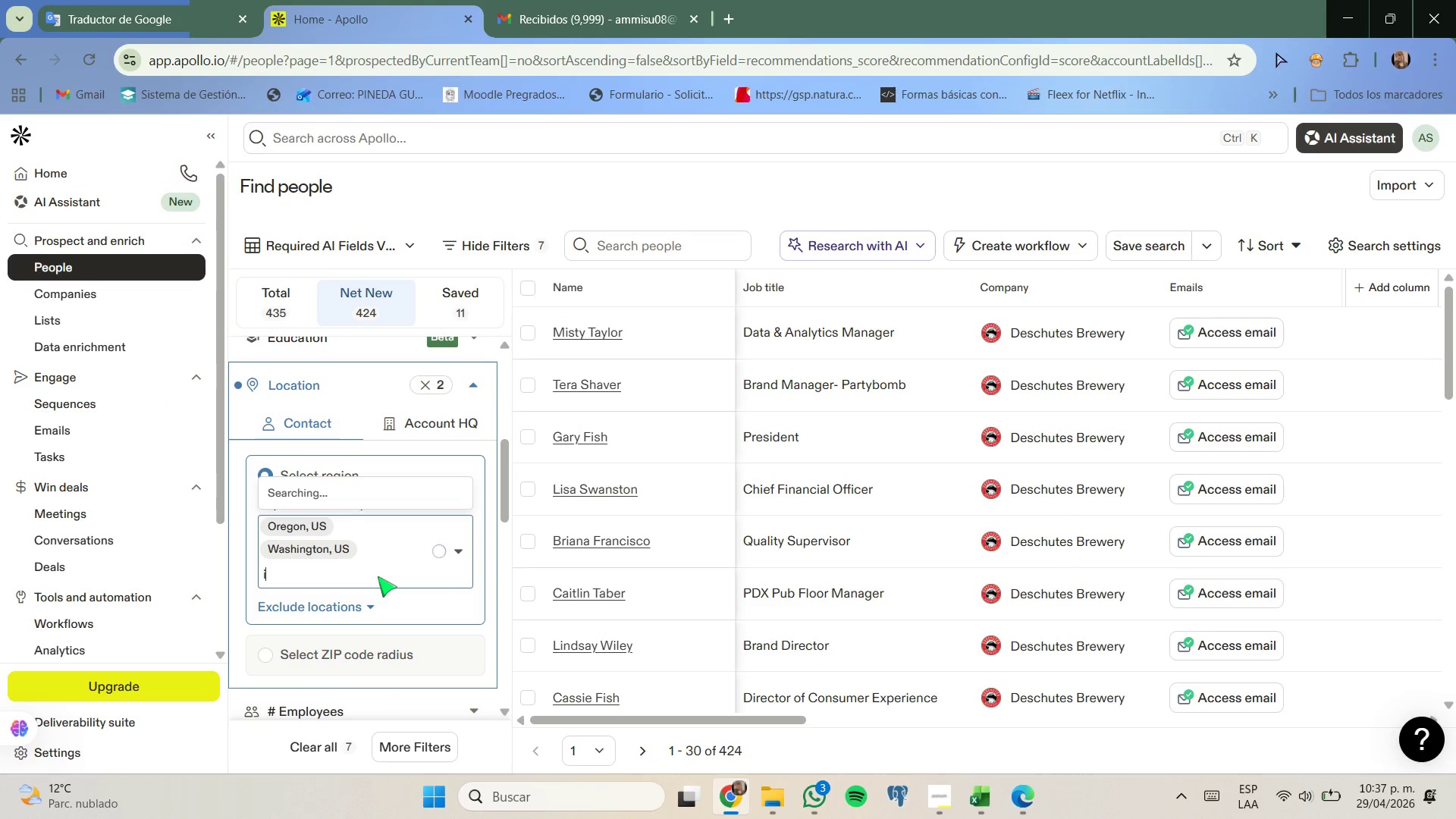 
type(dah)
 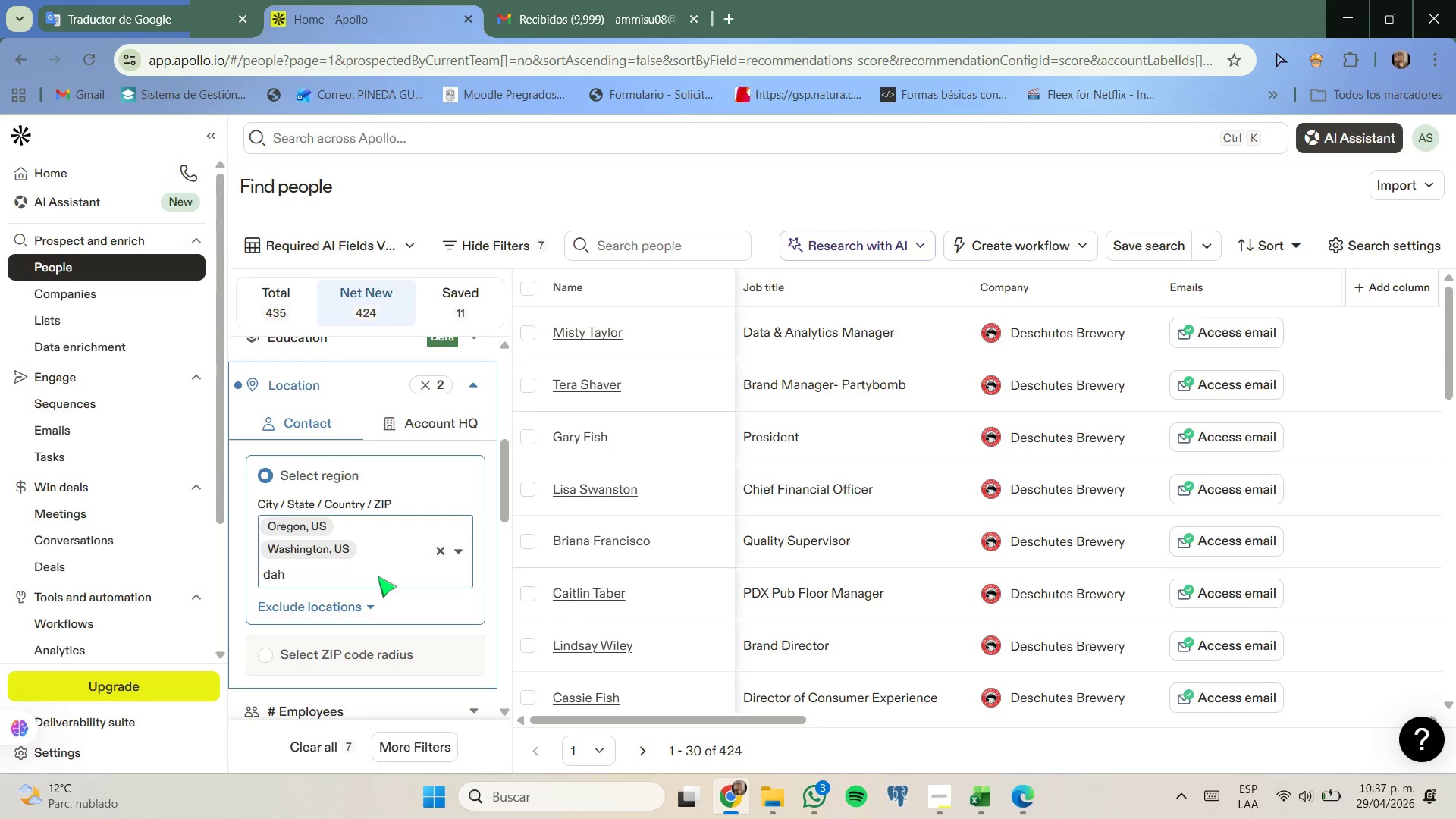 
wait(5.62)
 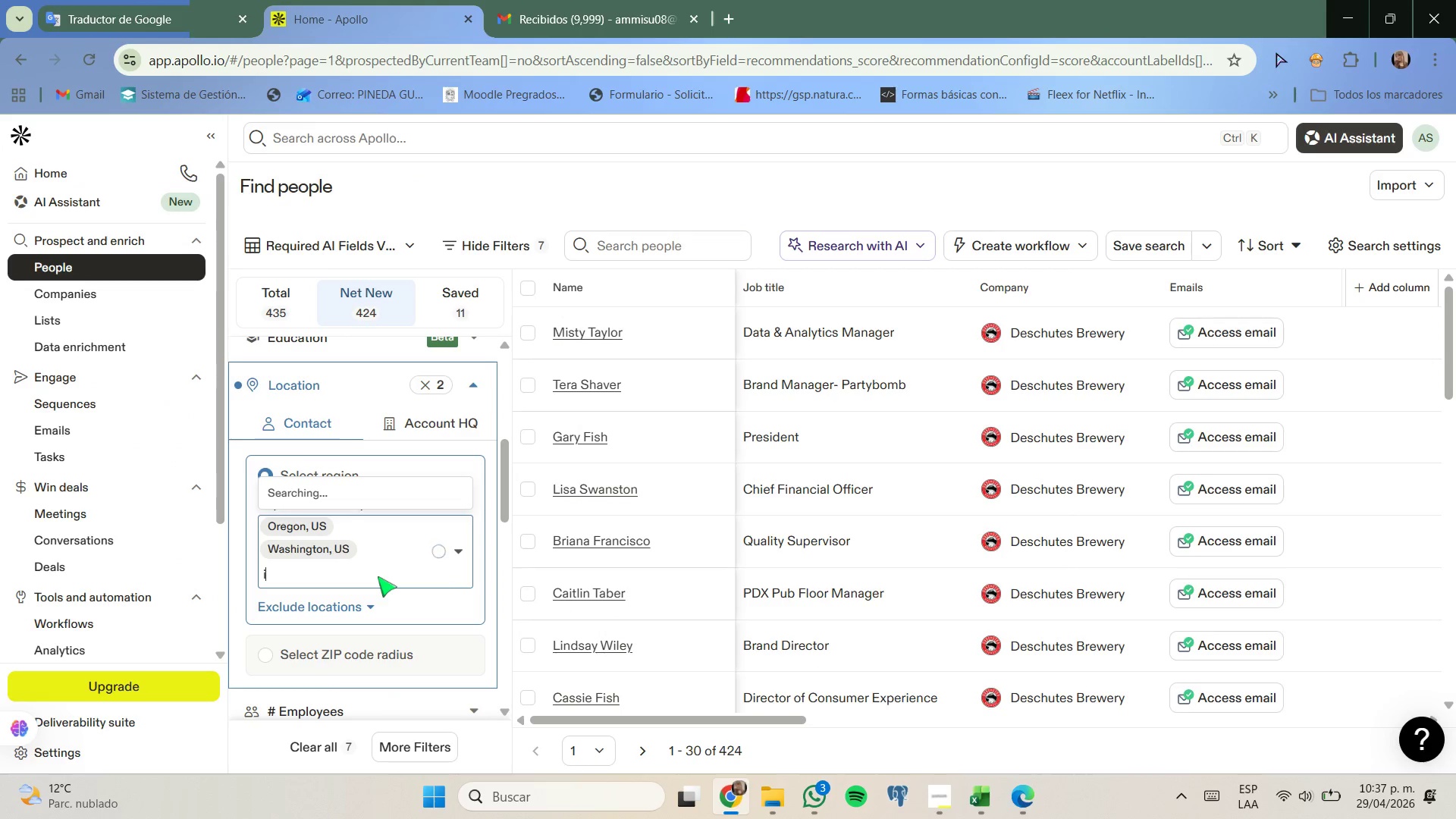 
key(Backspace)
key(Backspace)
key(Backspace)
type(idaho)
 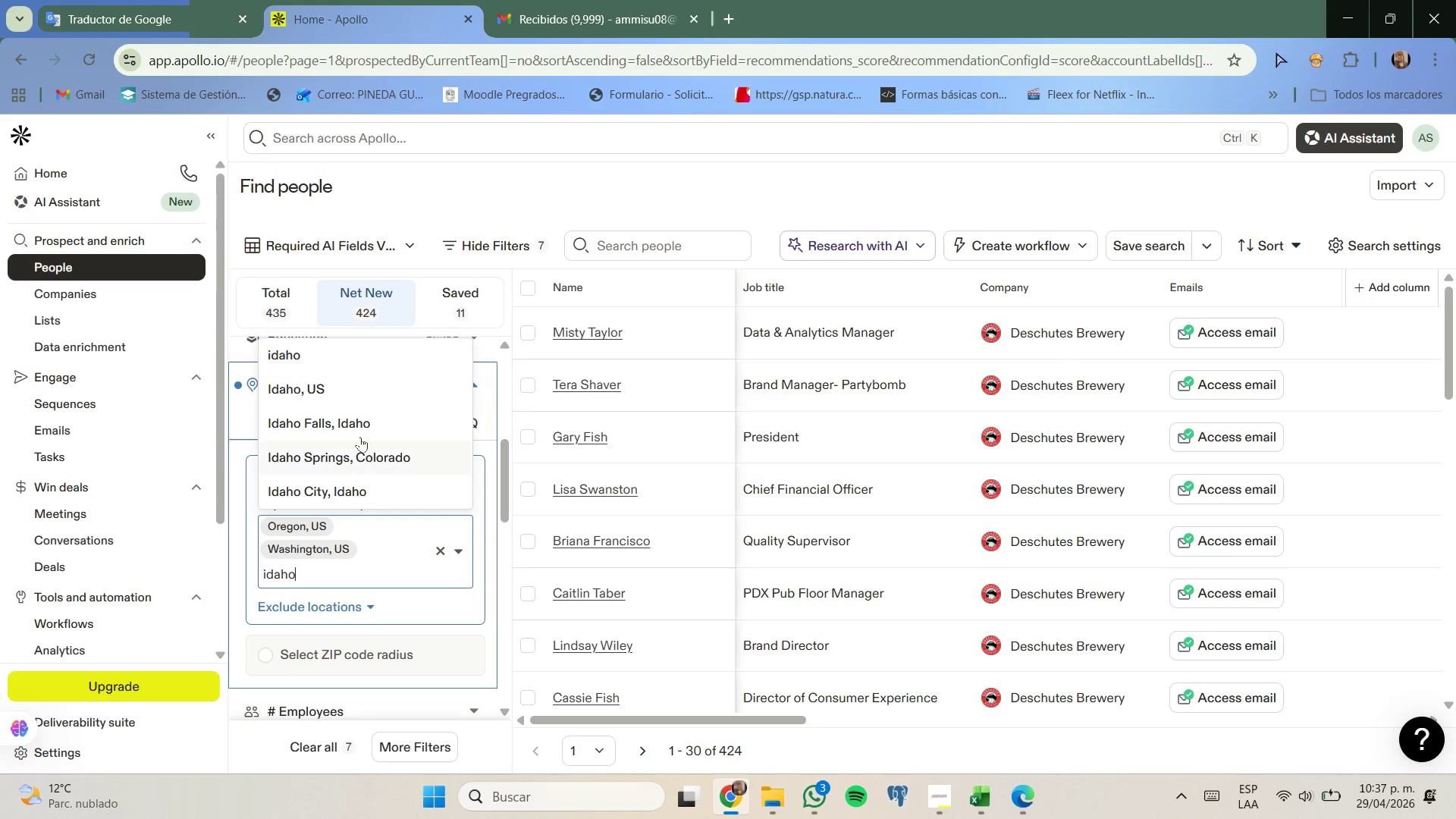 
left_click([391, 389])
 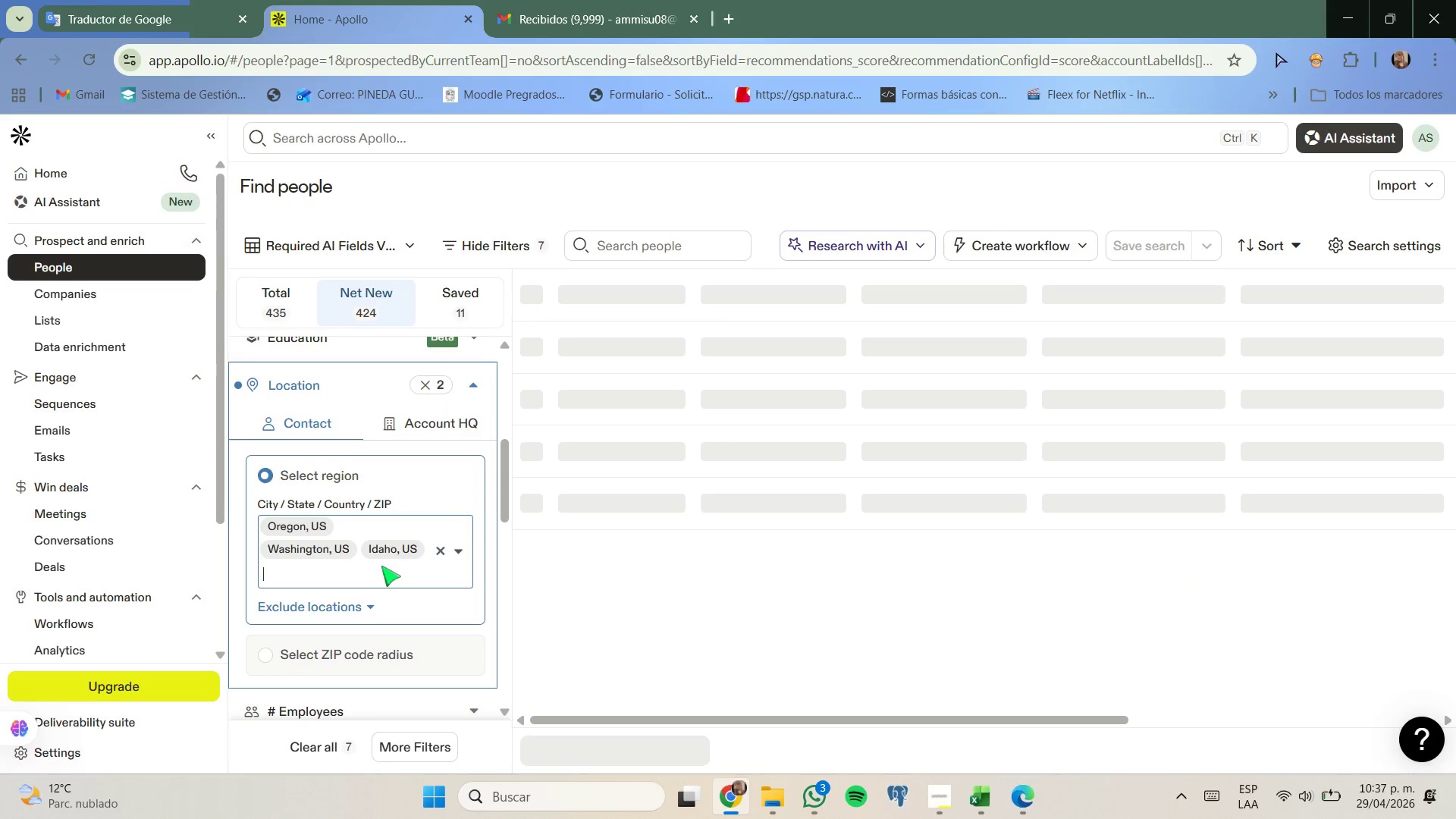 
scroll: coordinate [381, 566], scroll_direction: down, amount: 1.0
 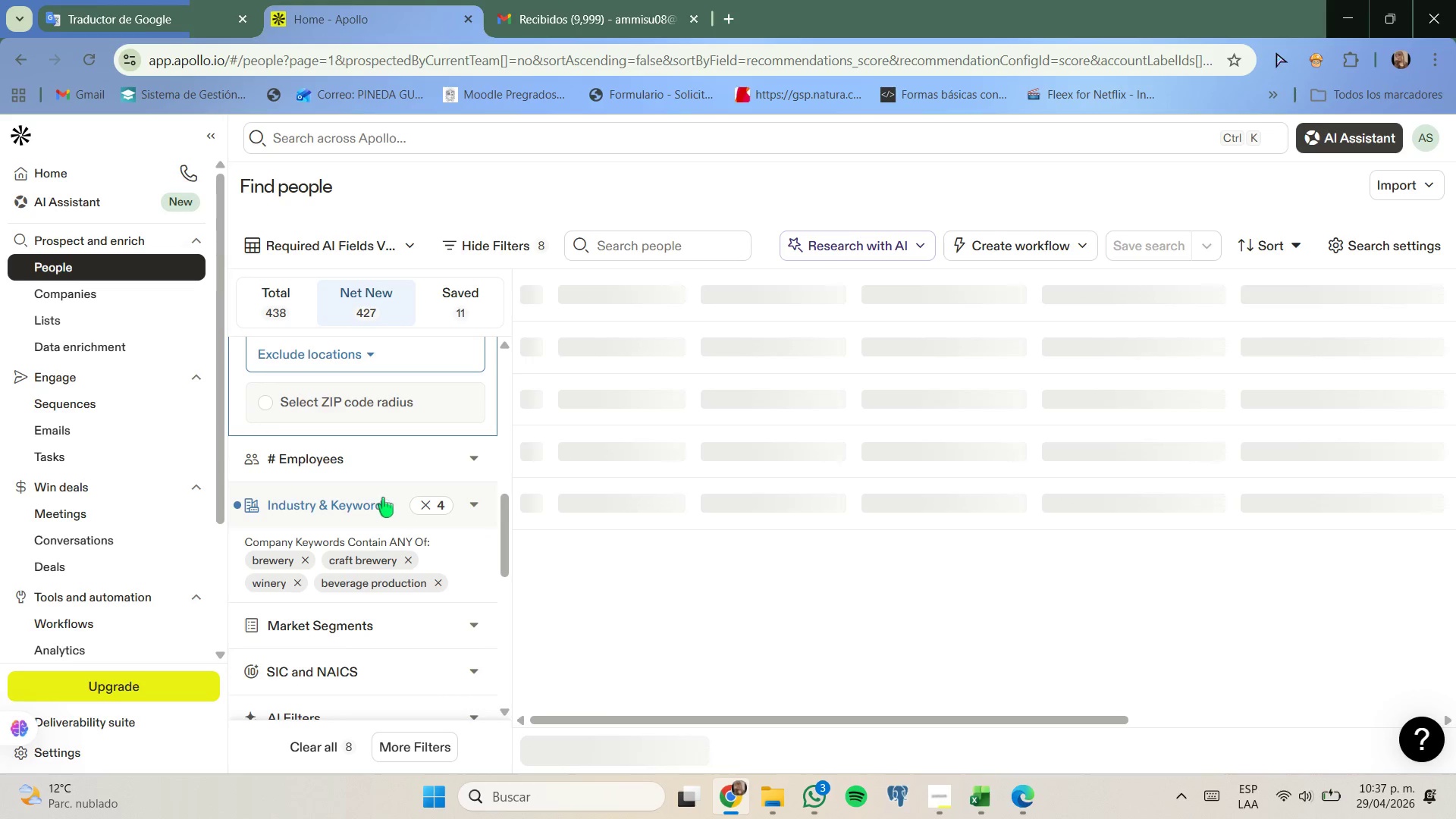 
left_click([394, 456])
 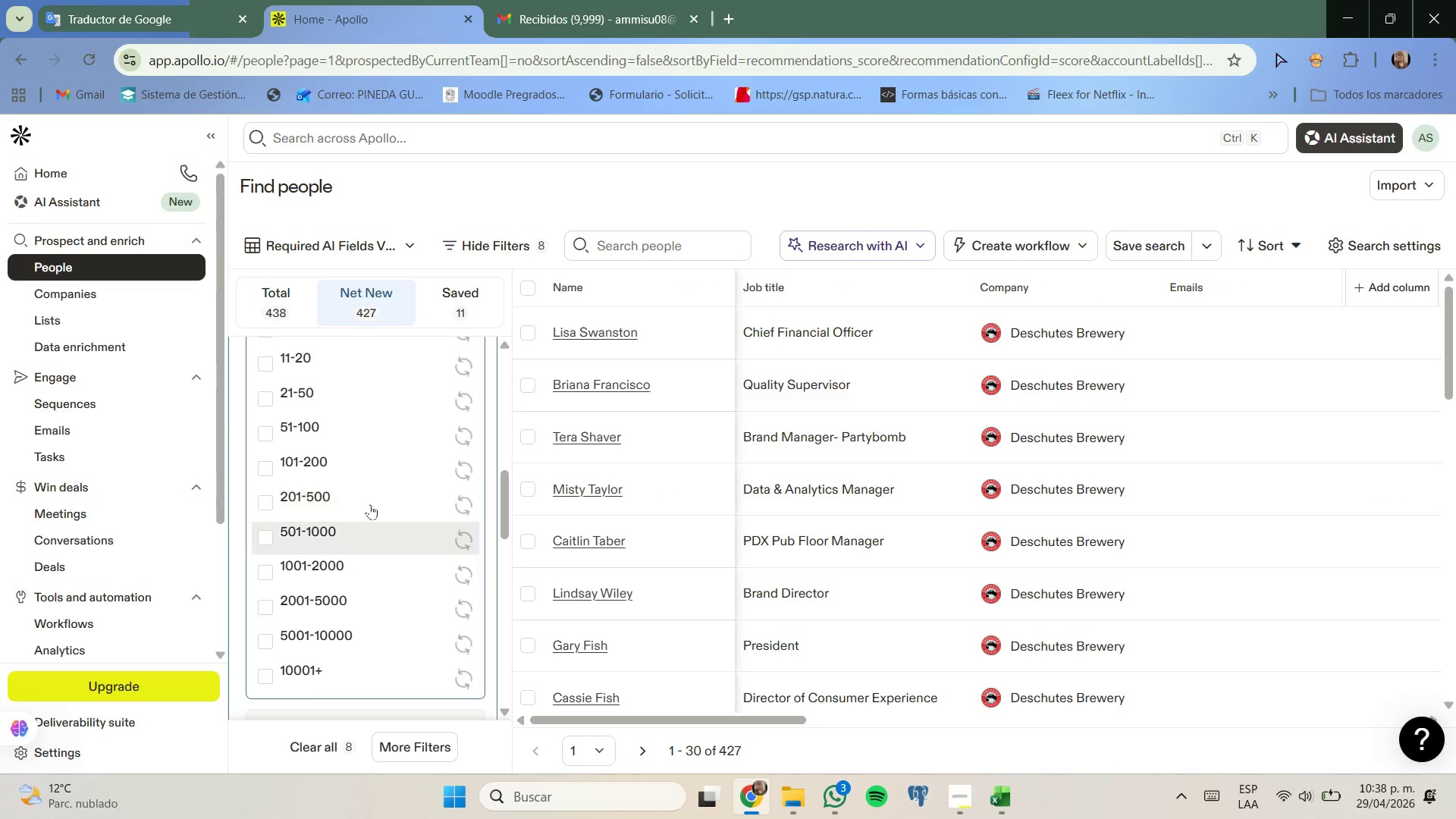 
scroll: coordinate [369, 497], scroll_direction: up, amount: 1.0
 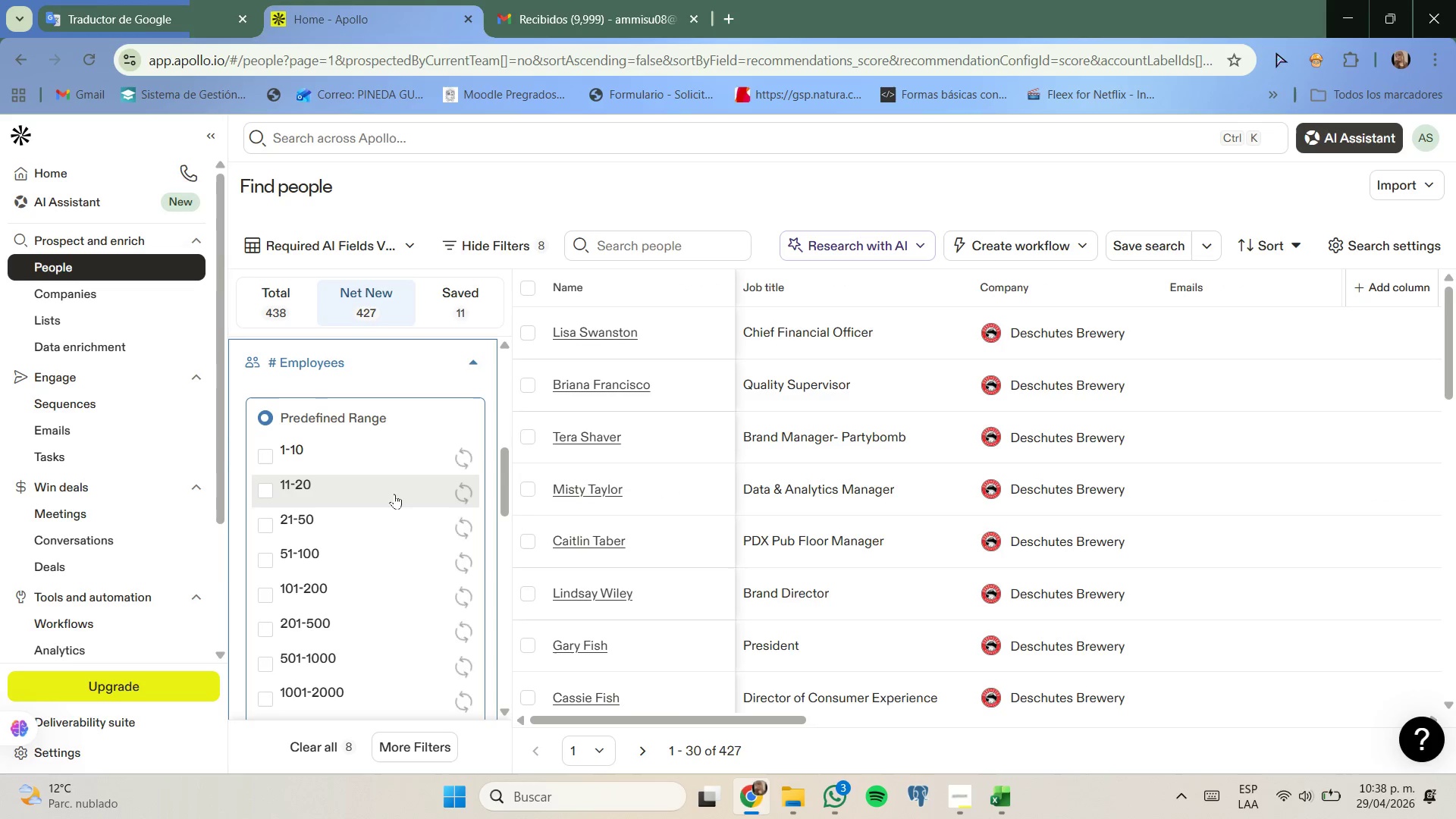 
left_click([381, 494])
 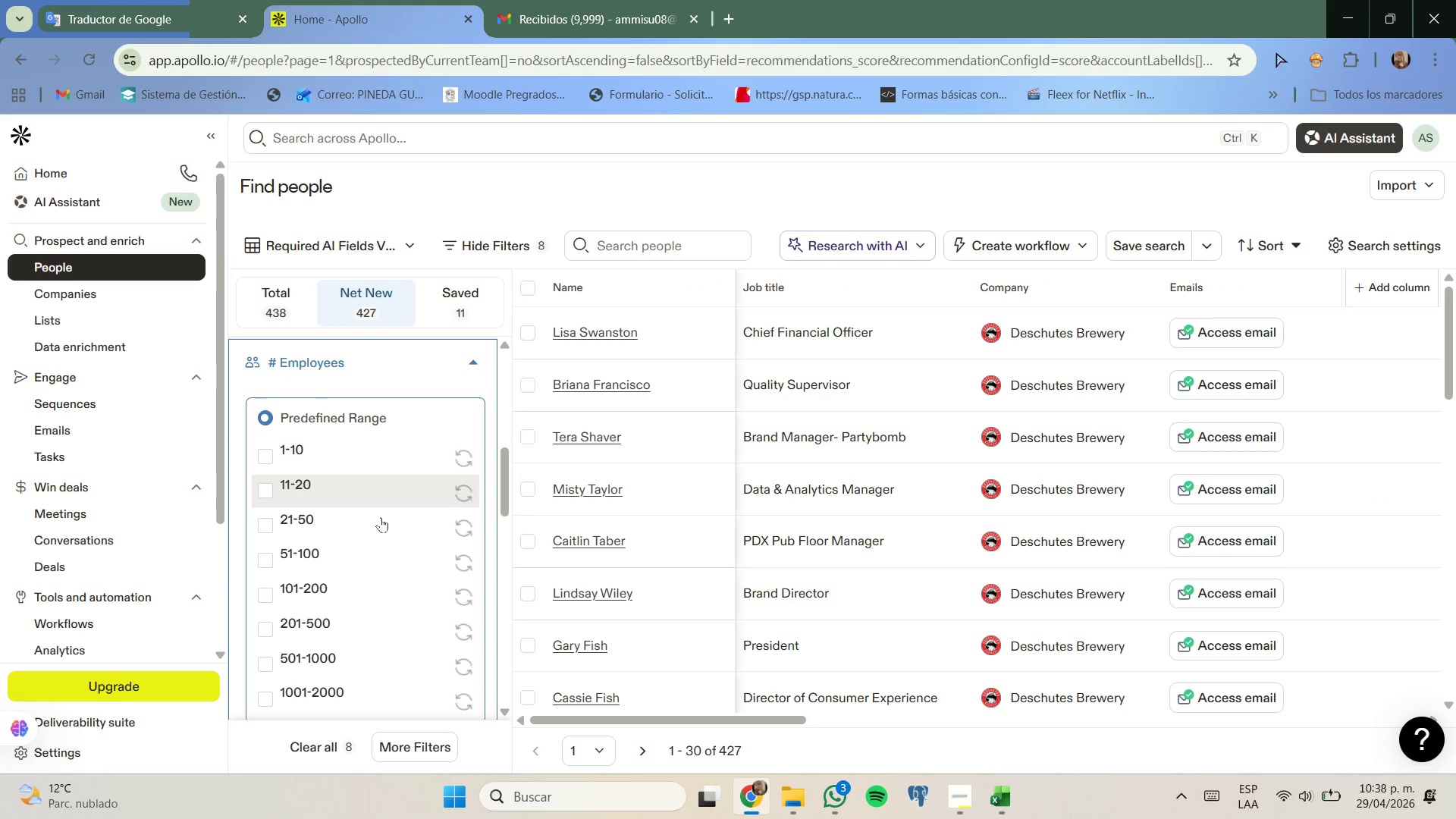 
left_click([381, 517])
 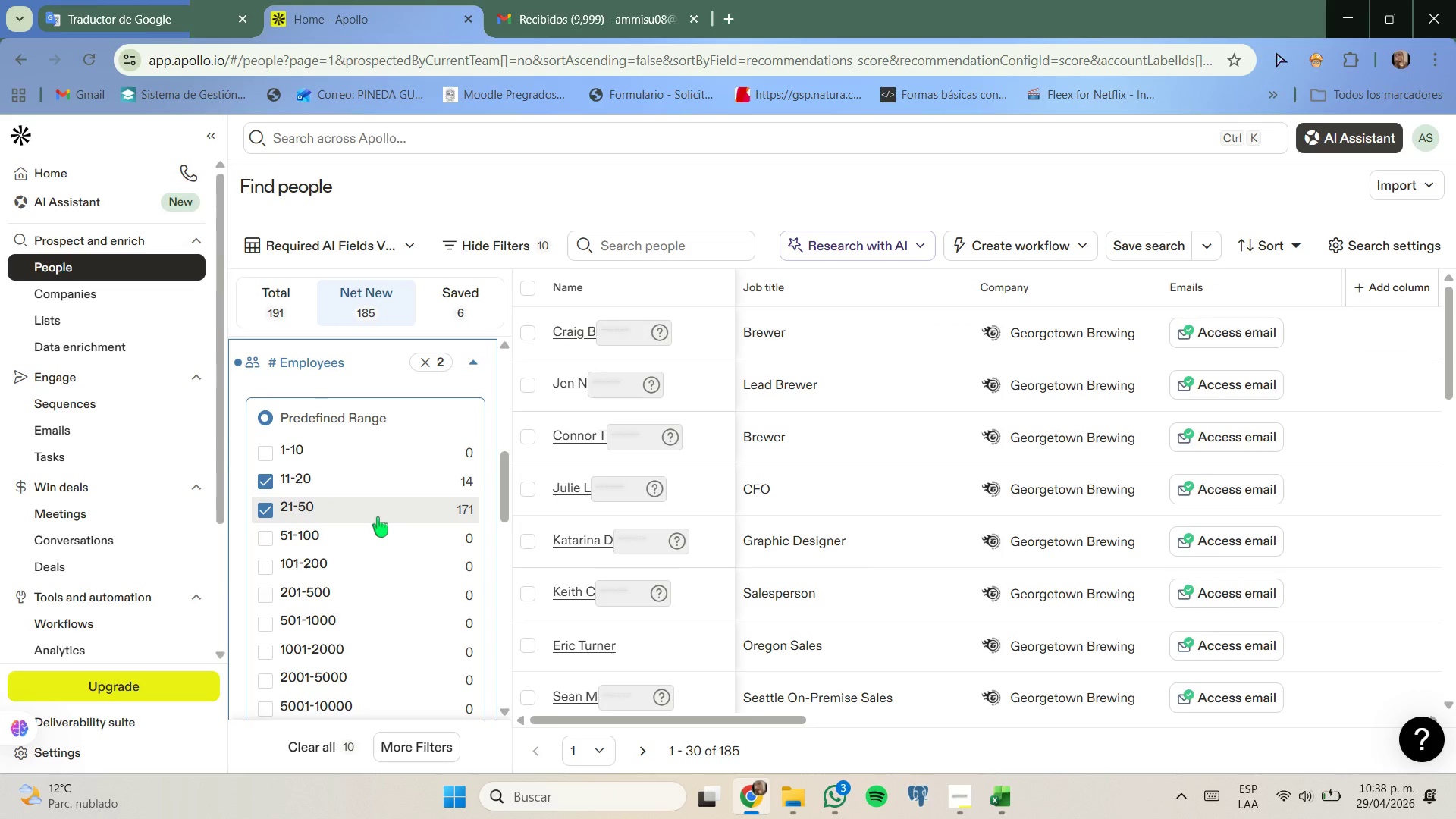 
scroll: coordinate [378, 561], scroll_direction: down, amount: 4.0
 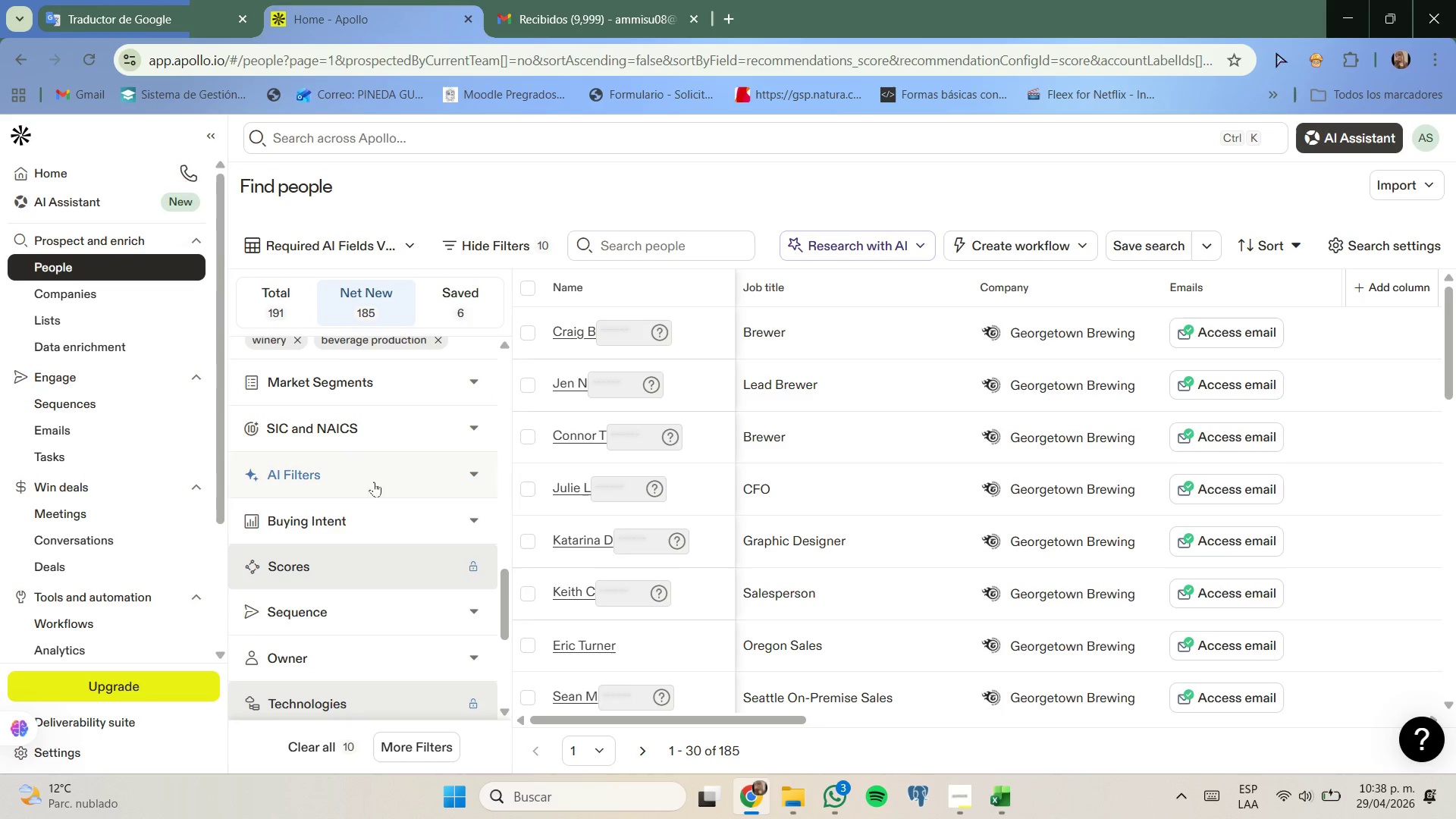 
left_click([394, 477])
 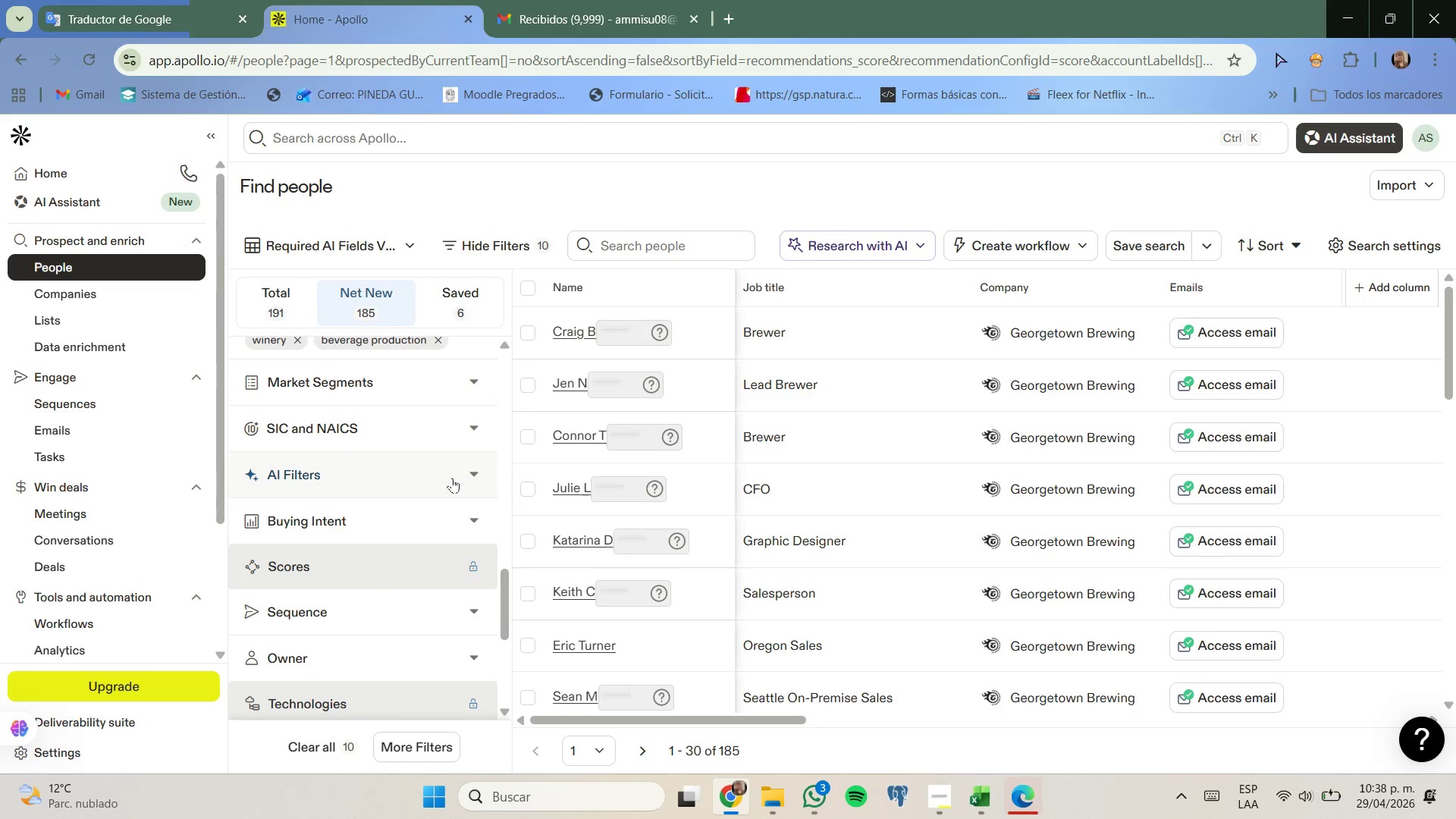 
scroll: coordinate [452, 478], scroll_direction: down, amount: 1.0
 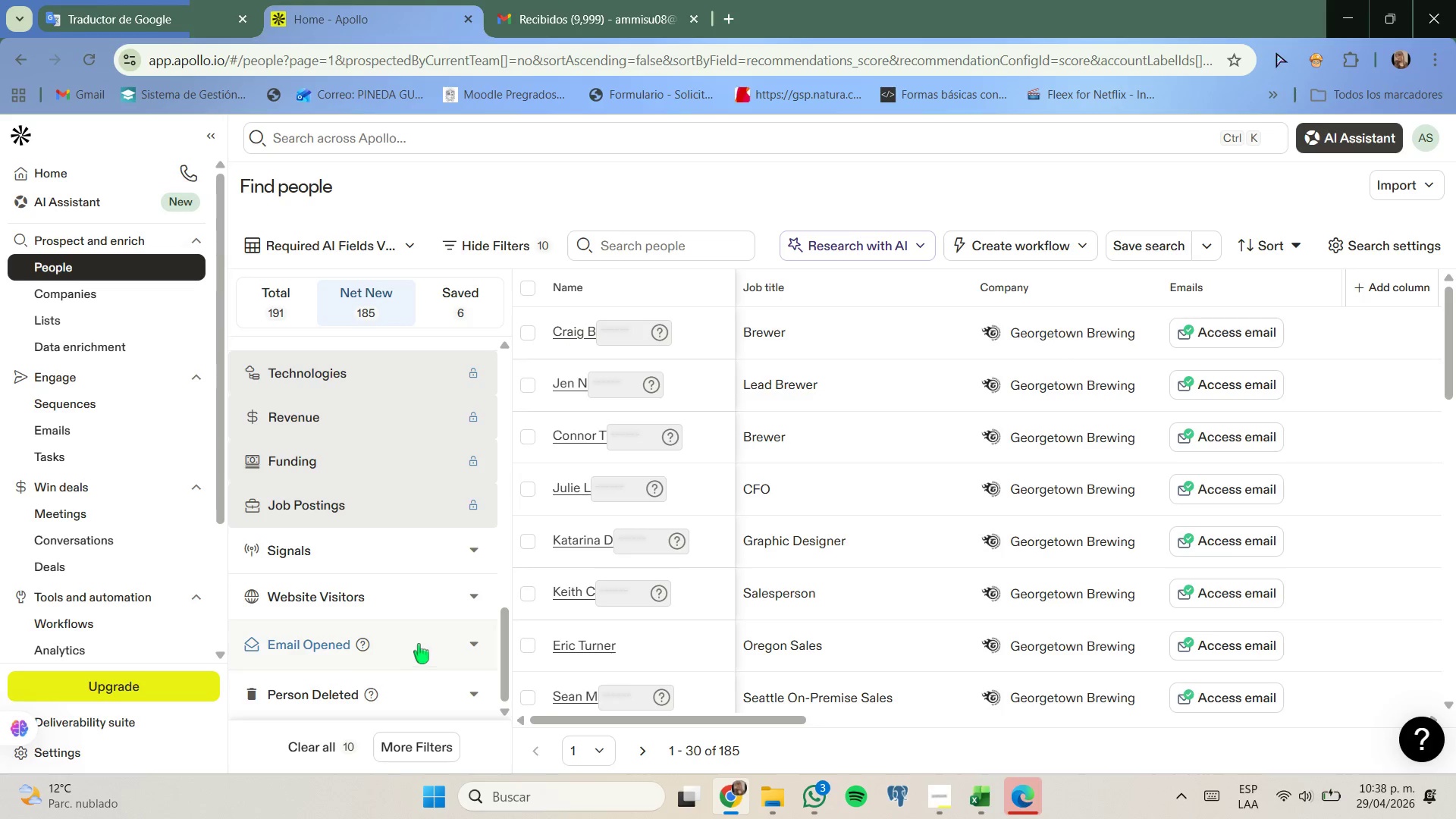 
scroll: coordinate [404, 569], scroll_direction: up, amount: 2.0
 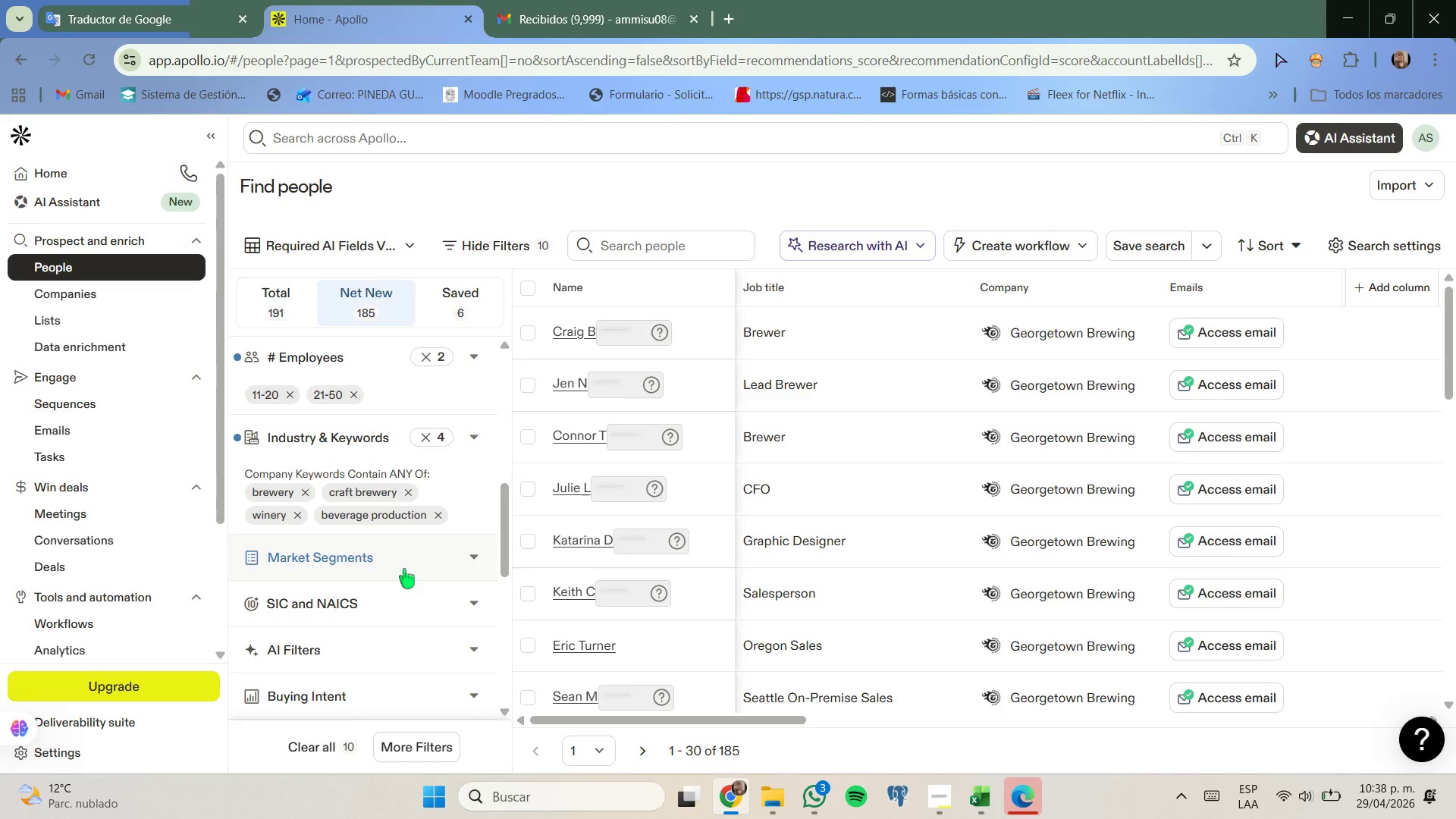 
scroll: coordinate [404, 569], scroll_direction: down, amount: 2.0
 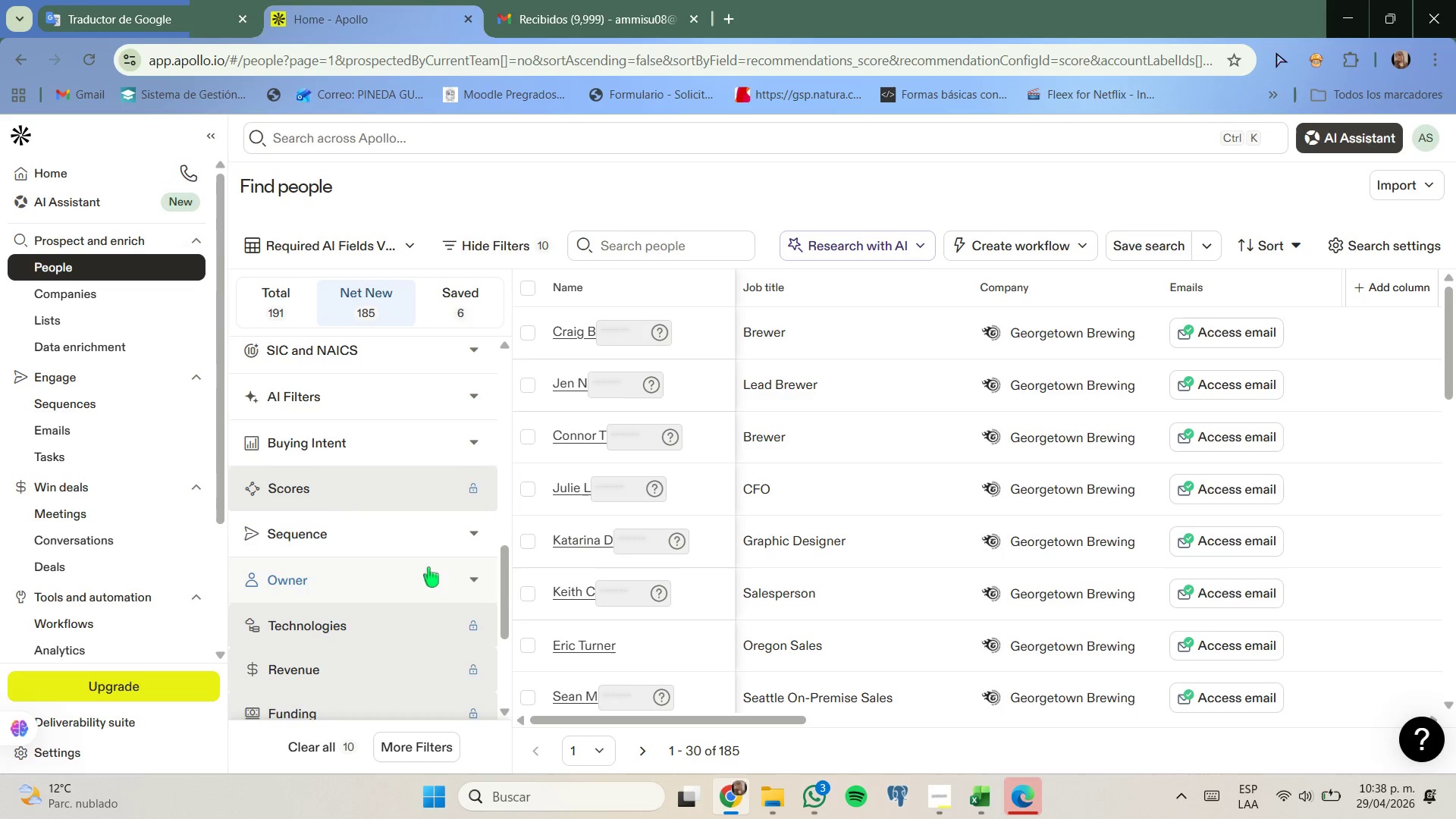 
left_click([435, 570])
 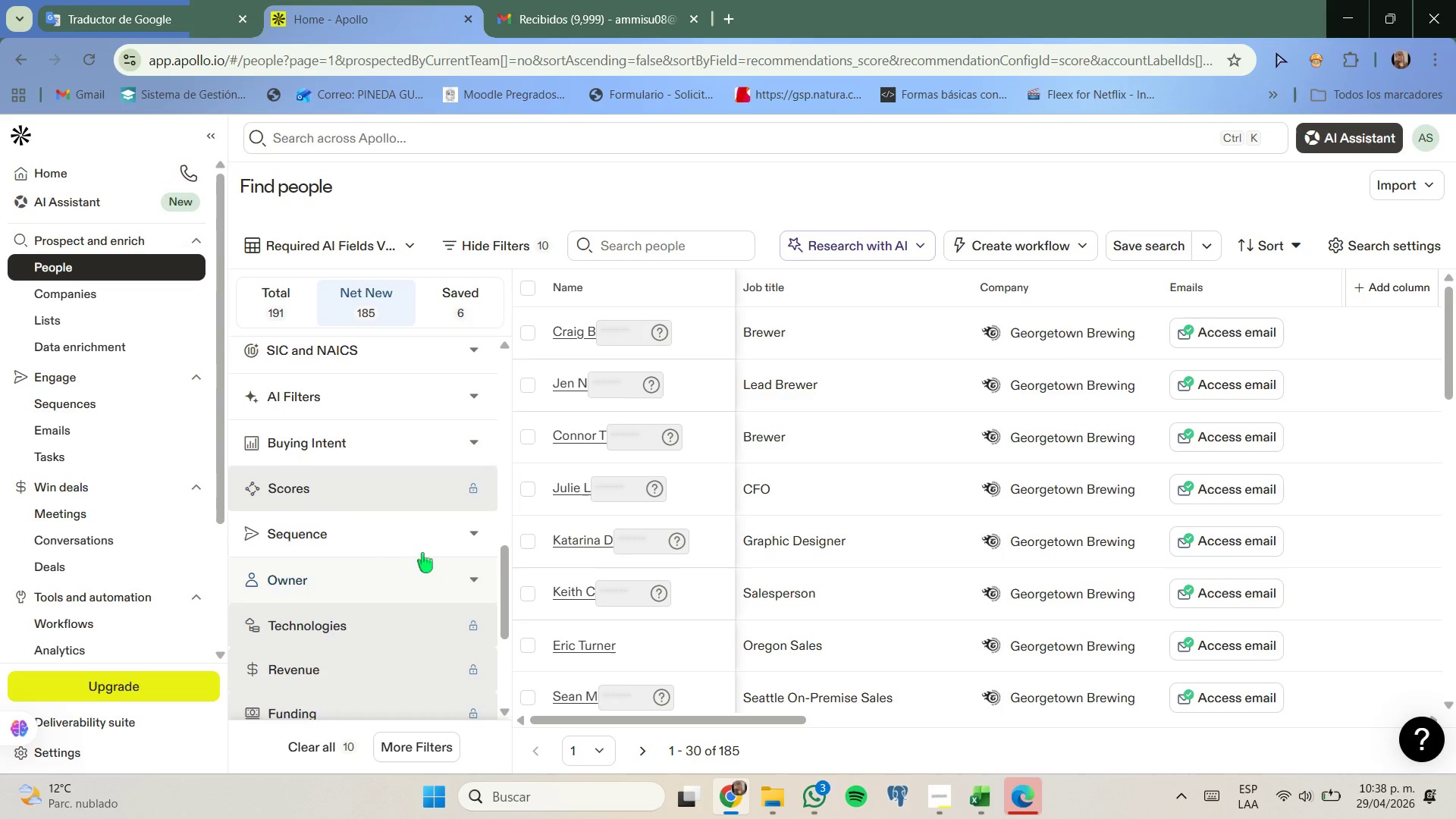 
scroll: coordinate [422, 553], scroll_direction: down, amount: 1.0
 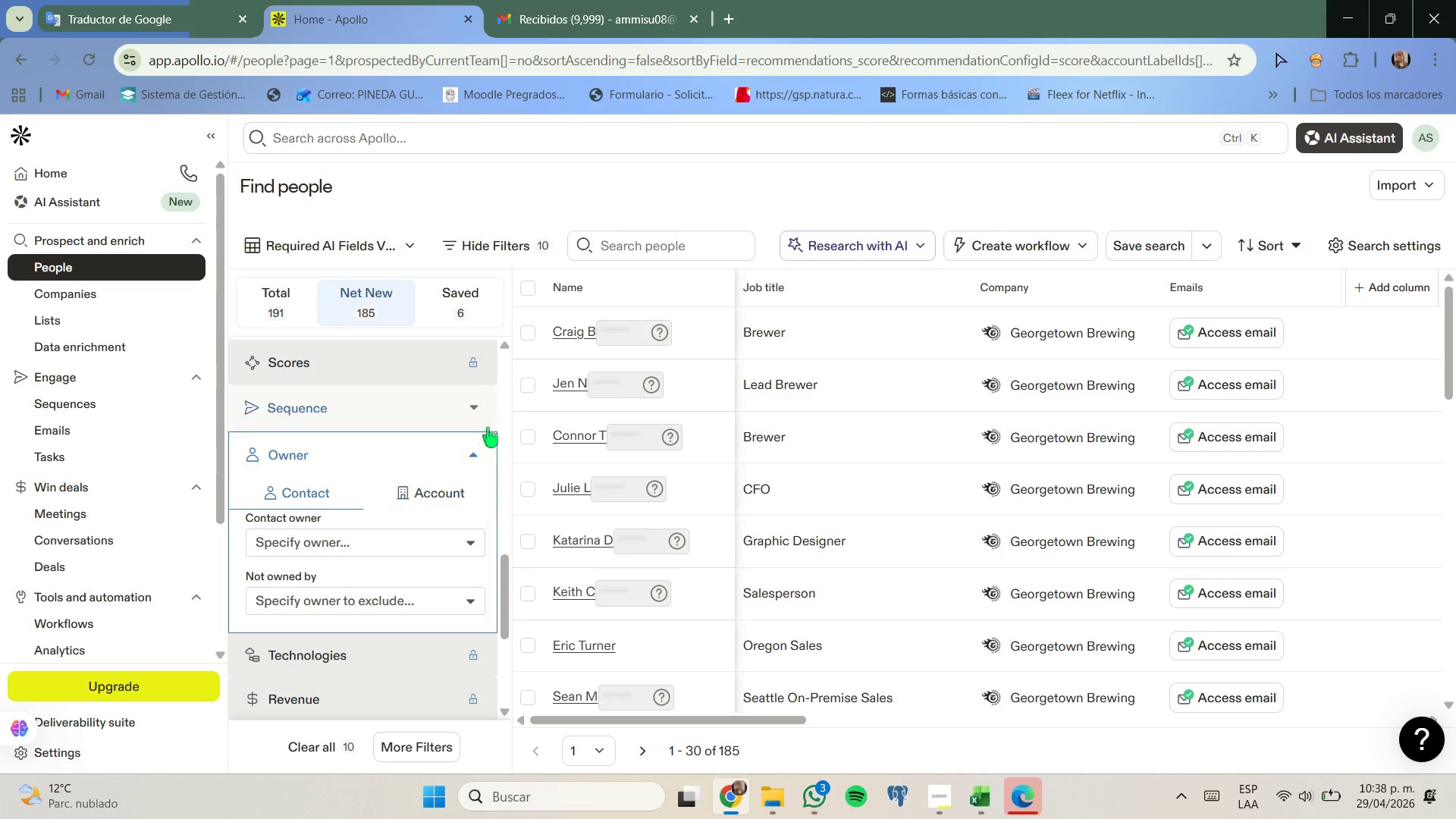 
left_click([481, 443])
 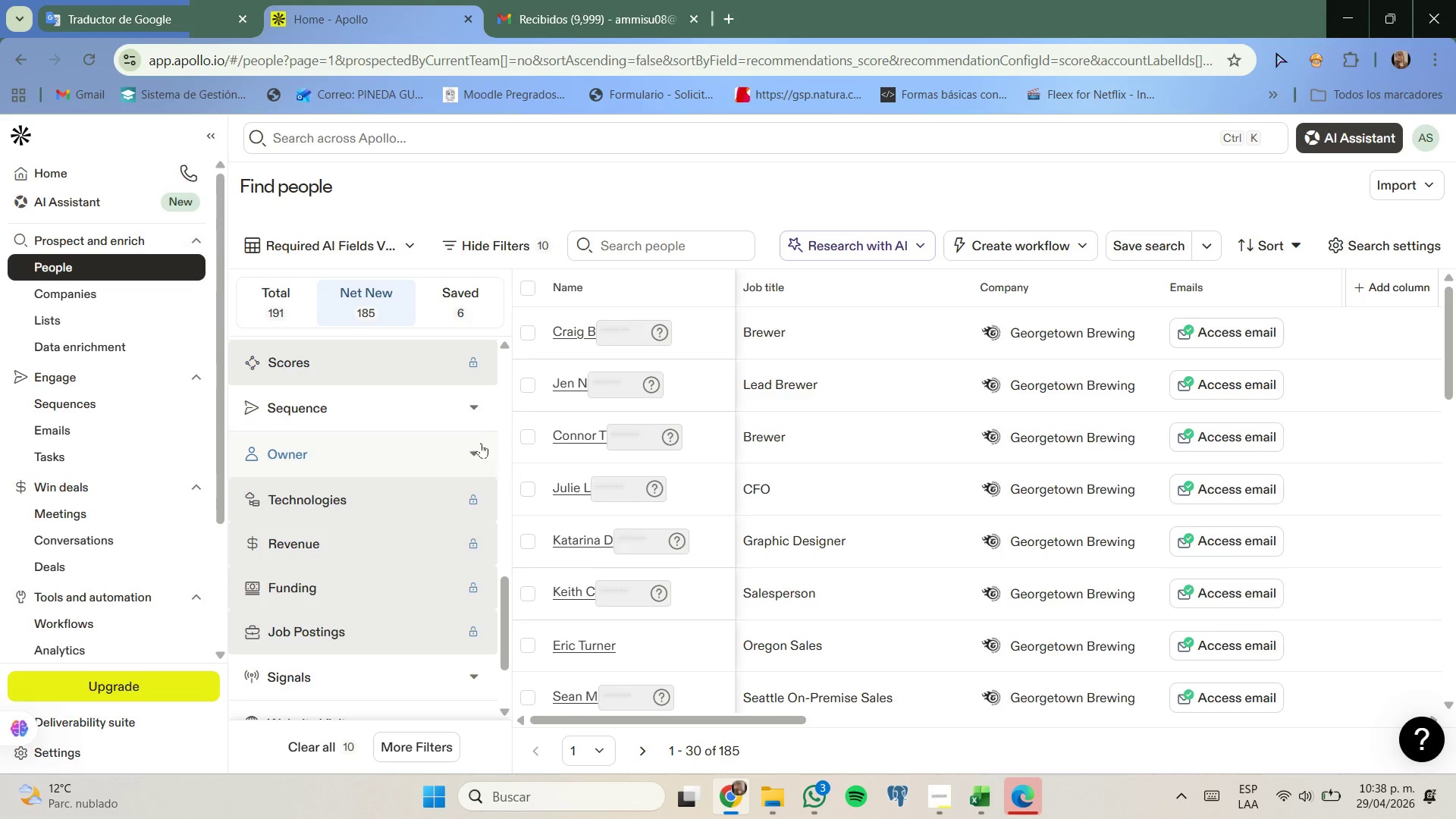 
scroll: coordinate [425, 605], scroll_direction: up, amount: 5.0
 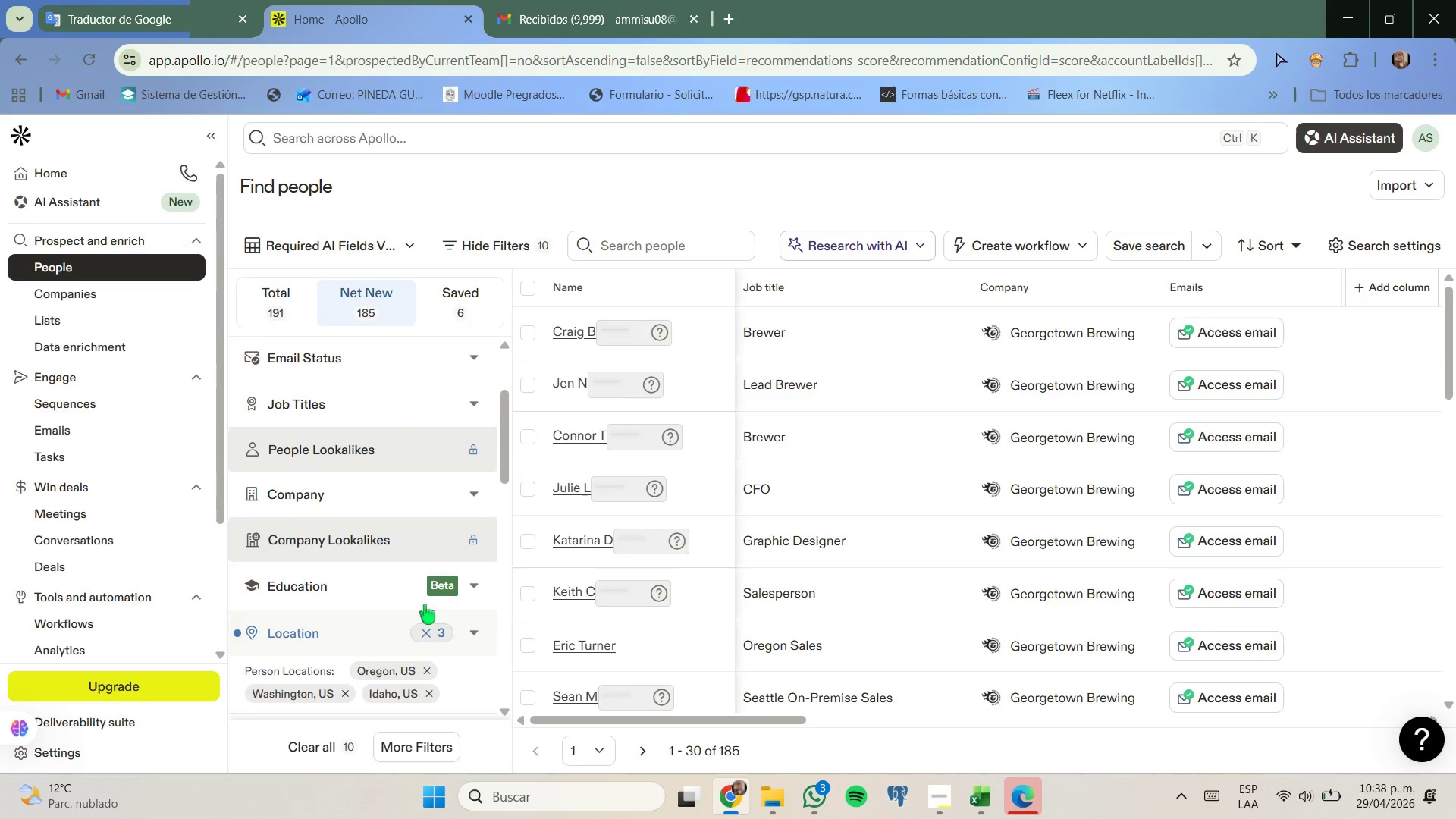 
scroll: coordinate [425, 604], scroll_direction: up, amount: 2.0
 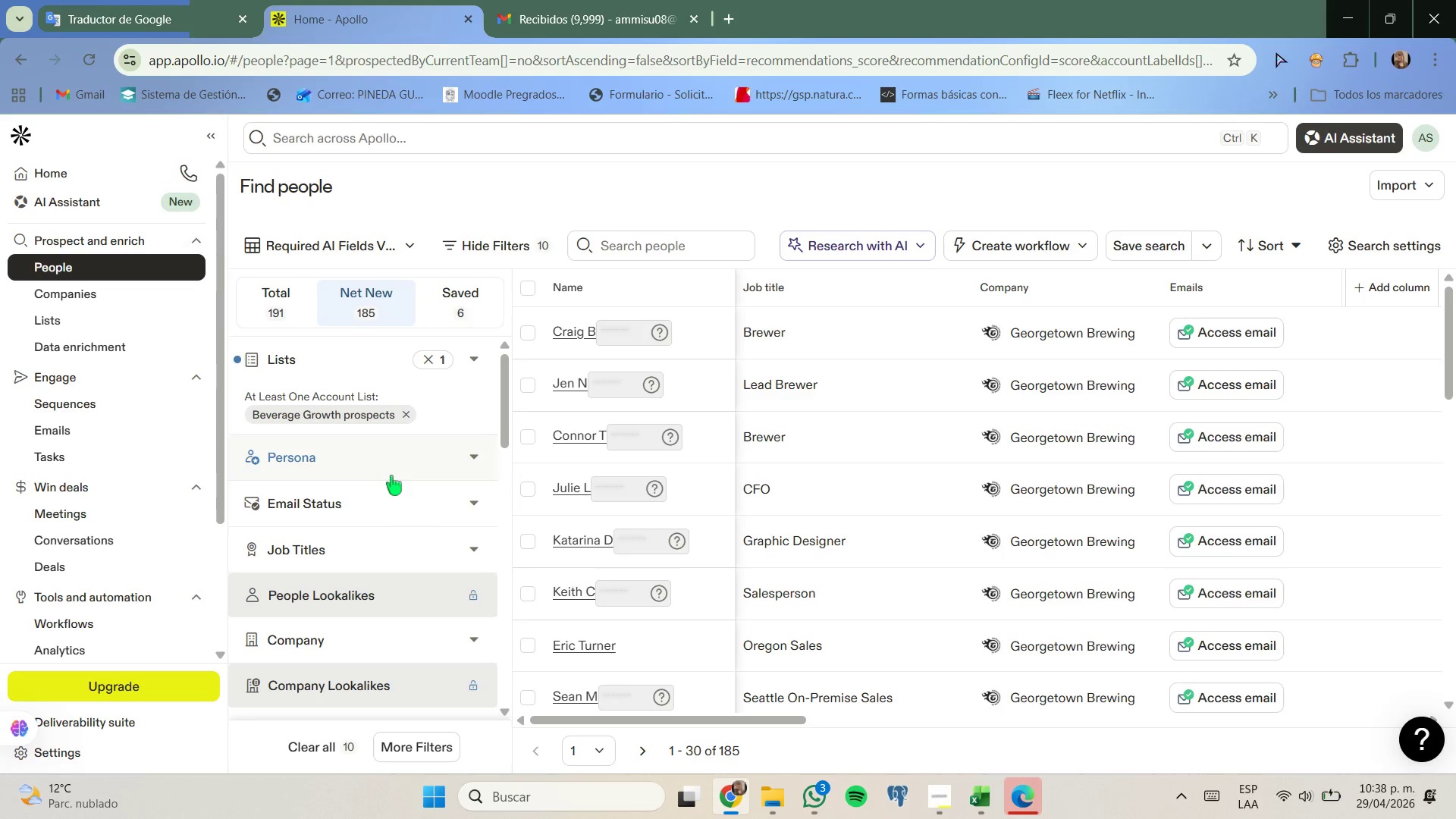 
wait(6.25)
 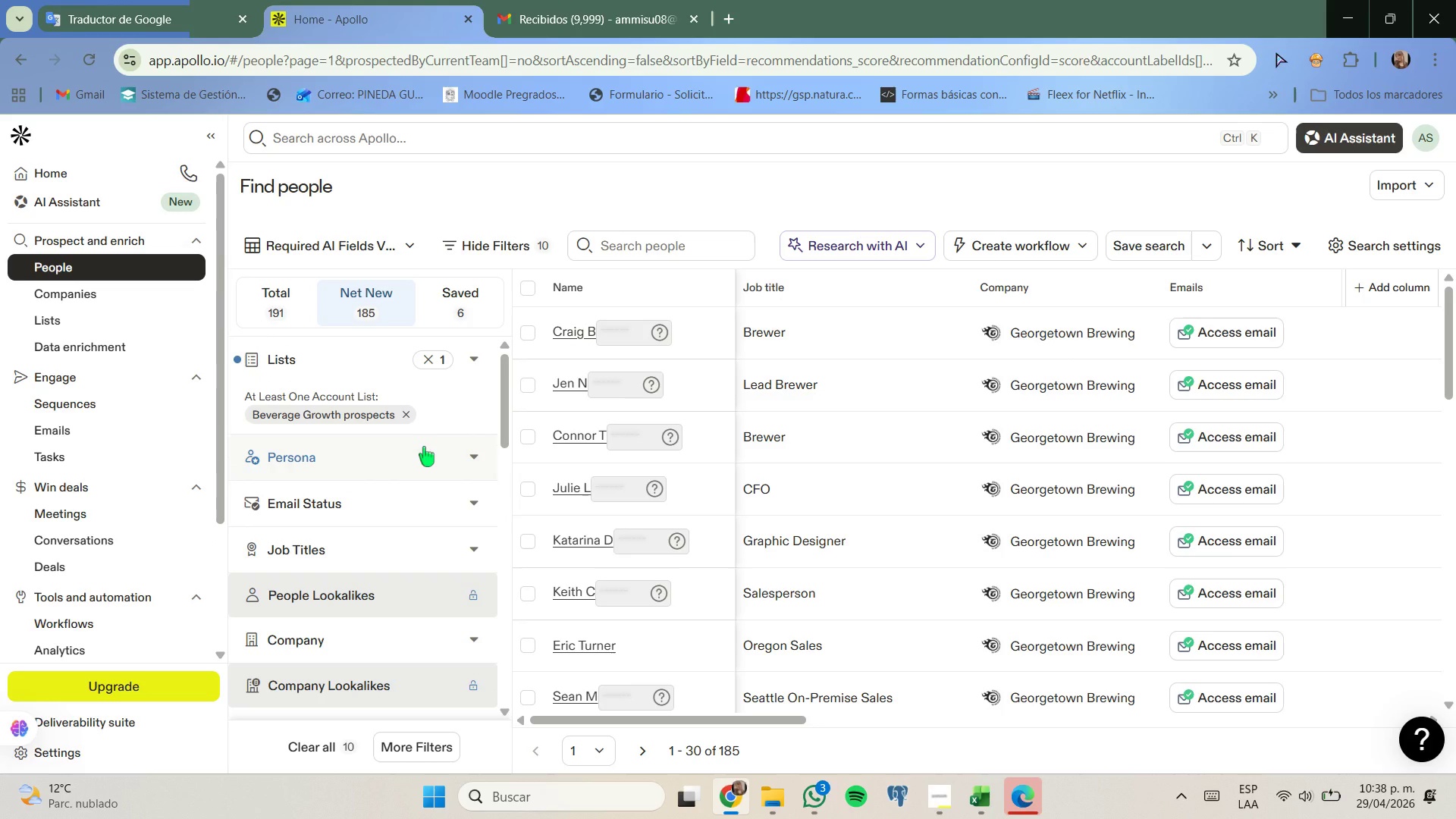 
left_click([399, 494])
 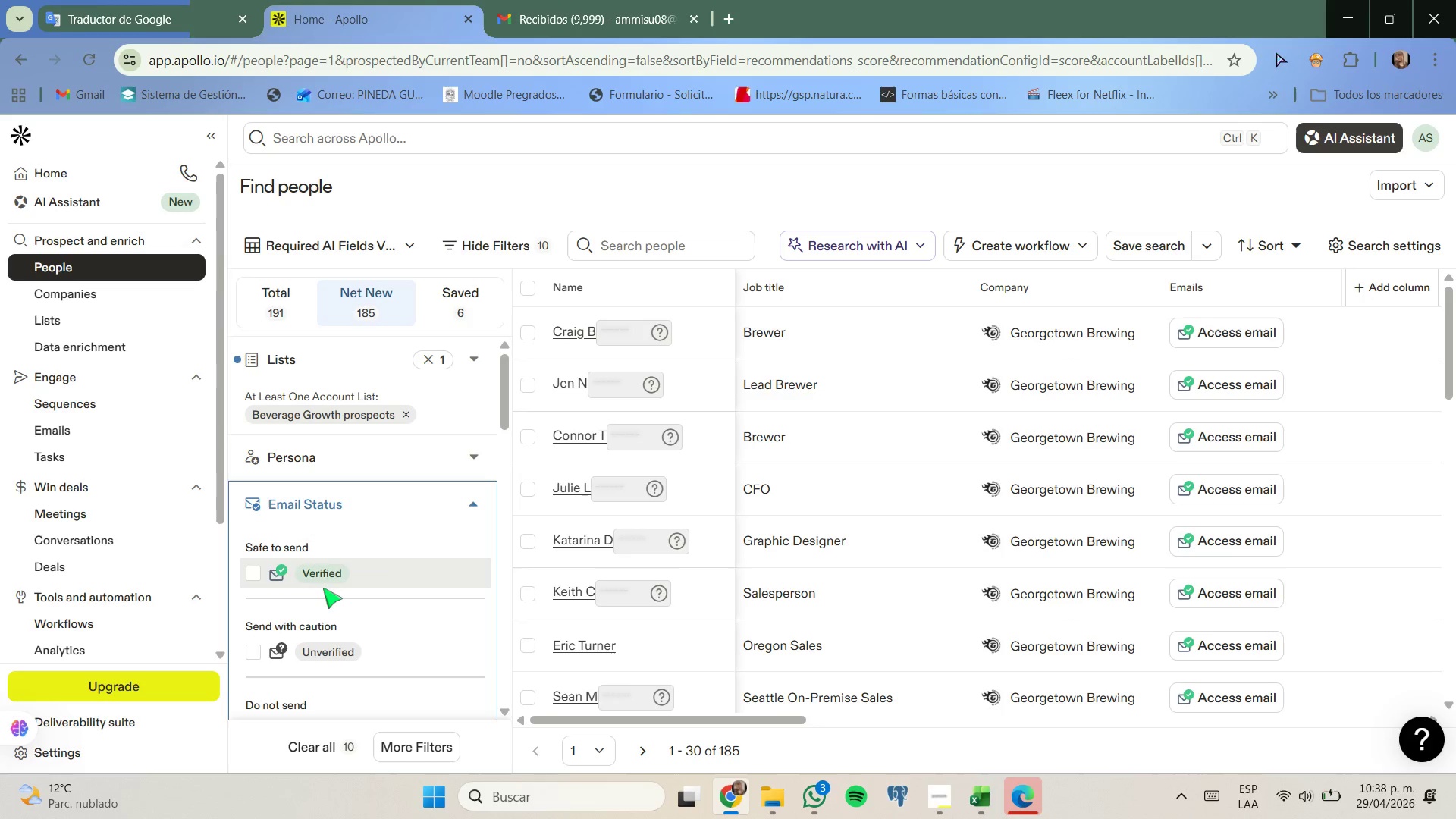 
left_click([322, 582])
 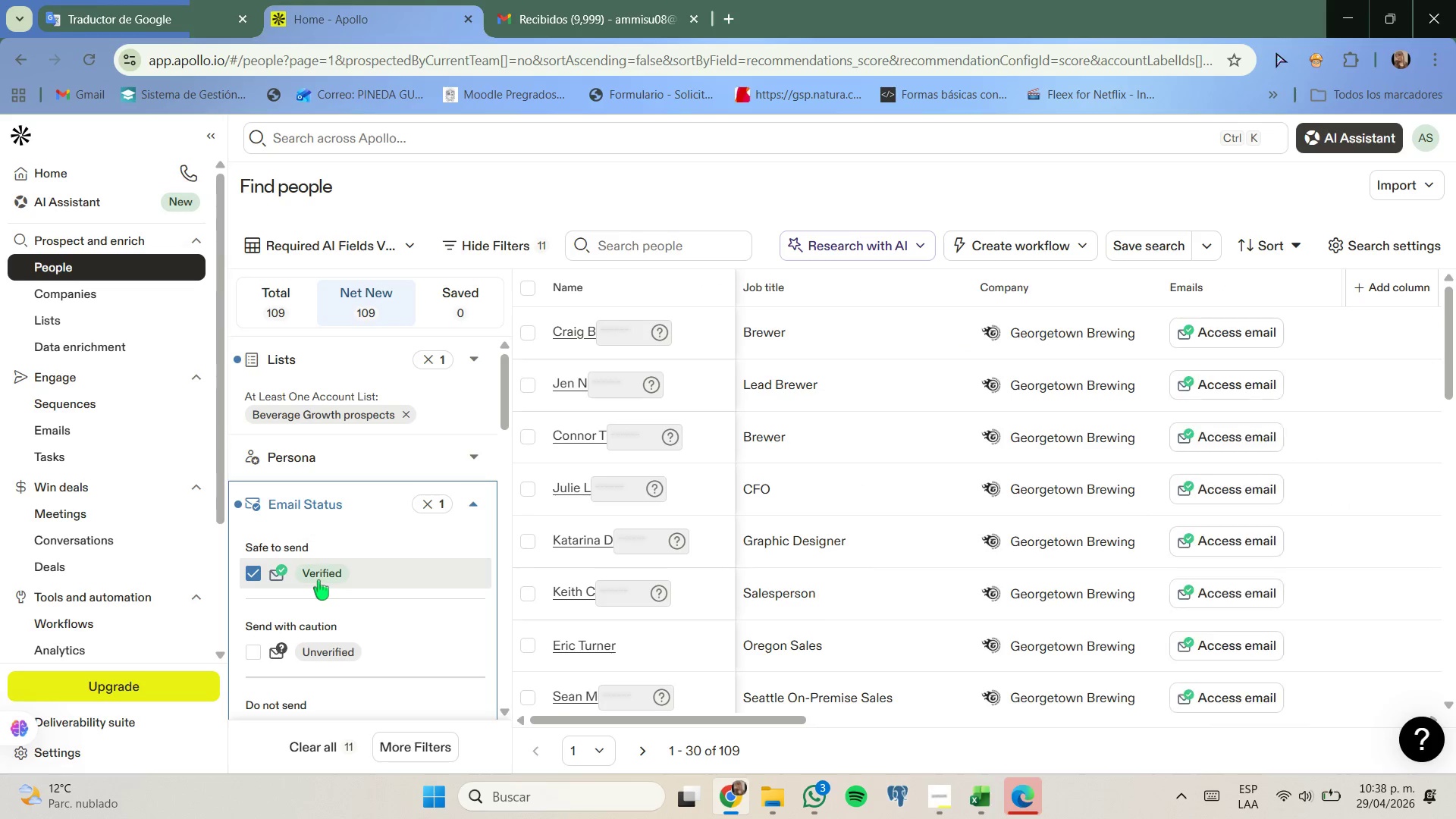 
wait(8.73)
 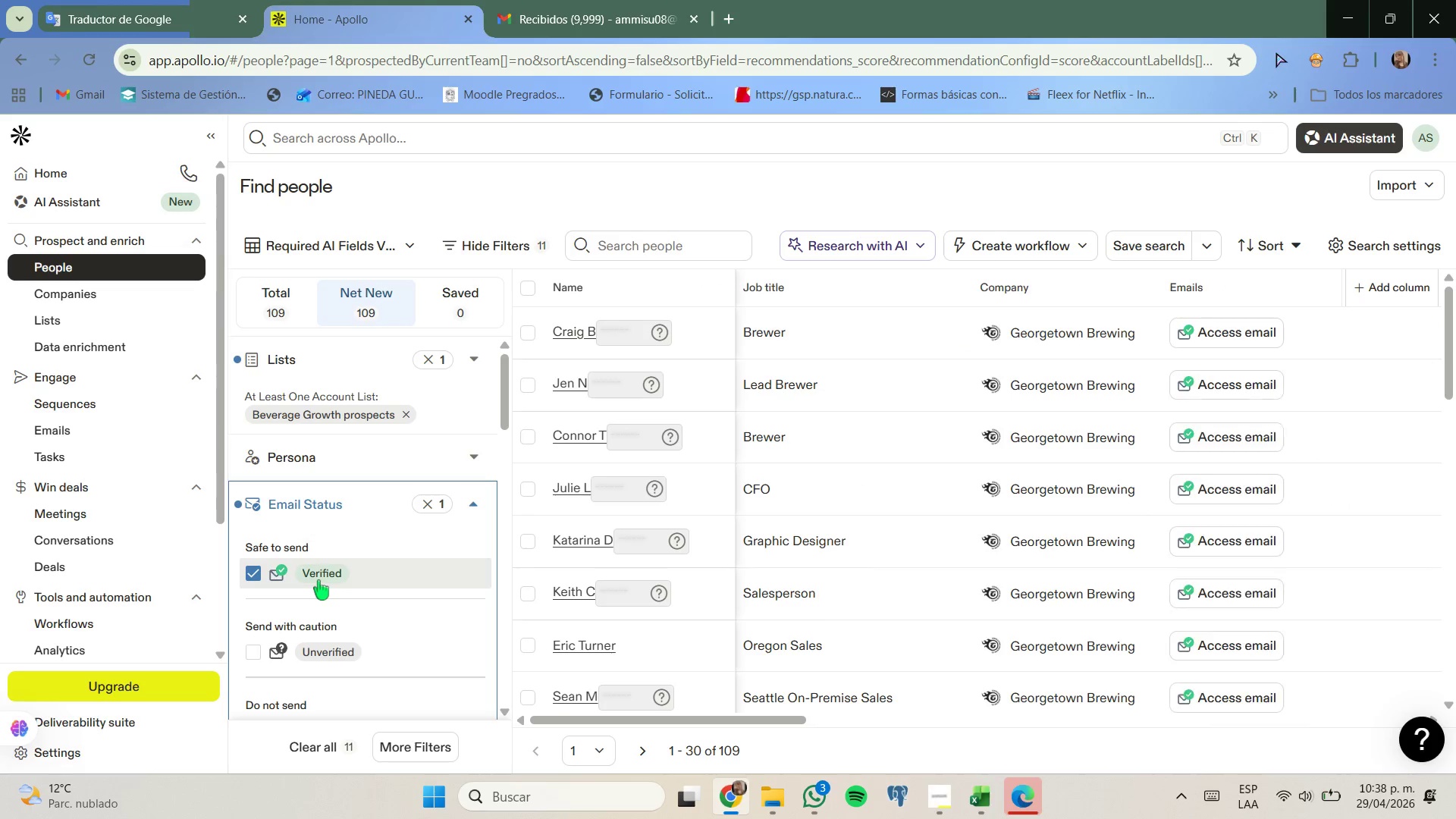 
scroll: coordinate [381, 473], scroll_direction: down, amount: 3.0
 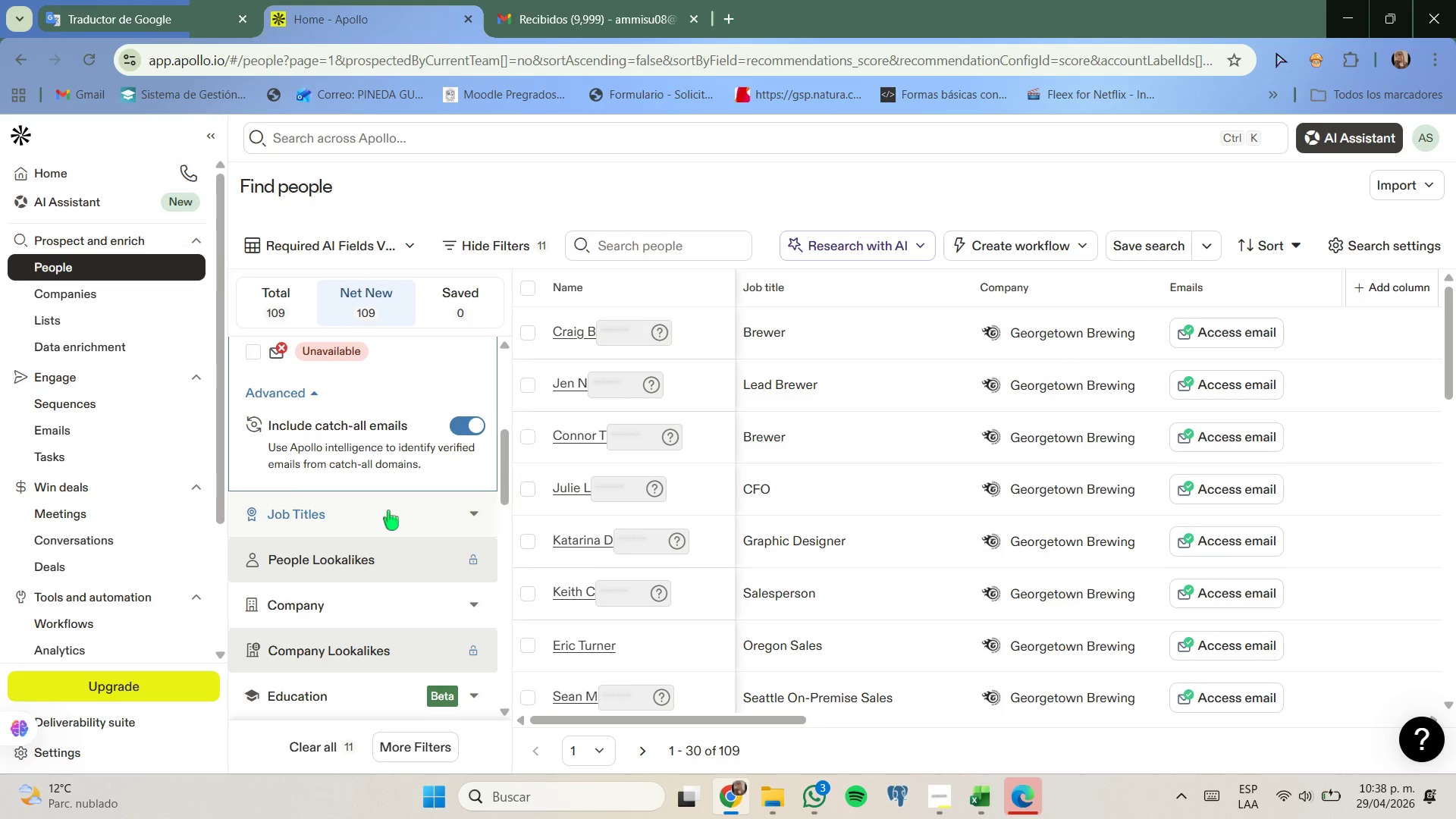 
left_click([388, 510])
 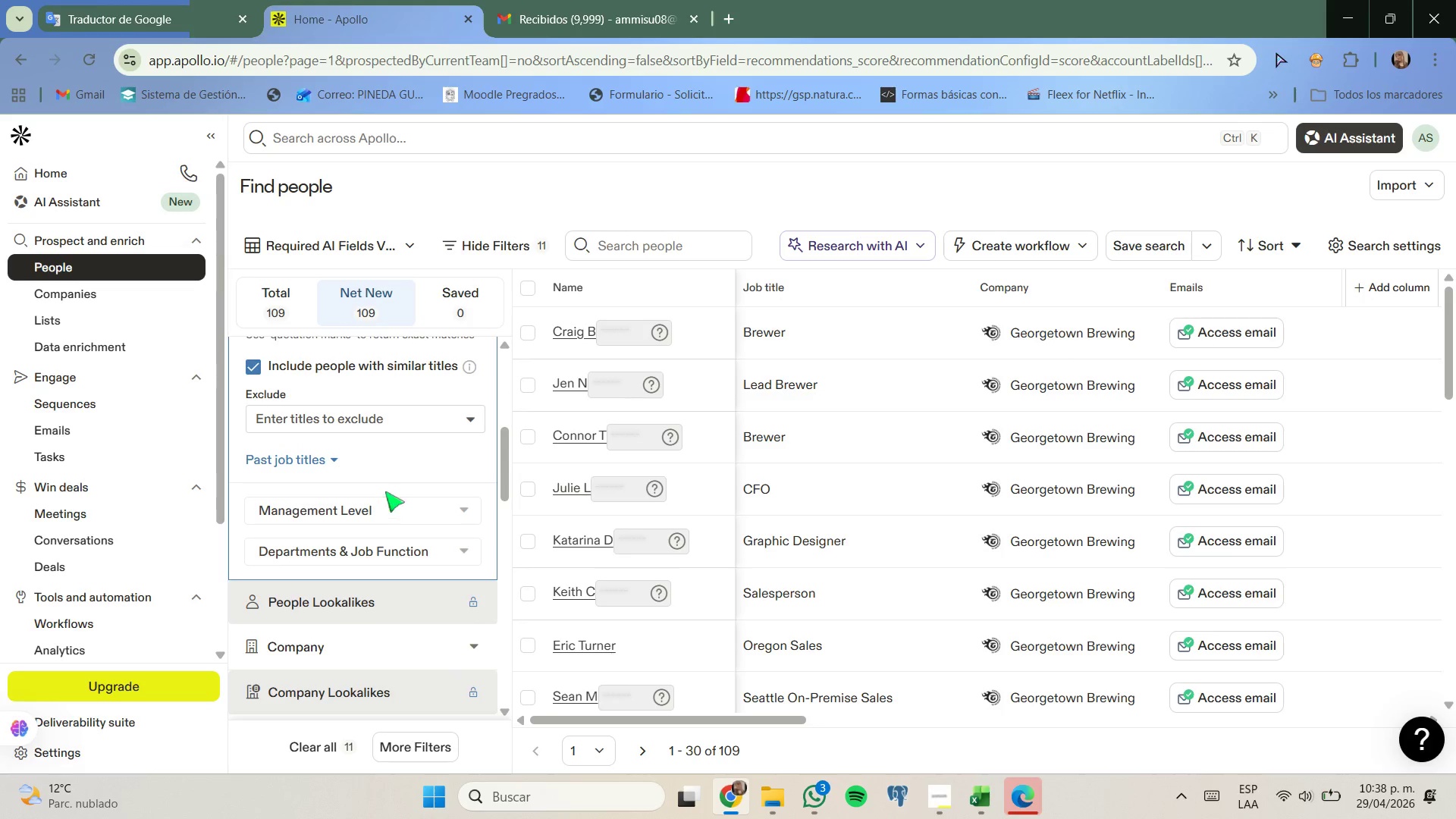 
scroll: coordinate [381, 482], scroll_direction: up, amount: 1.0
 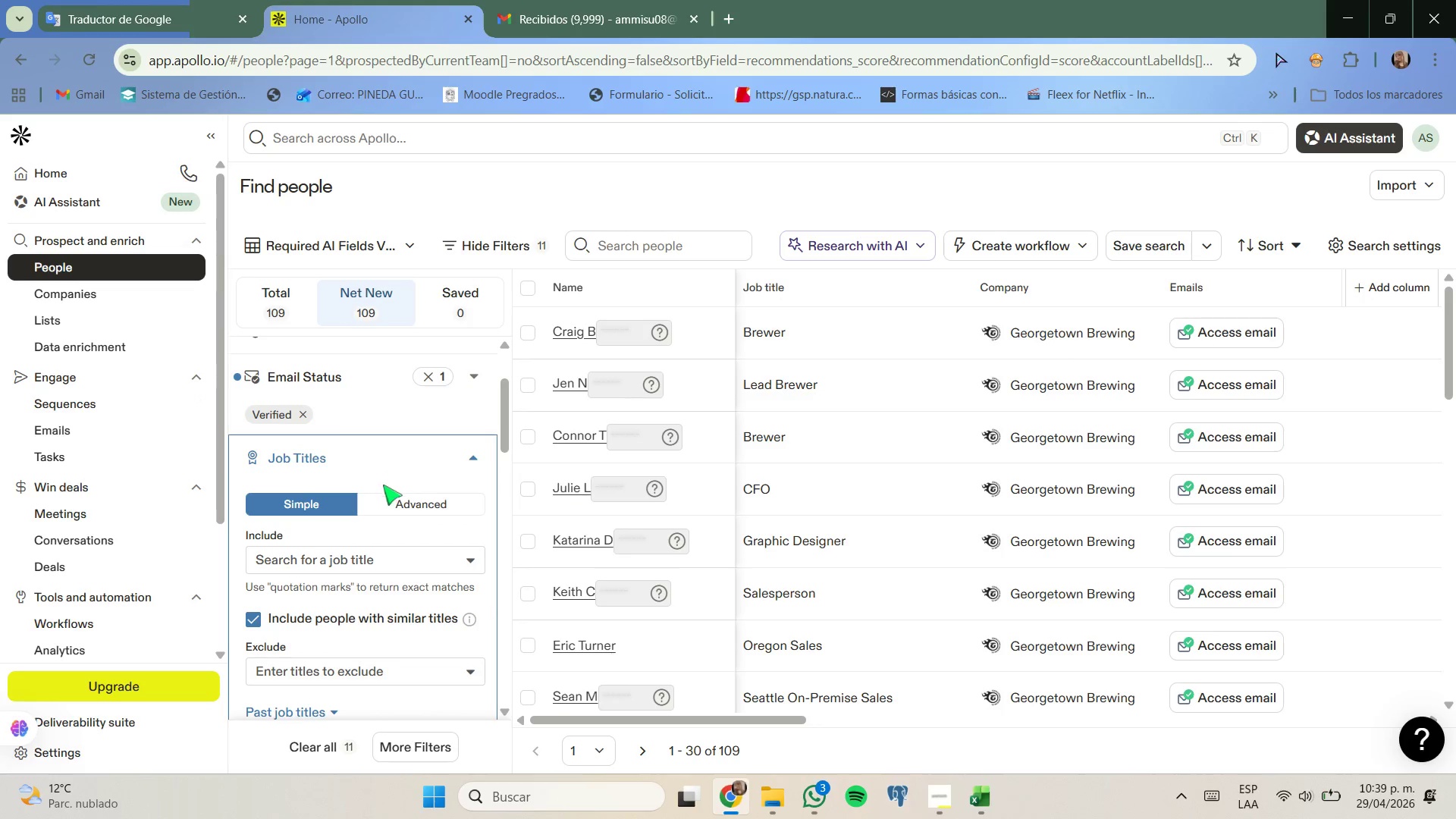 
left_click([394, 501])
 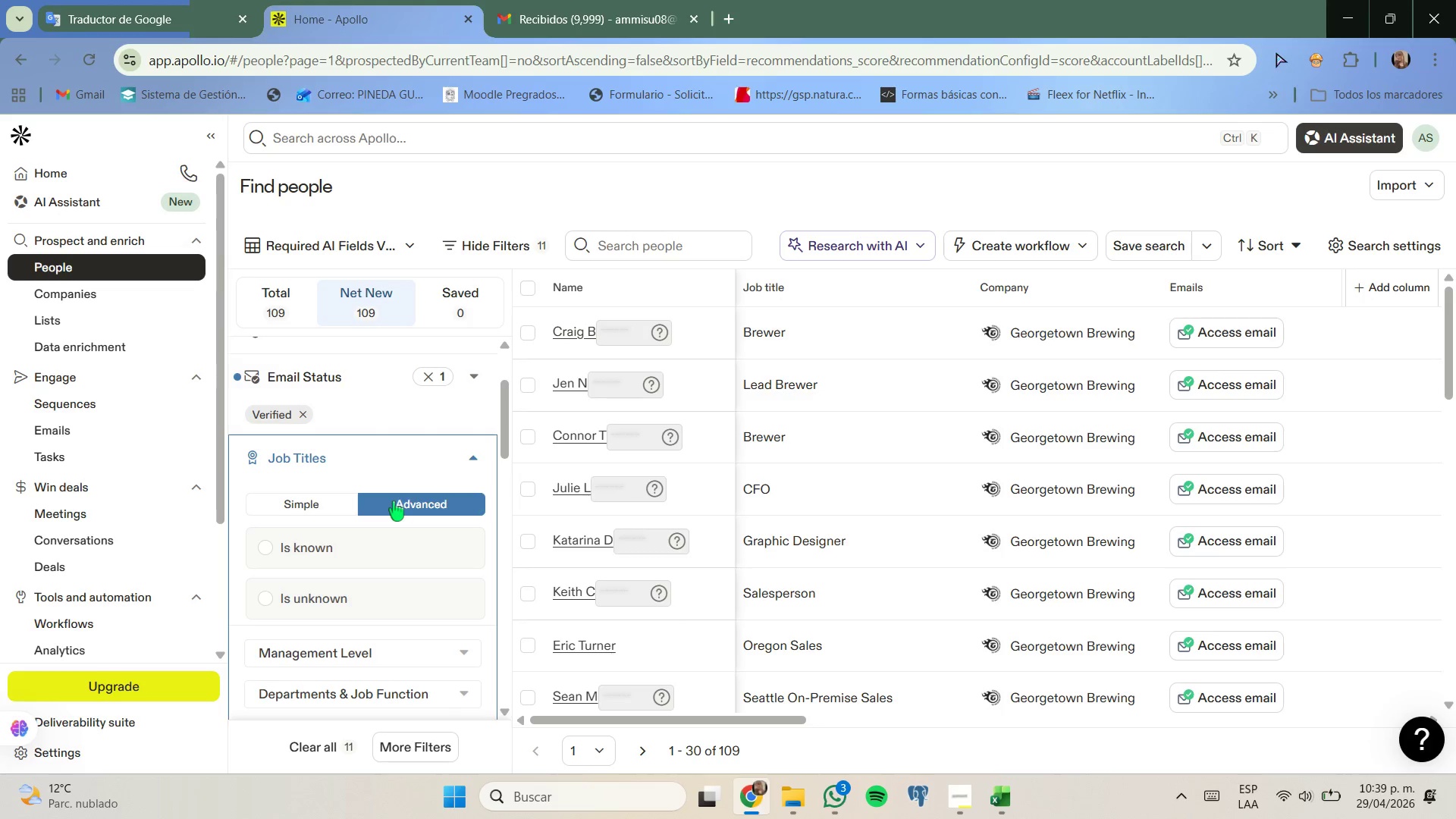 
scroll: coordinate [394, 501], scroll_direction: down, amount: 1.0
 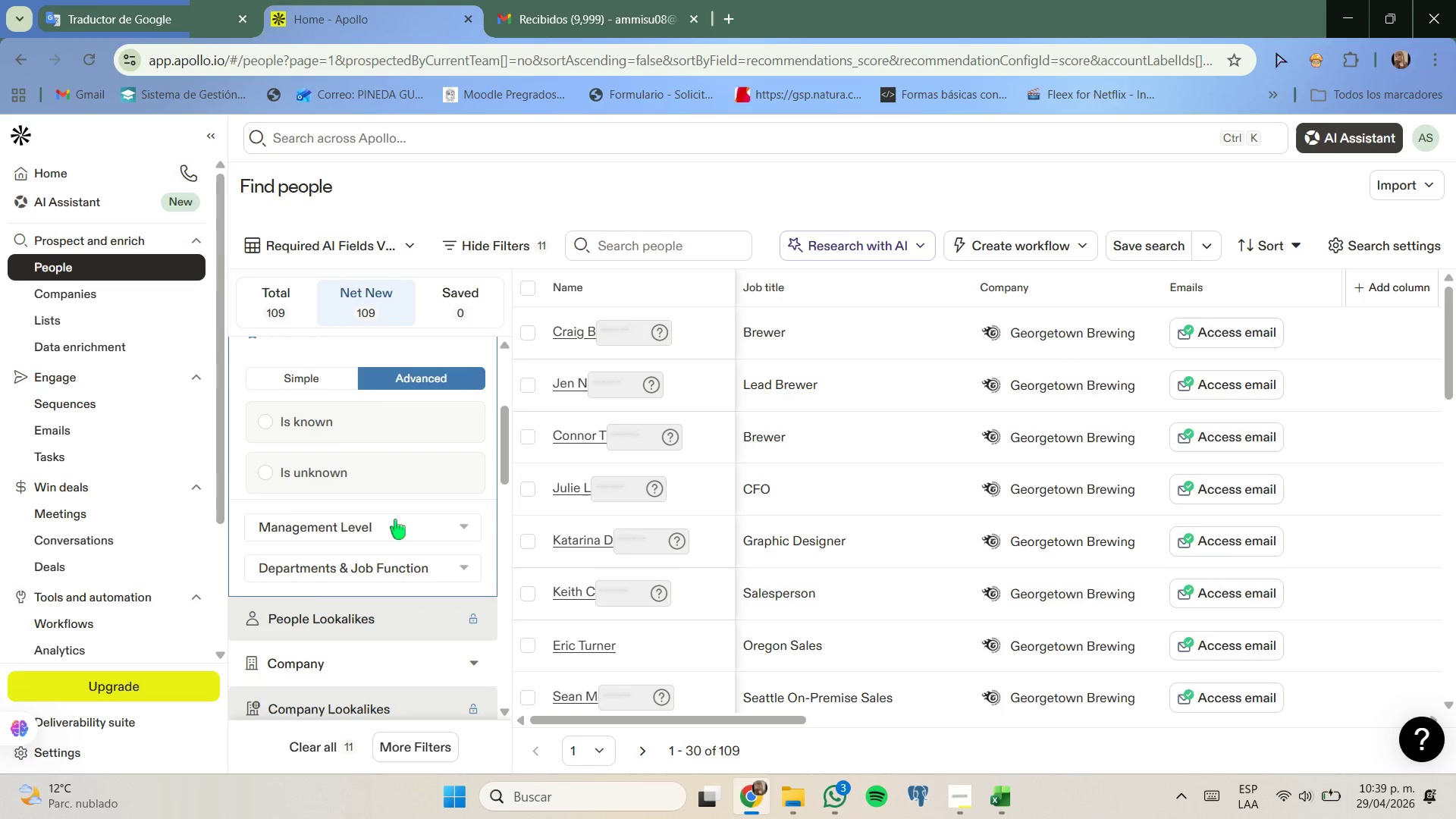 
left_click([396, 523])
 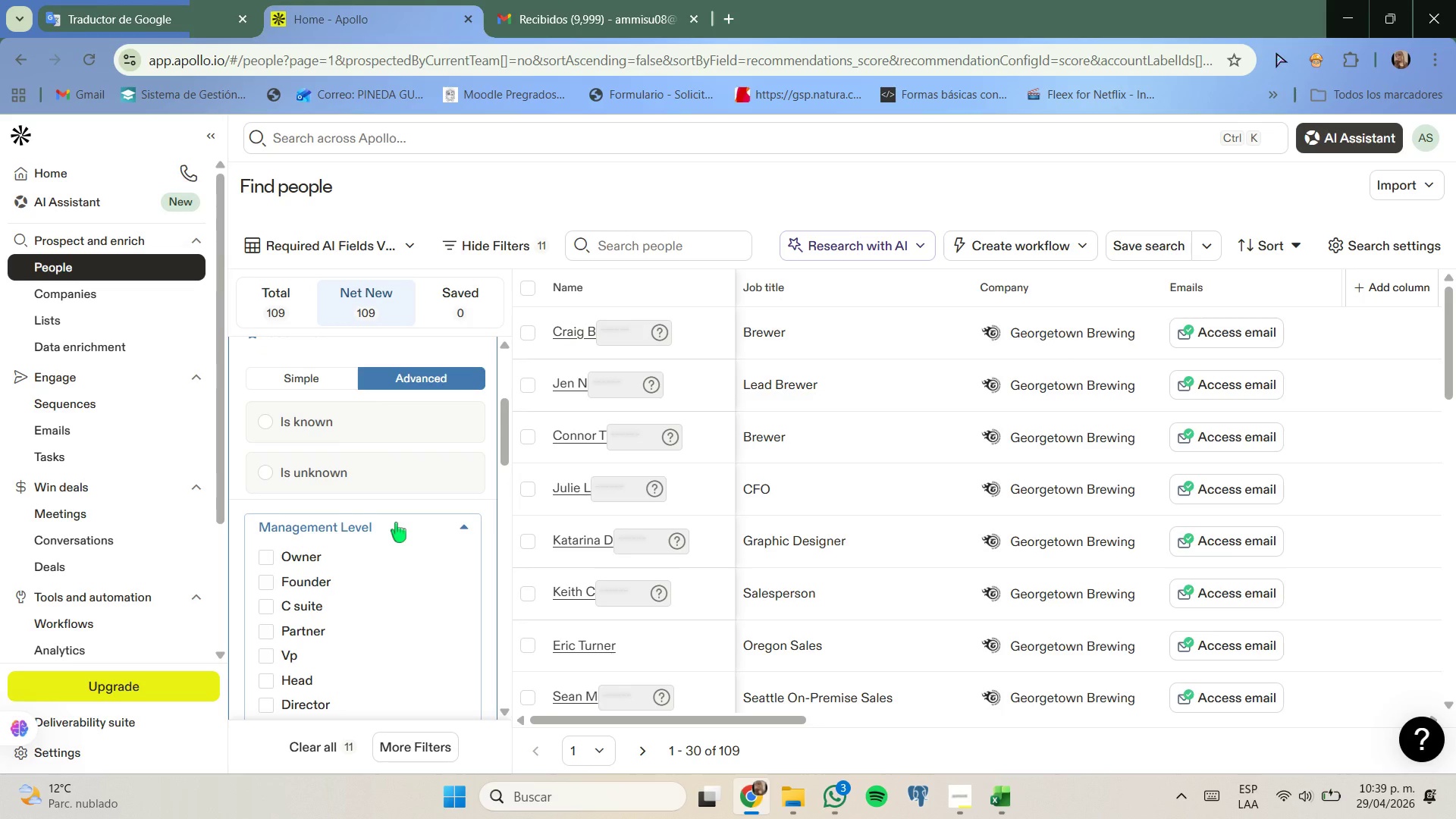 
scroll: coordinate [396, 522], scroll_direction: down, amount: 1.0
 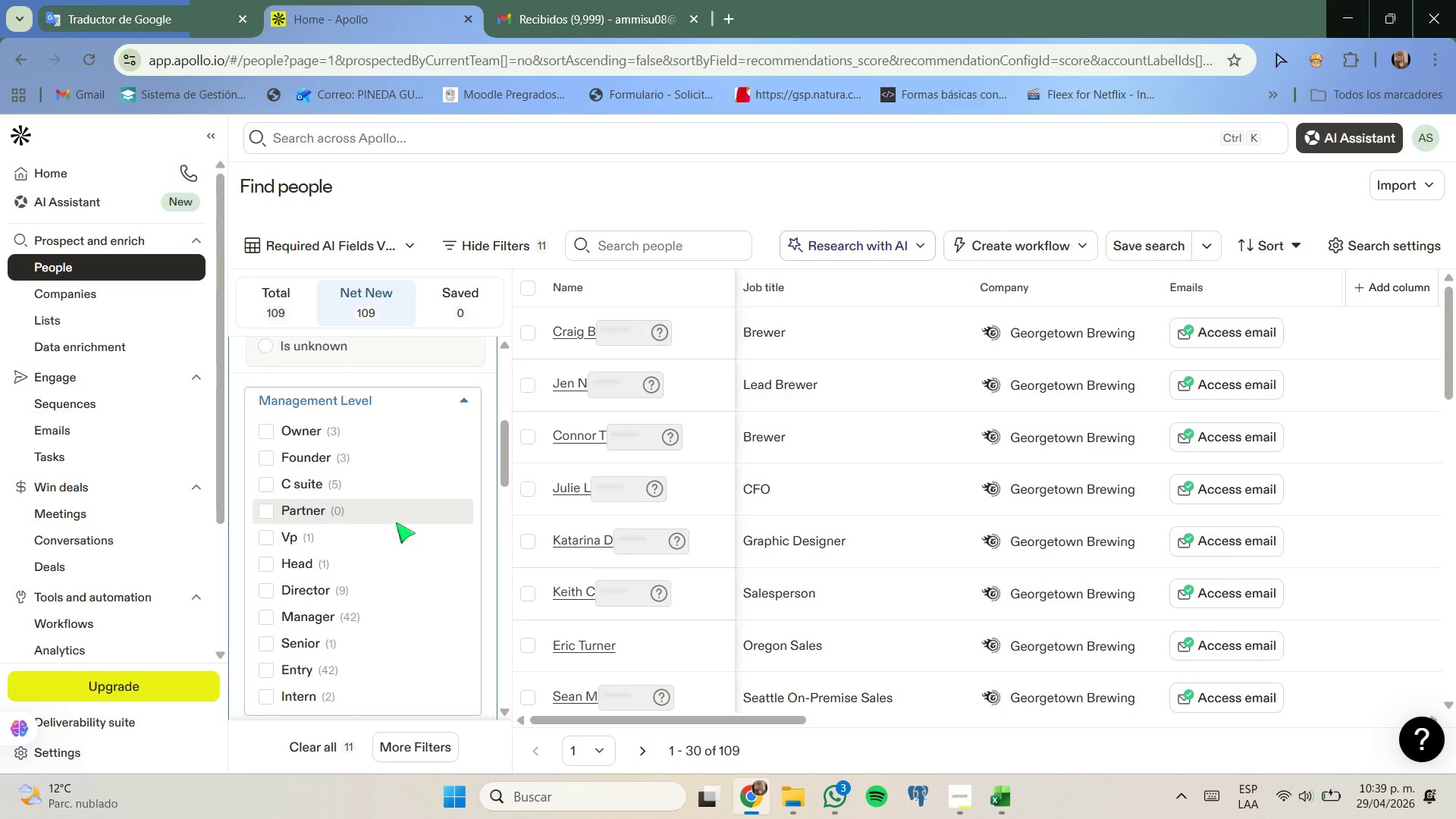 
scroll: coordinate [396, 522], scroll_direction: up, amount: 1.0
 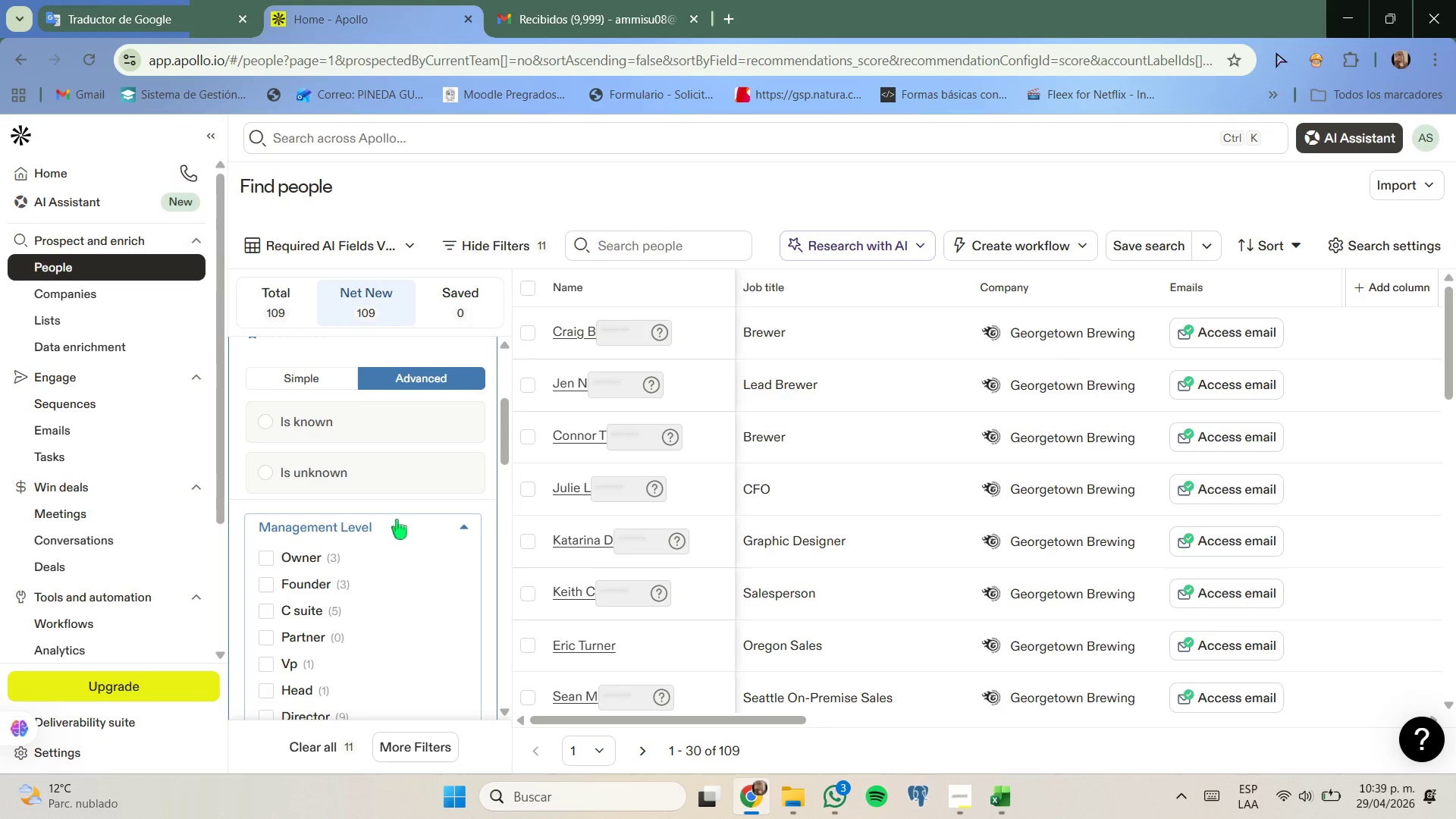 
left_click([397, 519])
 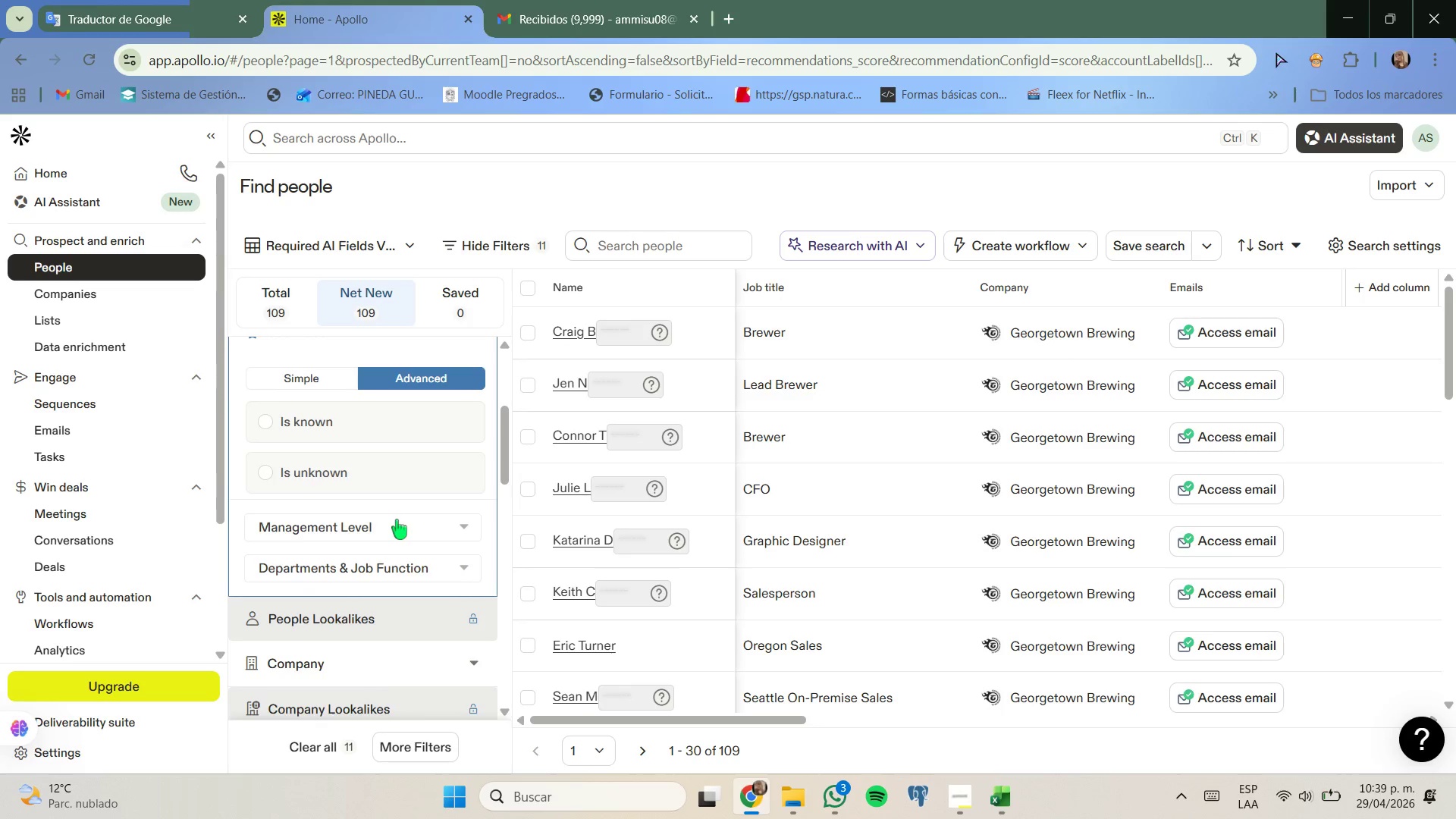 
scroll: coordinate [397, 519], scroll_direction: down, amount: 1.0
 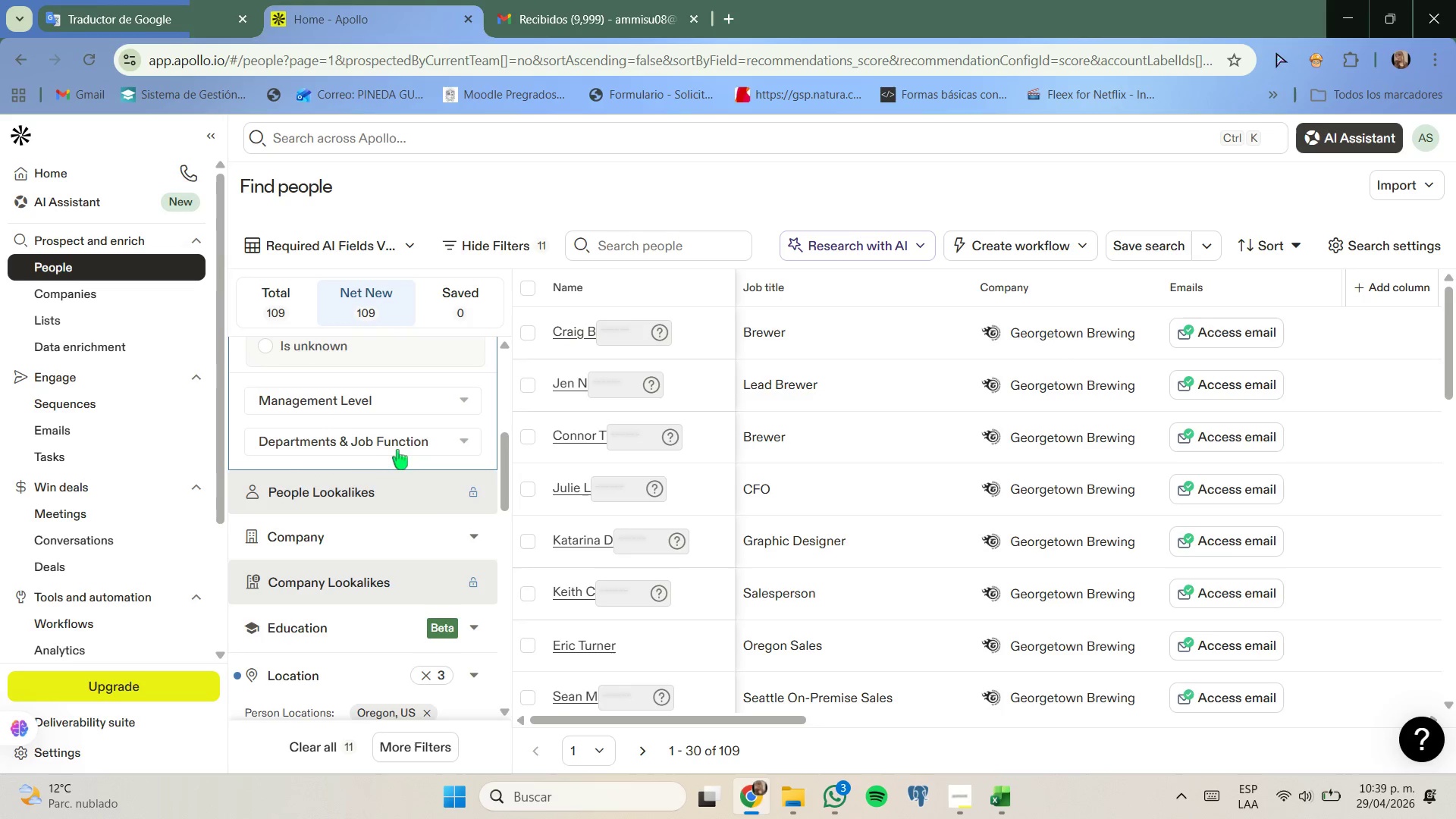 
left_click([401, 450])
 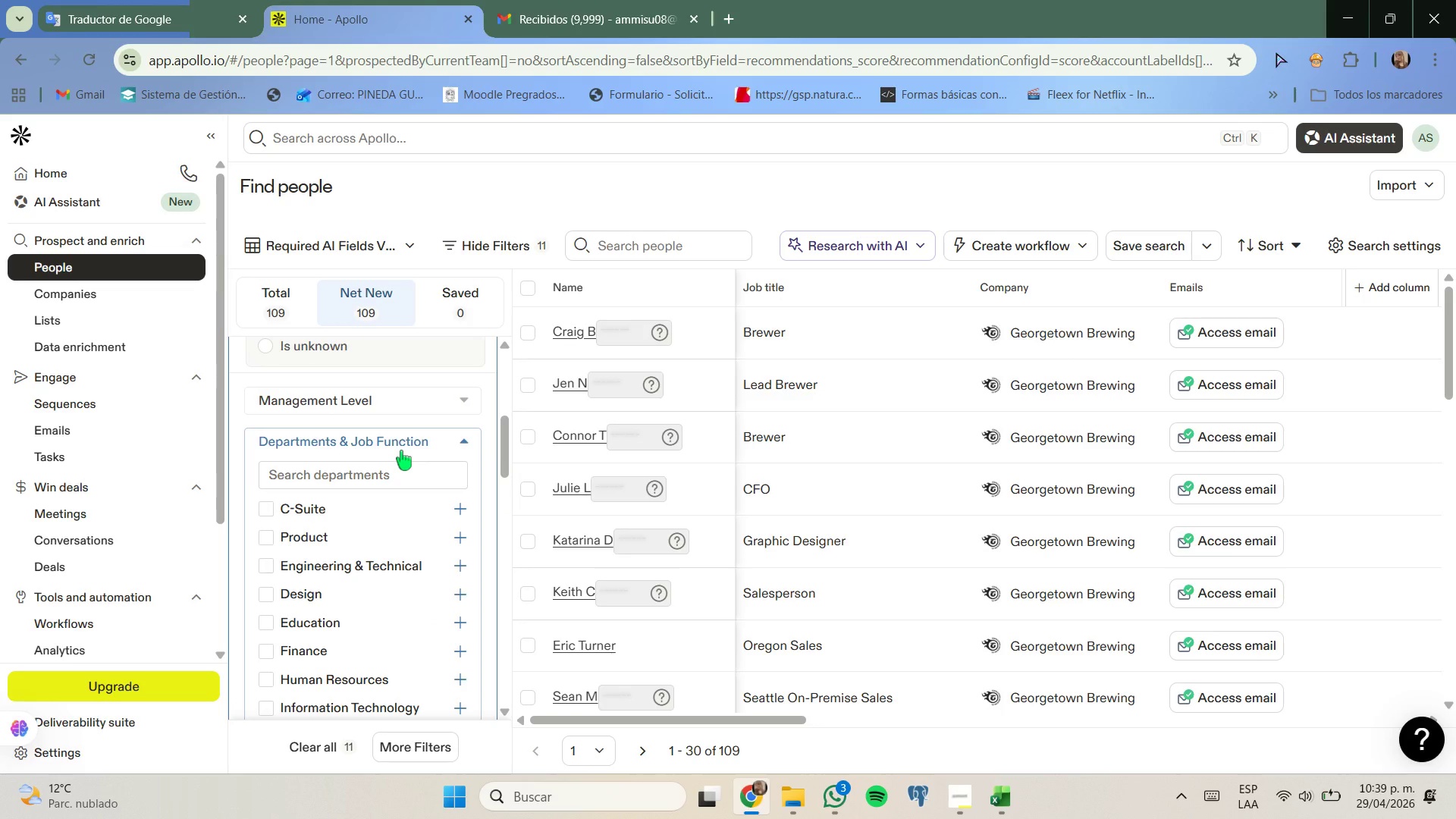 
left_click([401, 450])
 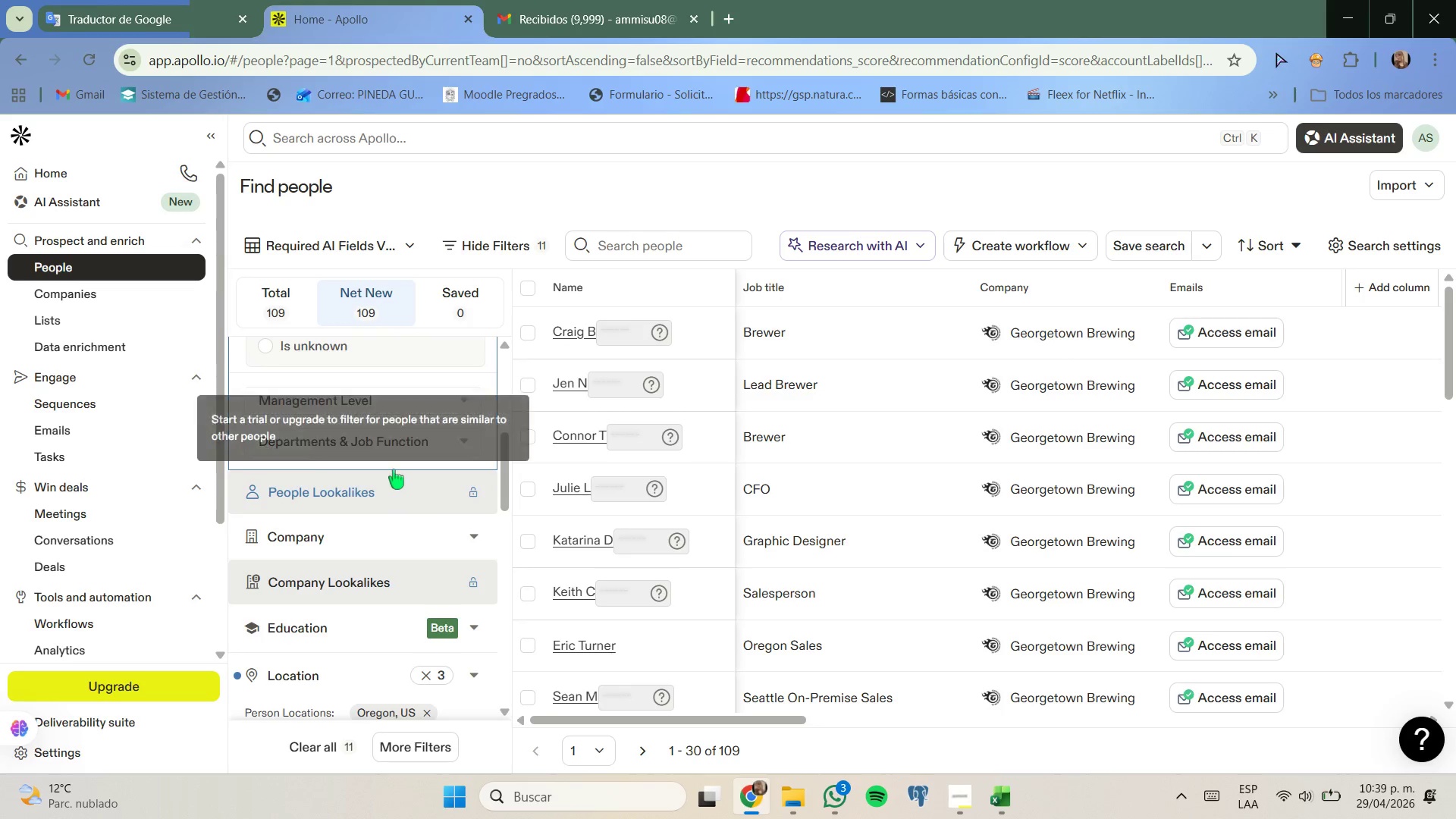 
scroll: coordinate [394, 467], scroll_direction: up, amount: 2.0
 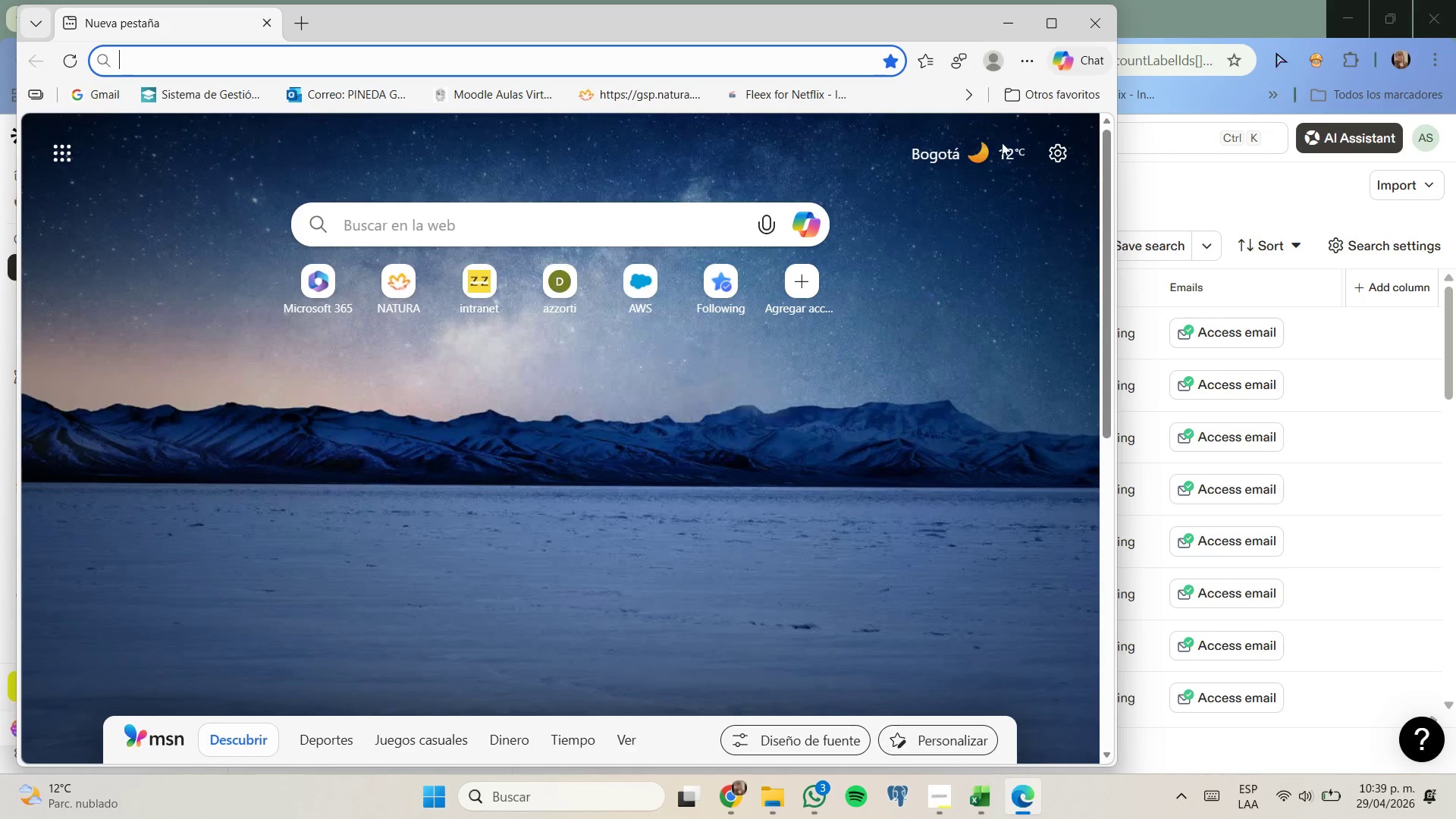 
left_click([1007, 21])
 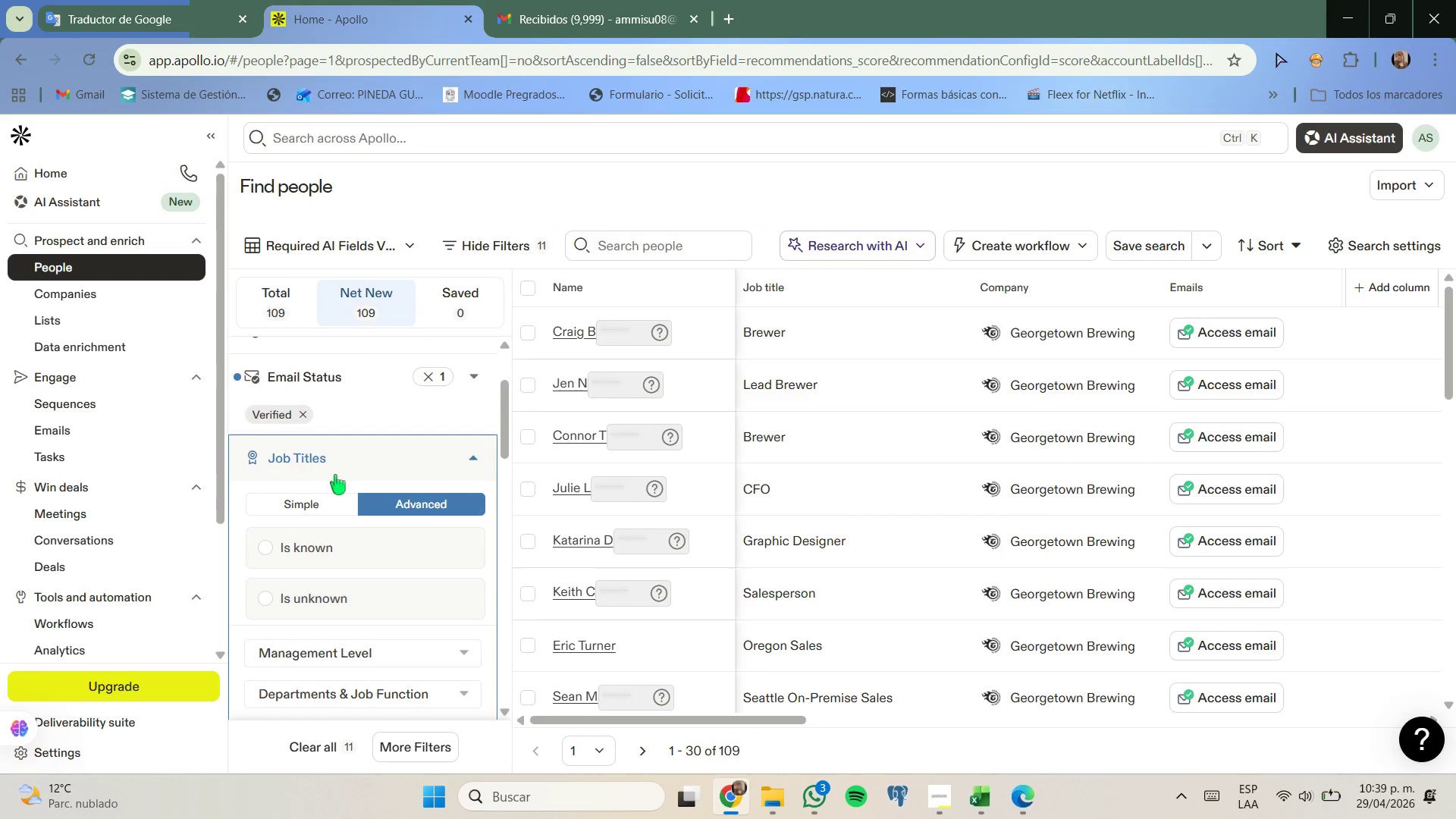 
left_click([318, 500])
 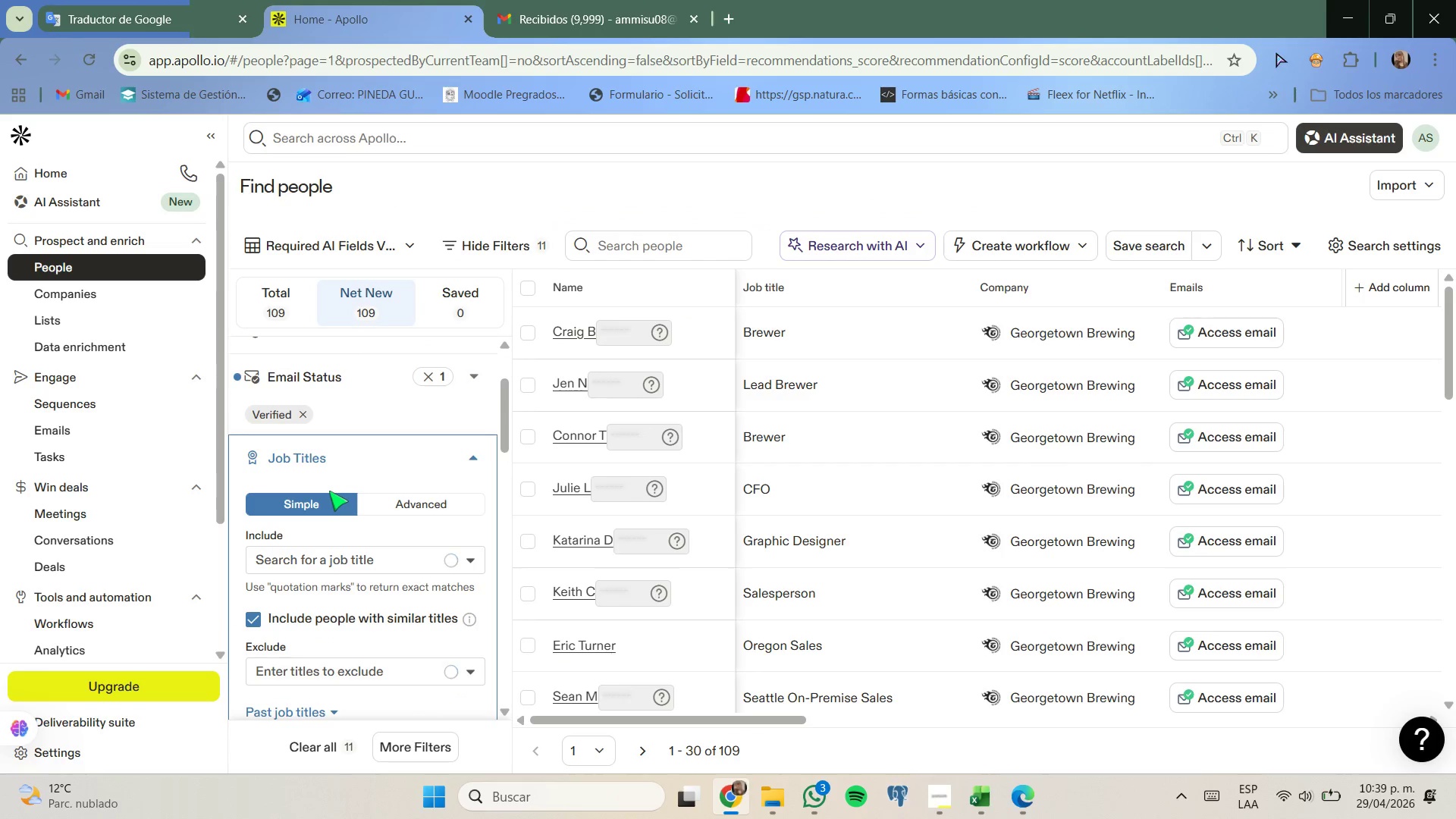 
scroll: coordinate [346, 528], scroll_direction: down, amount: 2.0
 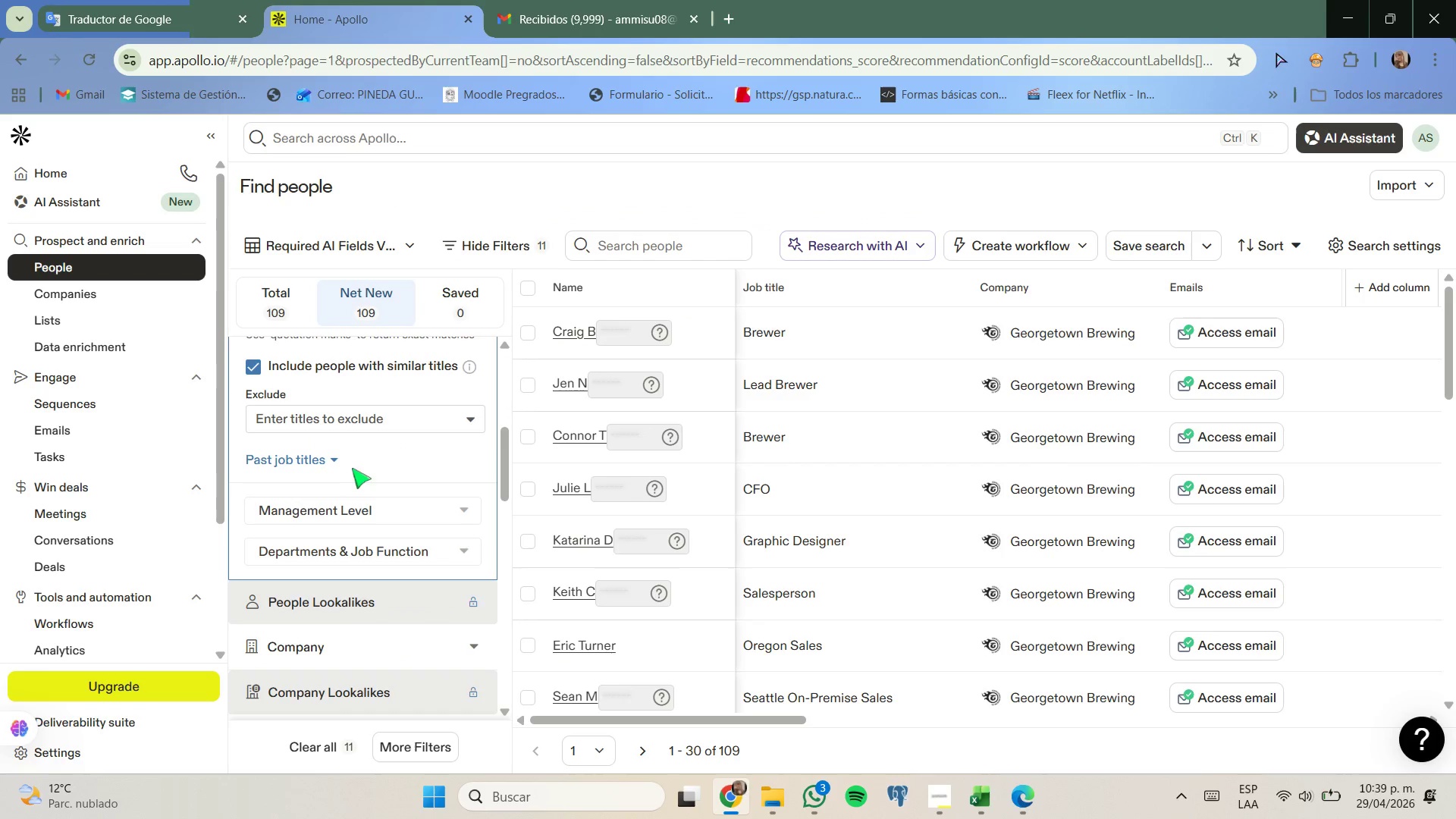 
left_click([318, 453])
 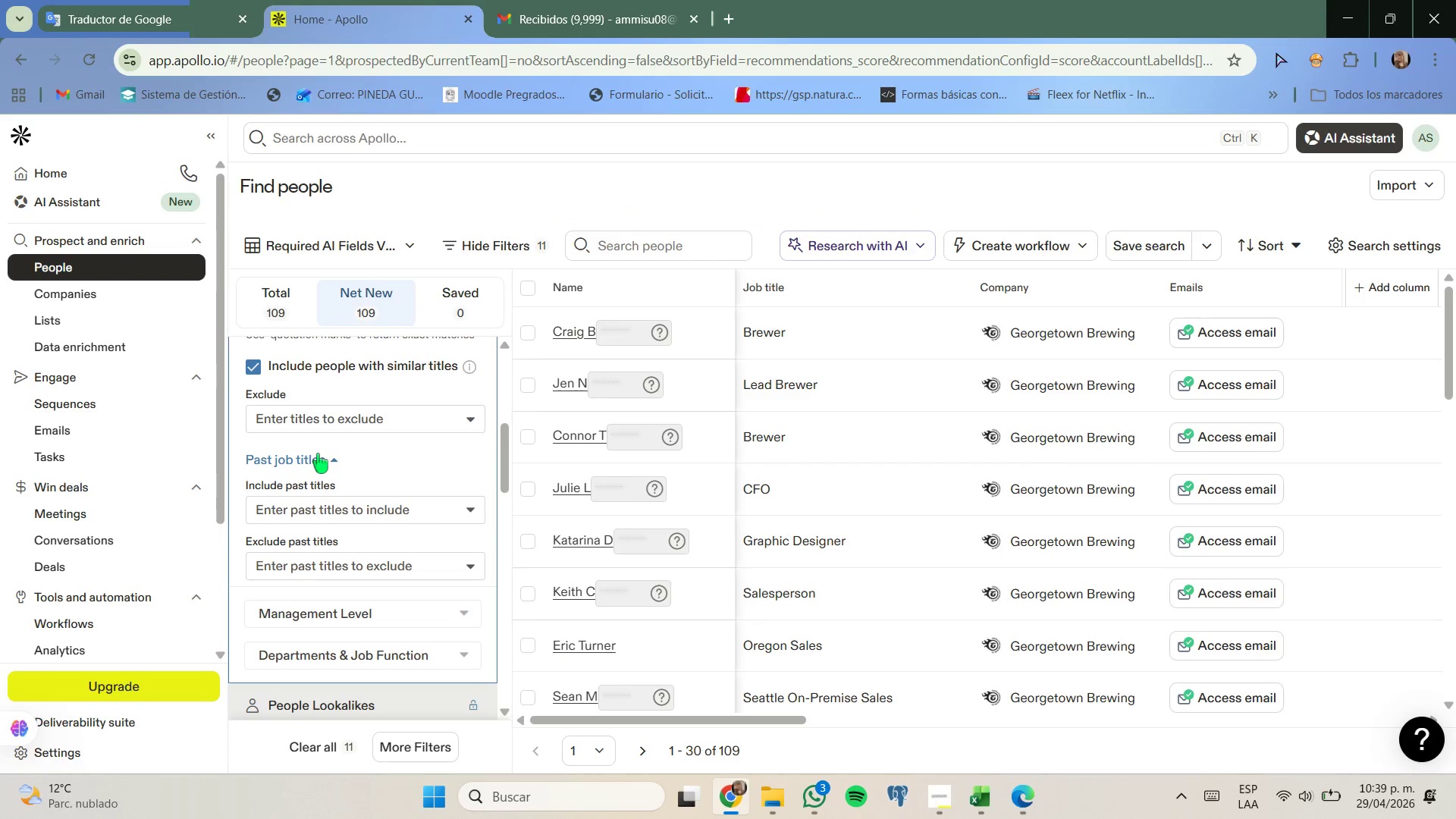 
left_click([318, 453])
 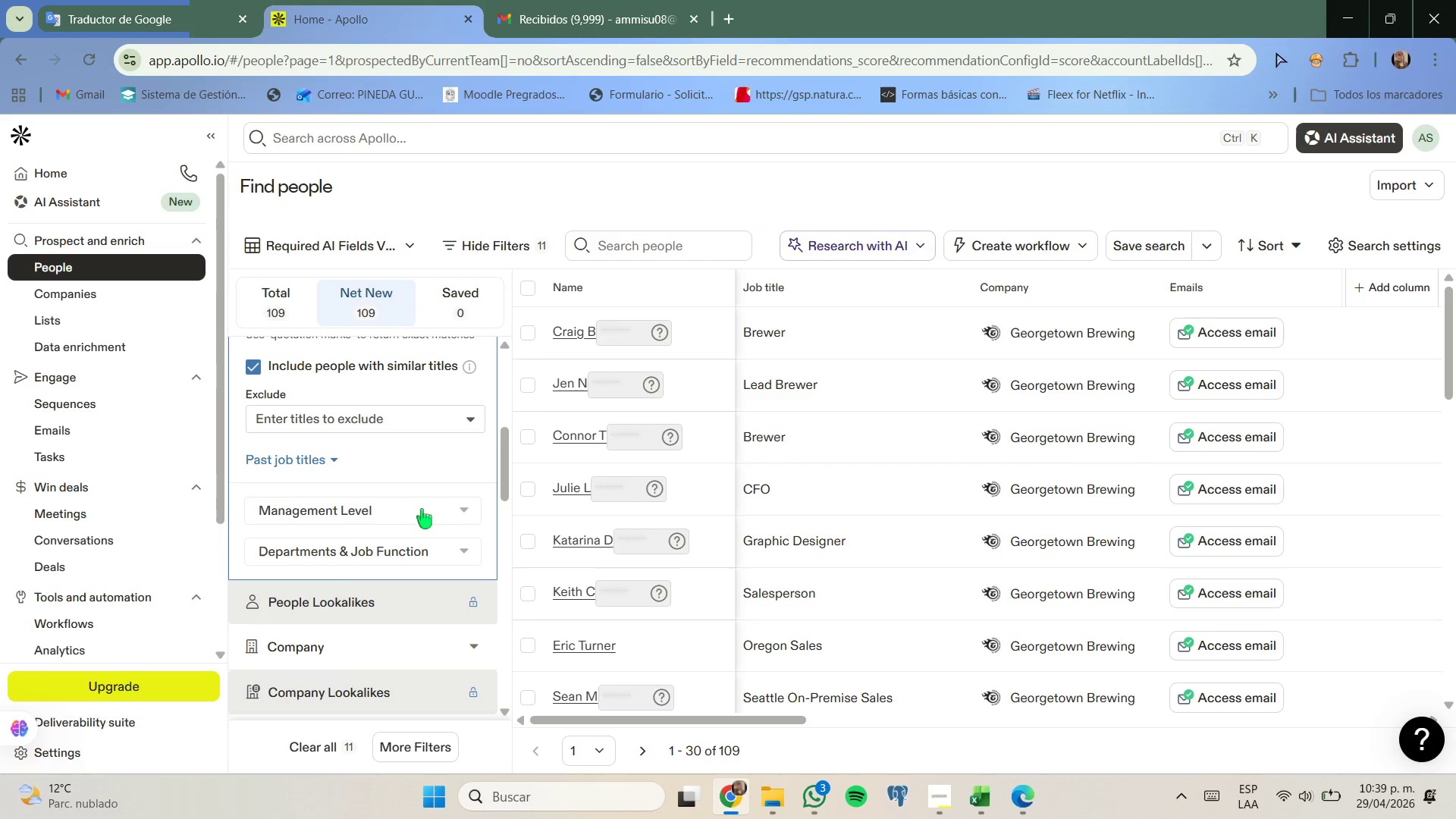 
left_click([422, 506])
 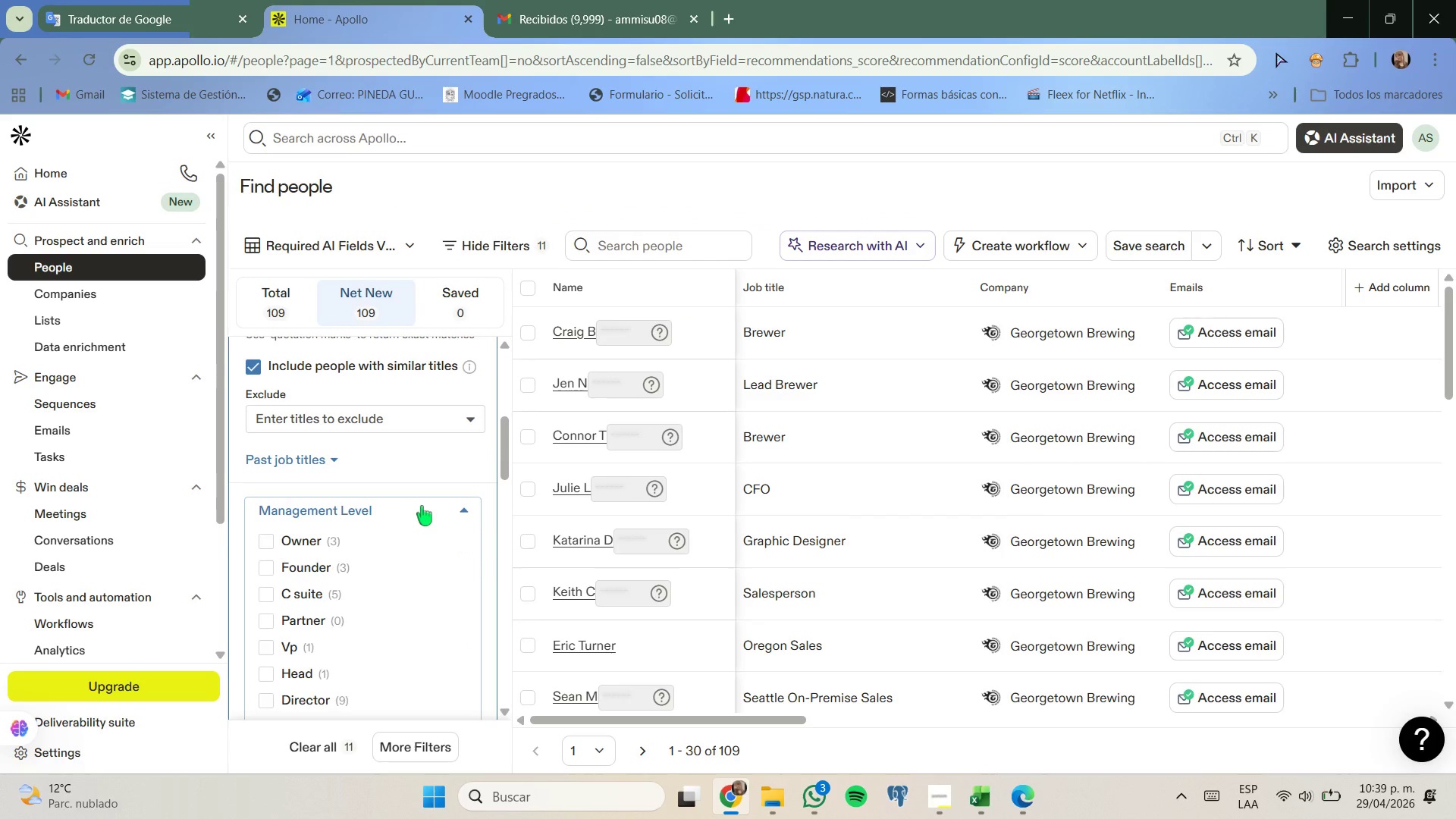 
left_click([422, 506])
 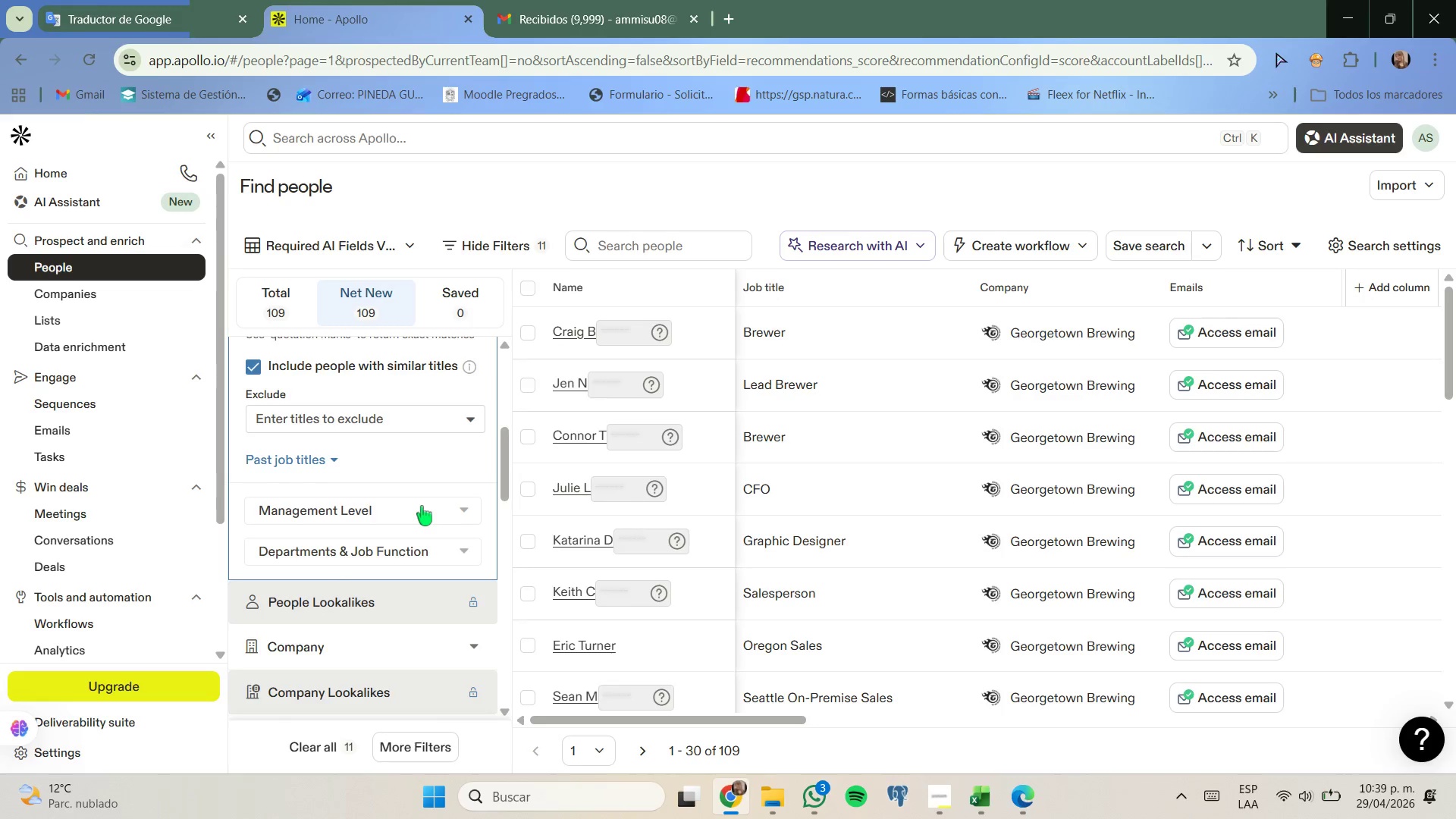 
scroll: coordinate [422, 506], scroll_direction: down, amount: 1.0
 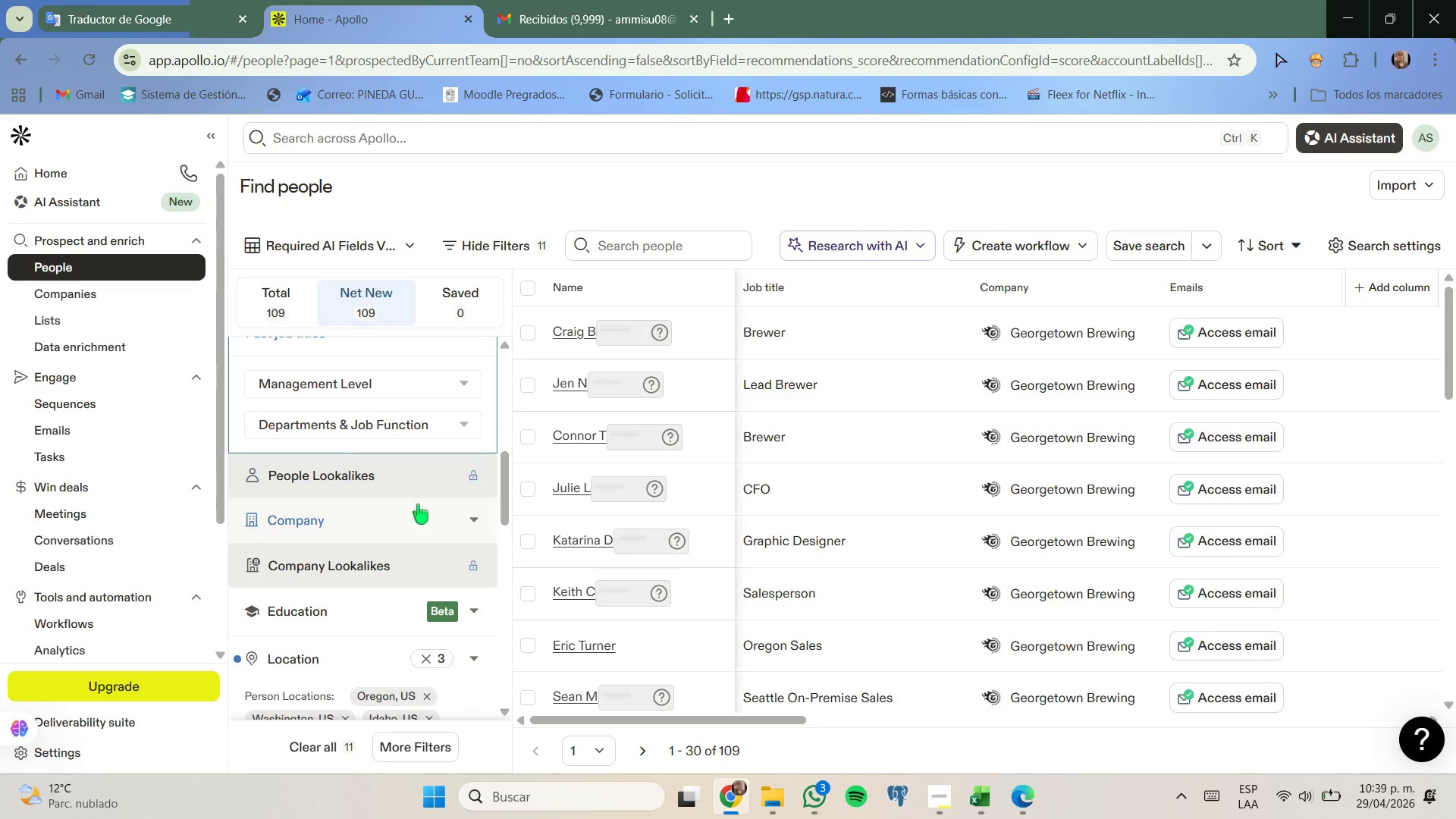 
left_click([422, 510])
 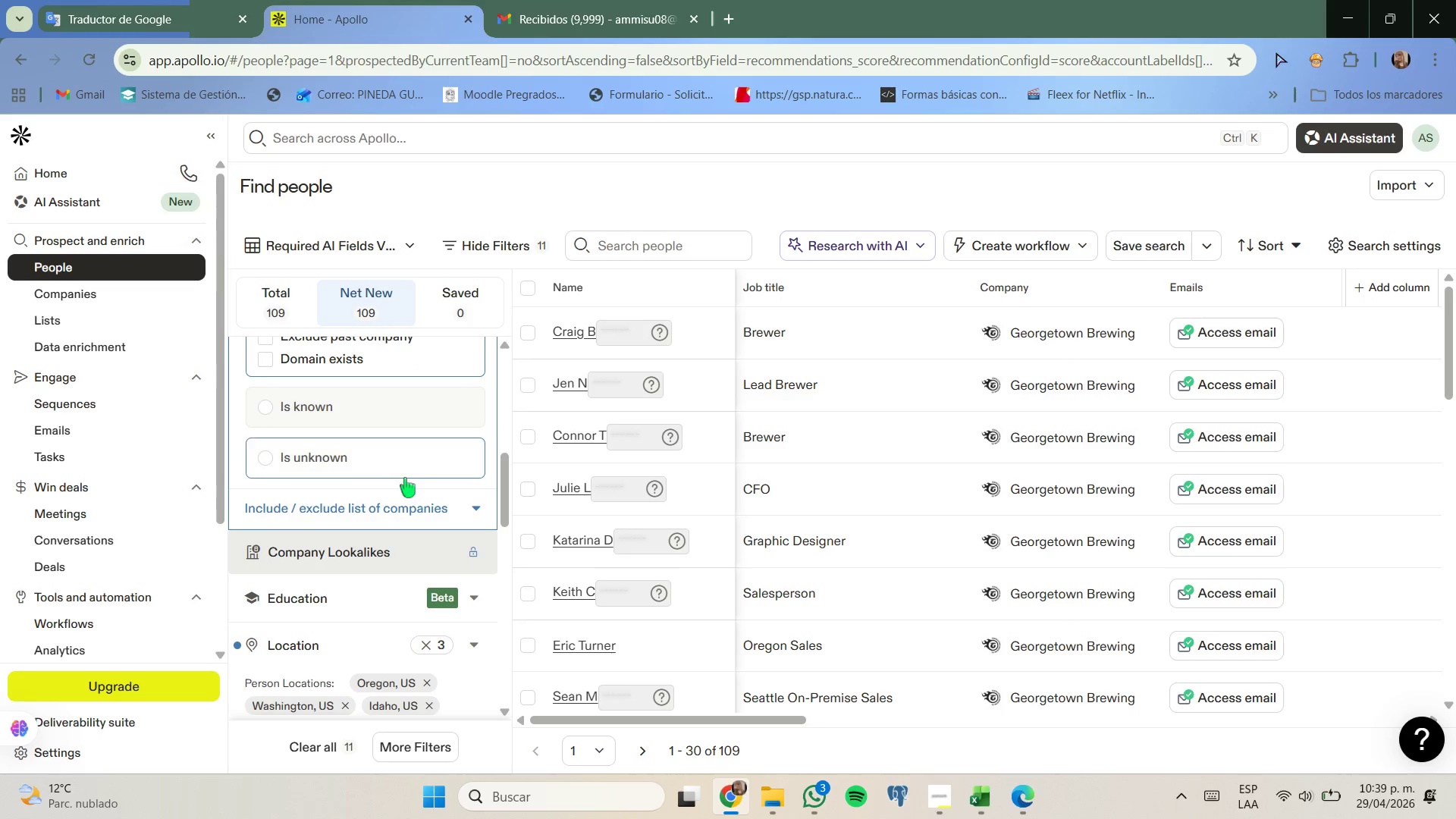 
scroll: coordinate [400, 475], scroll_direction: up, amount: 1.0
 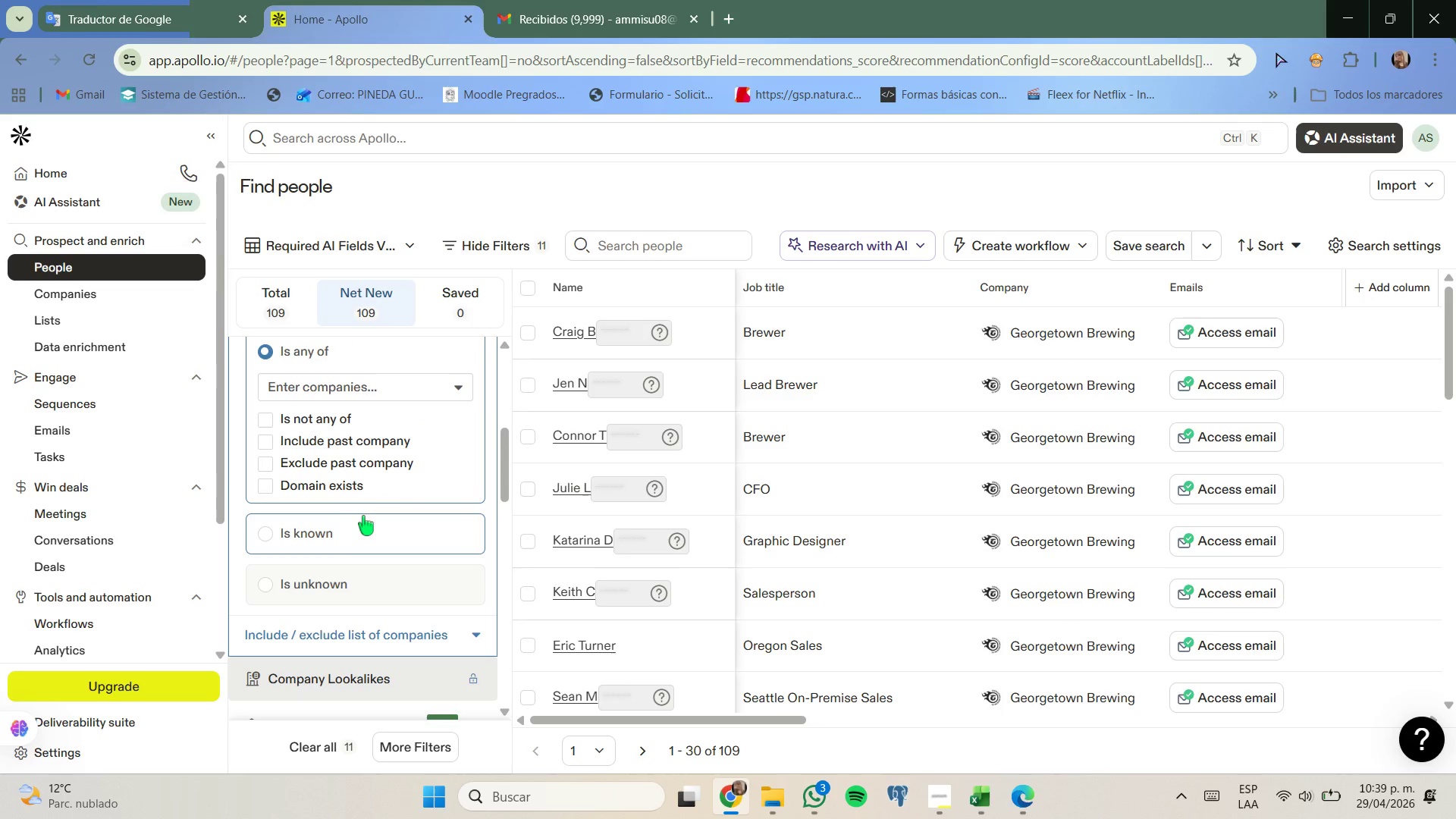 
scroll: coordinate [364, 516], scroll_direction: down, amount: 2.0
 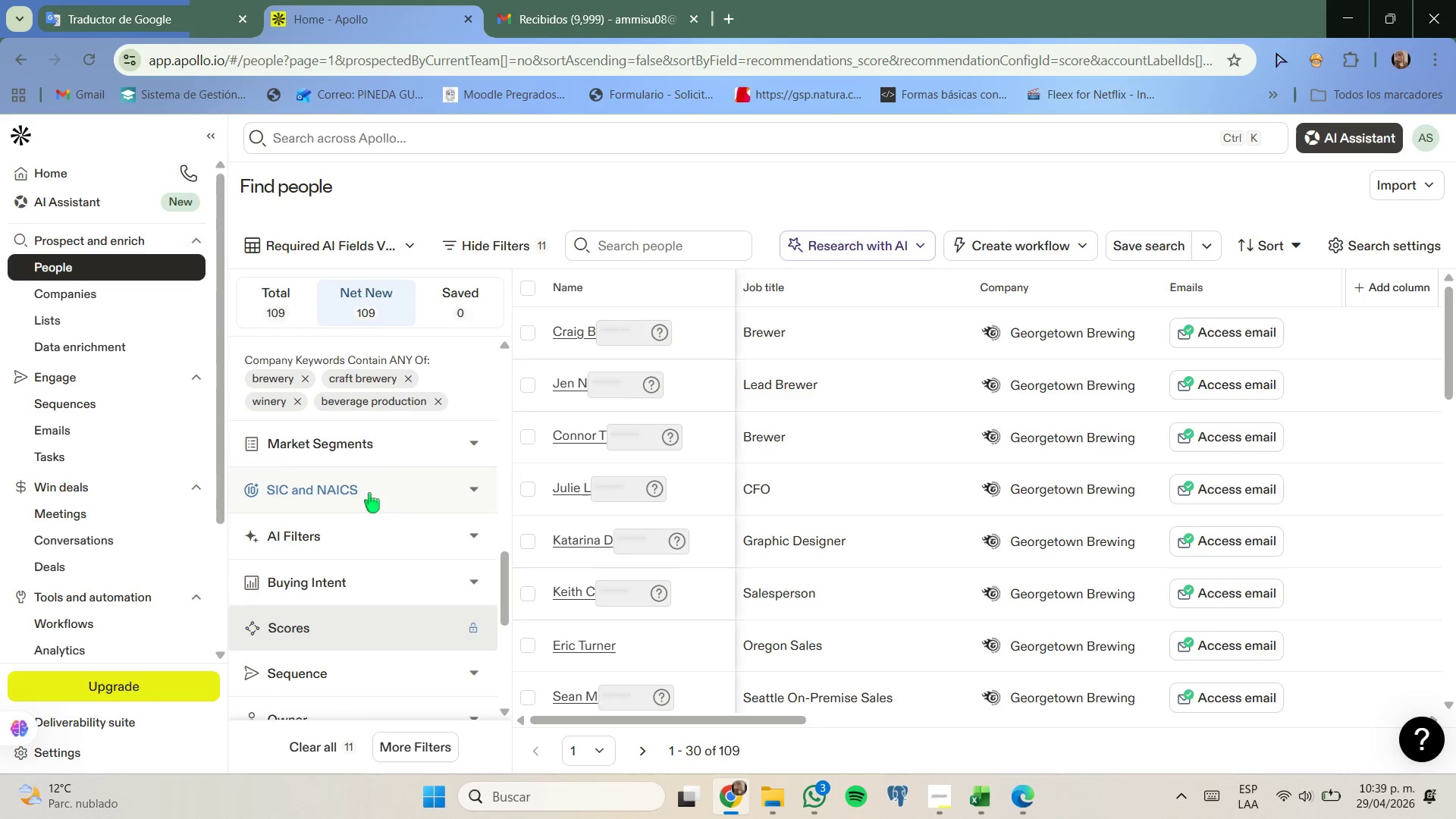 
left_click([400, 428])
 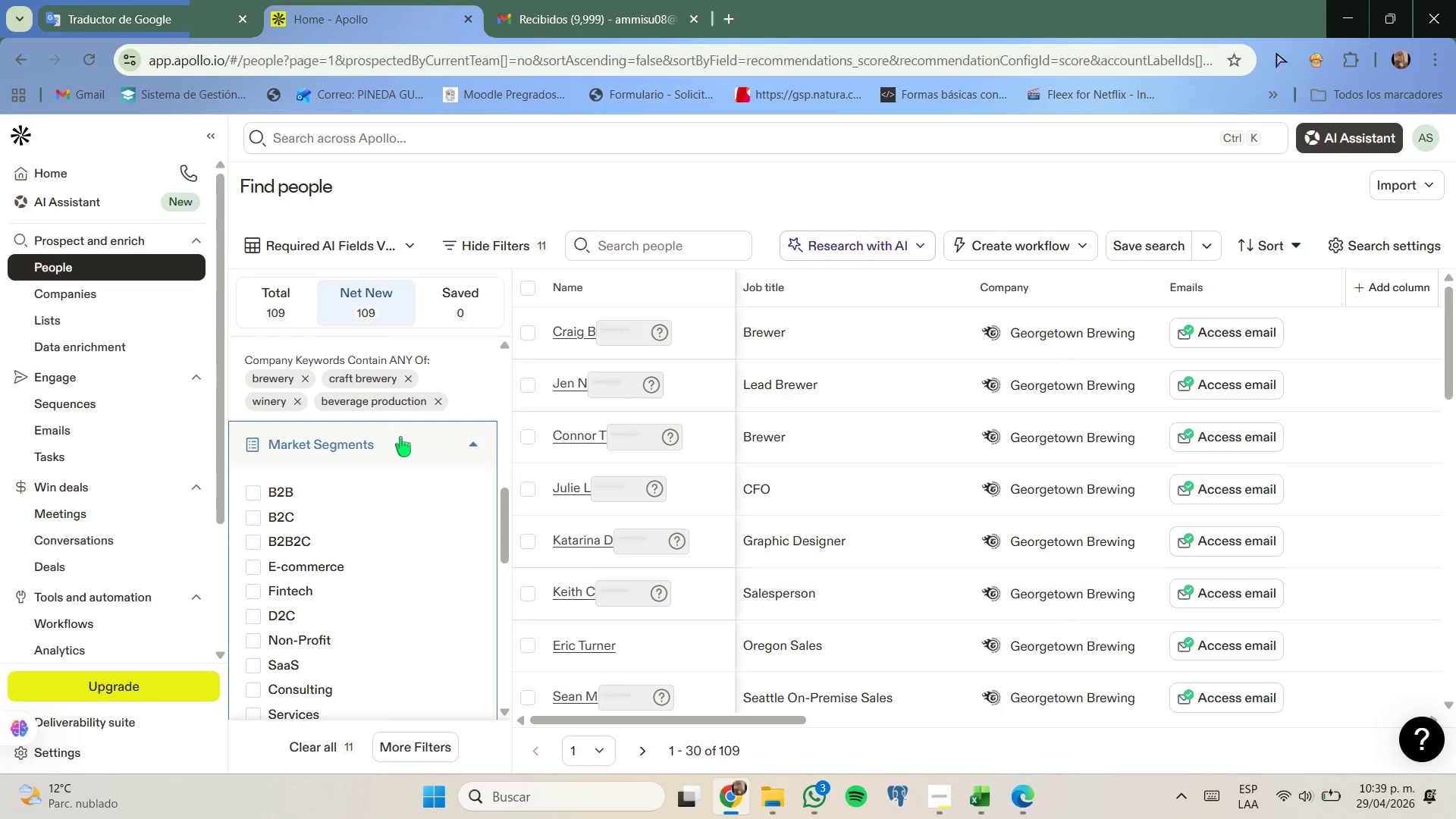 
left_click([400, 437])
 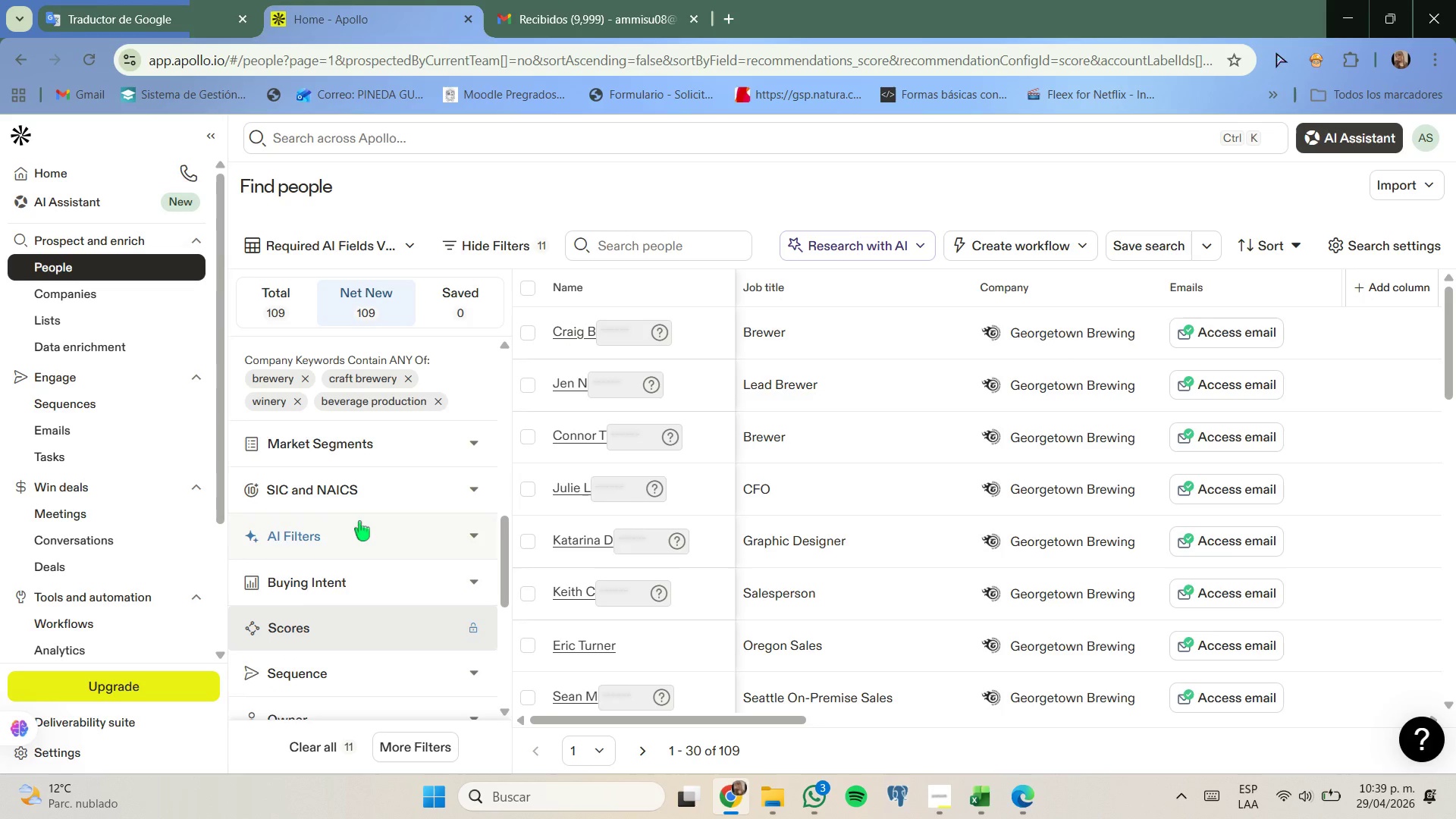 
scroll: coordinate [384, 496], scroll_direction: down, amount: 3.0
 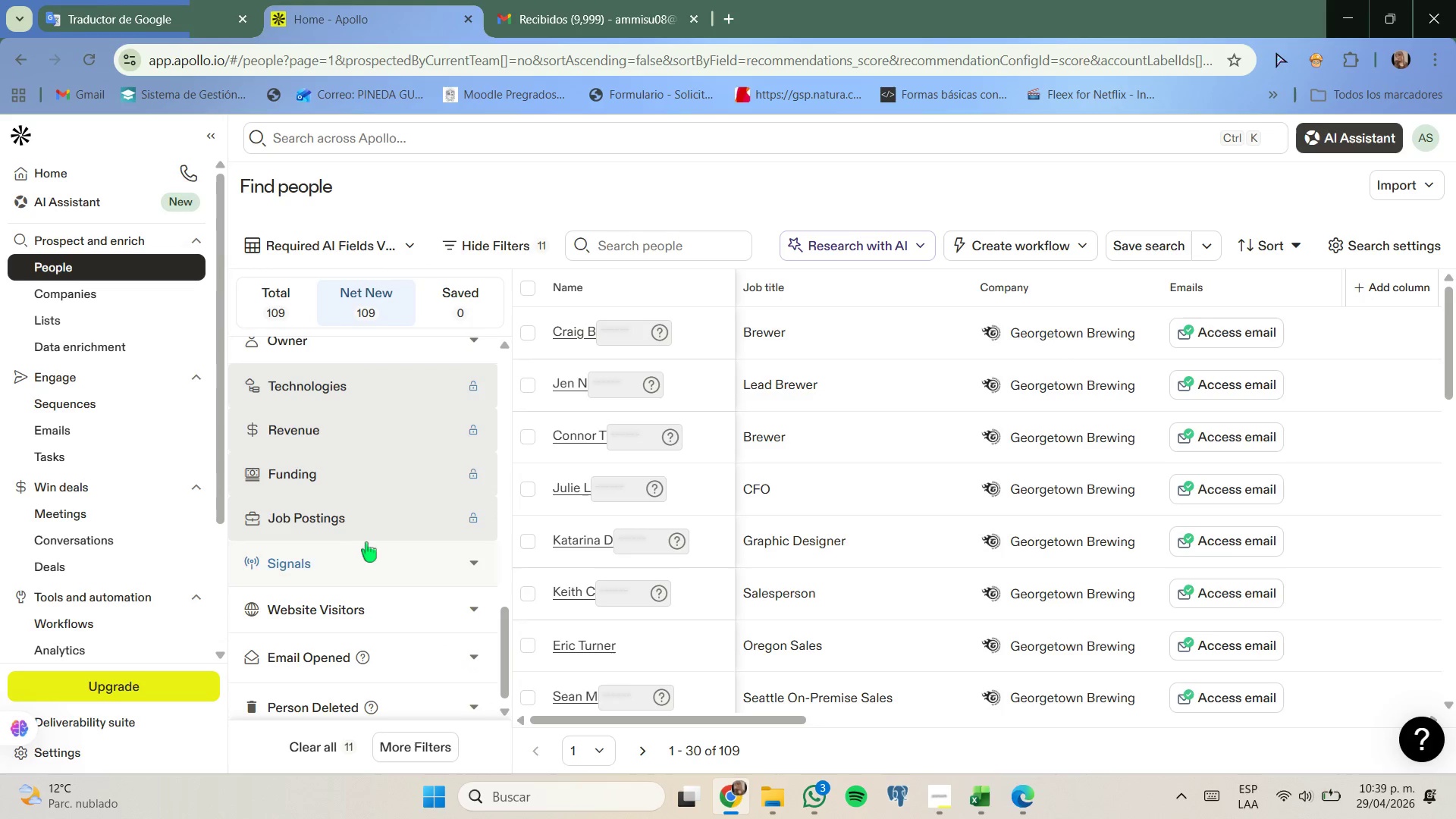 
left_click([372, 557])
 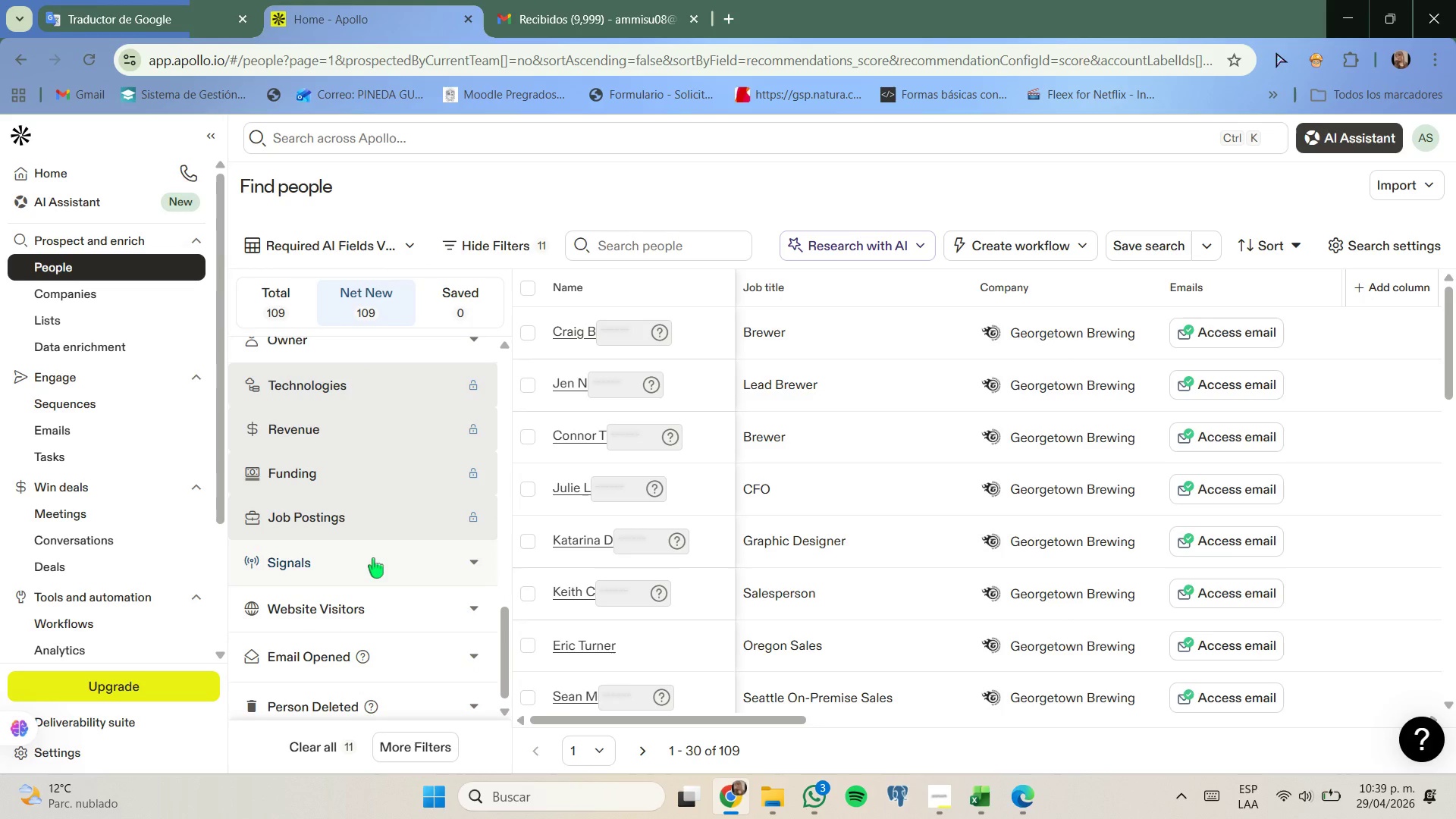 
scroll: coordinate [373, 558], scroll_direction: down, amount: 1.0
 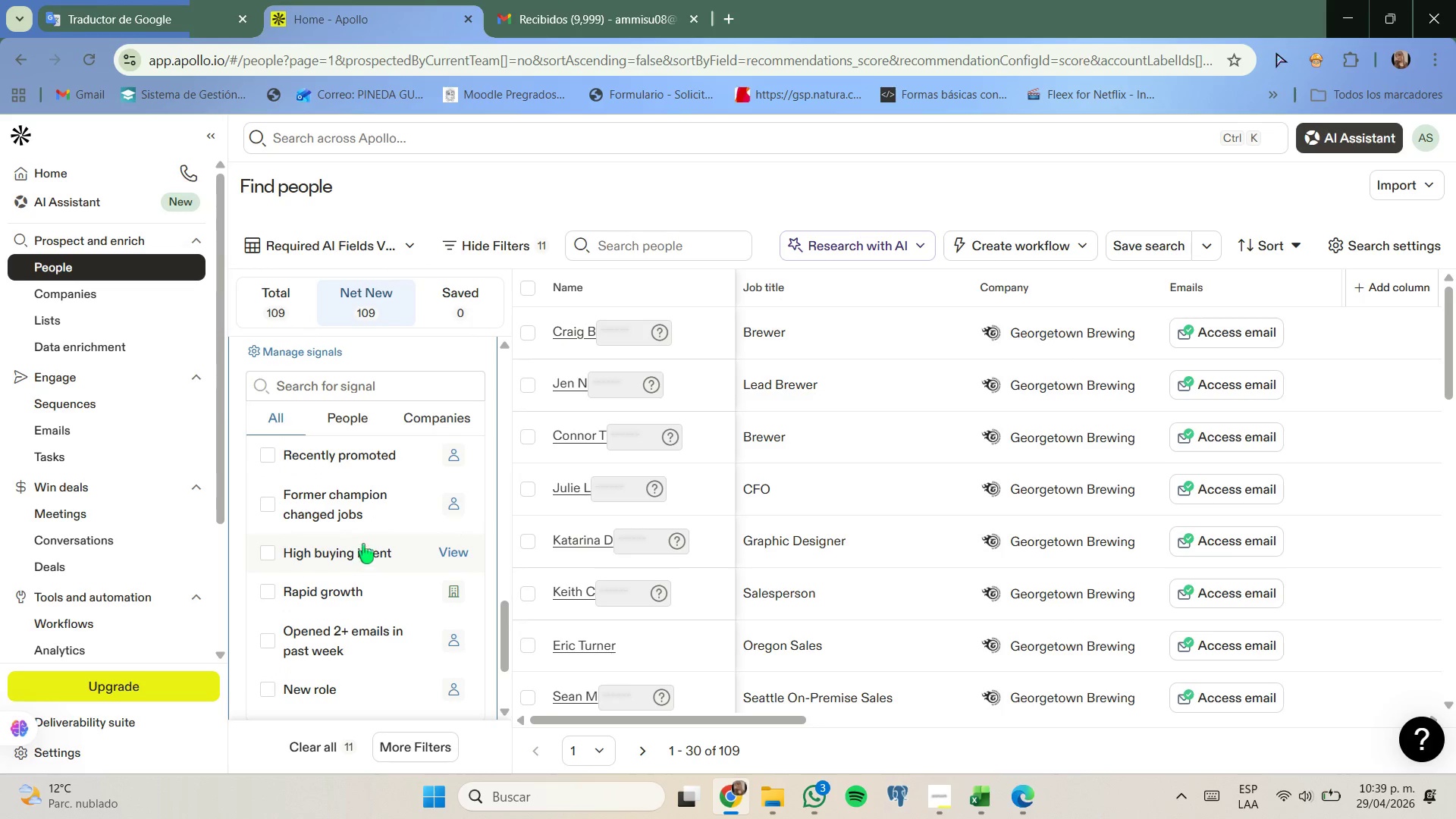 
left_click([357, 462])
 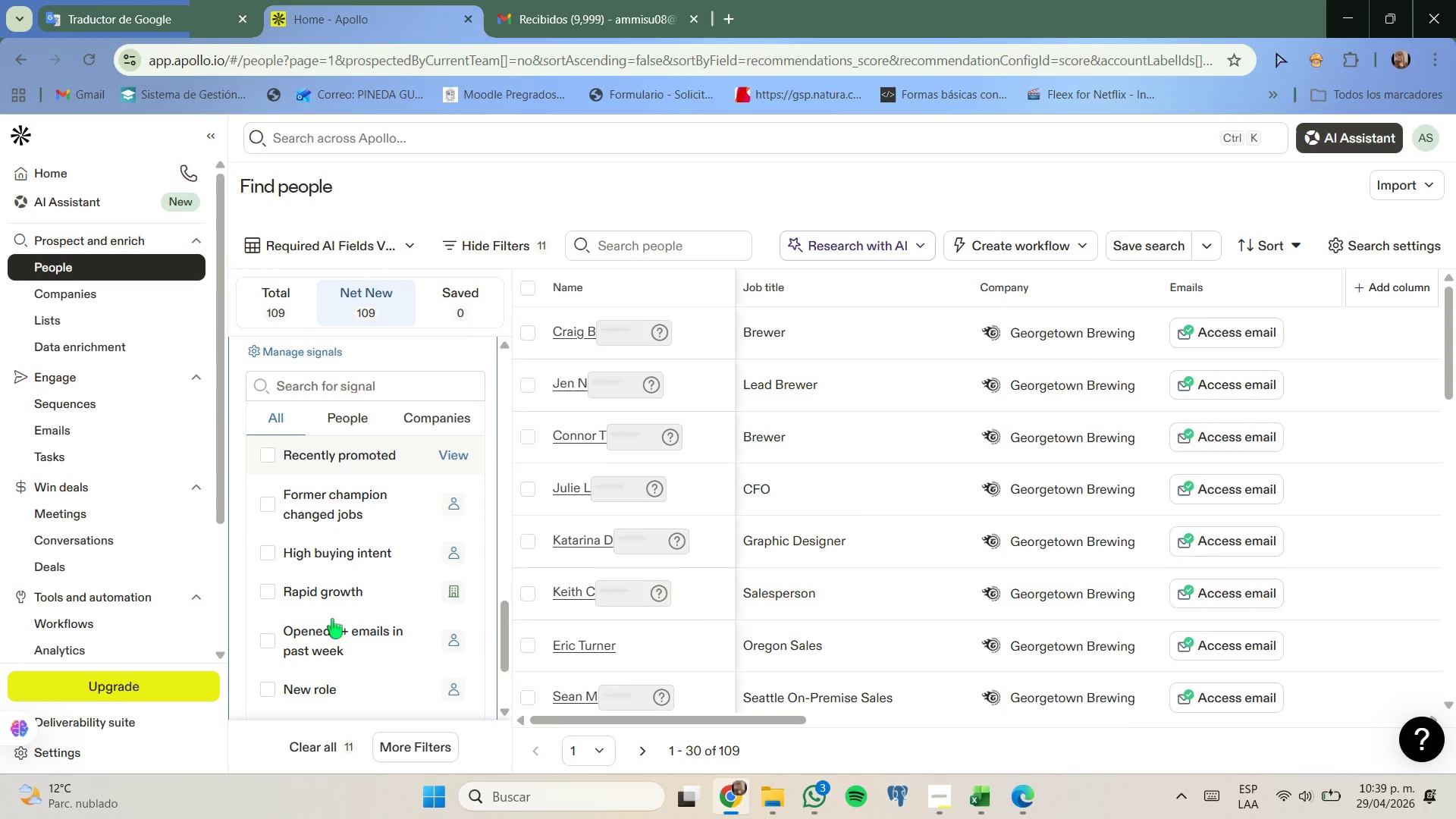 
scroll: coordinate [331, 617], scroll_direction: down, amount: 1.0
 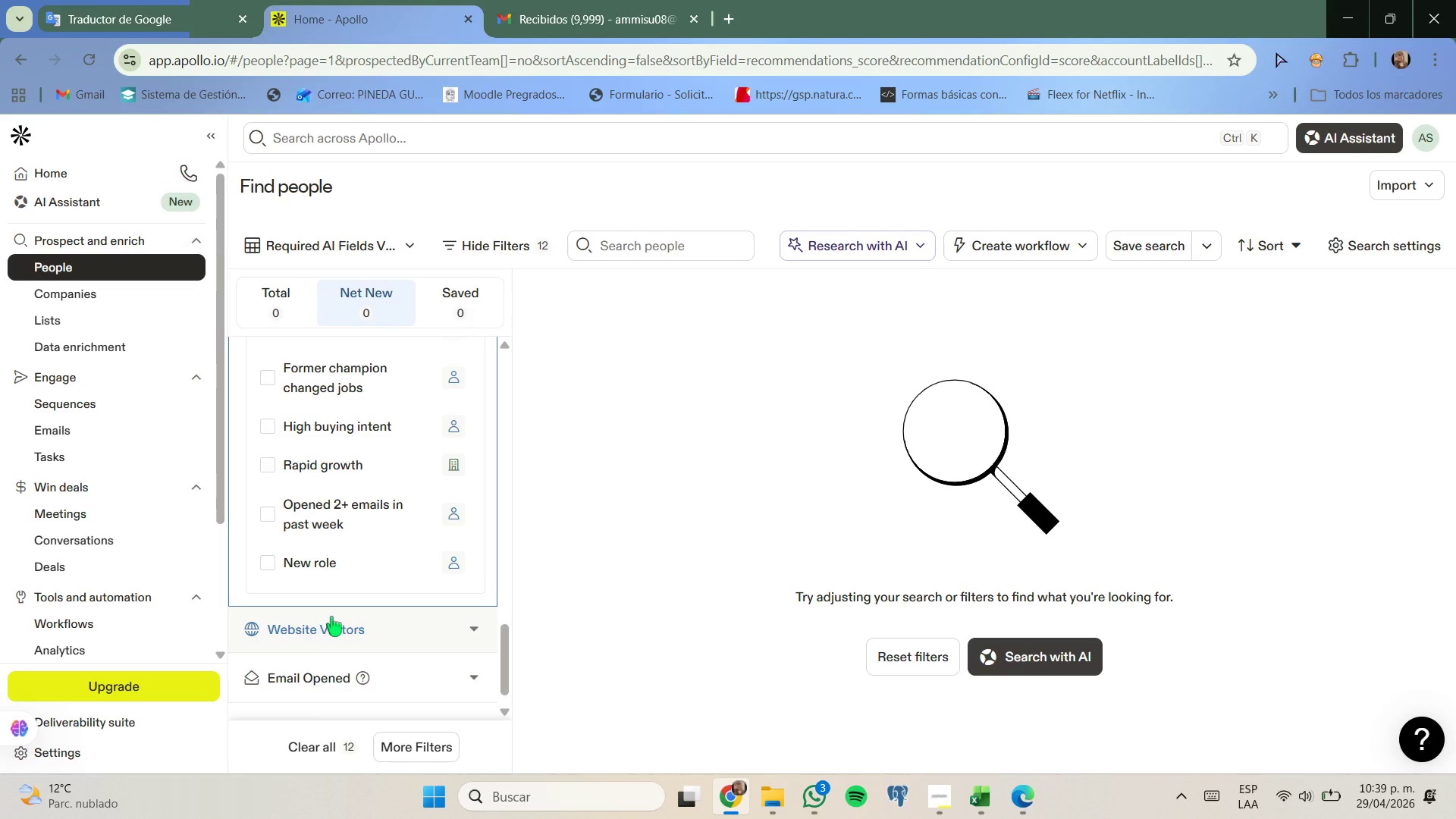 
scroll: coordinate [331, 617], scroll_direction: up, amount: 1.0
 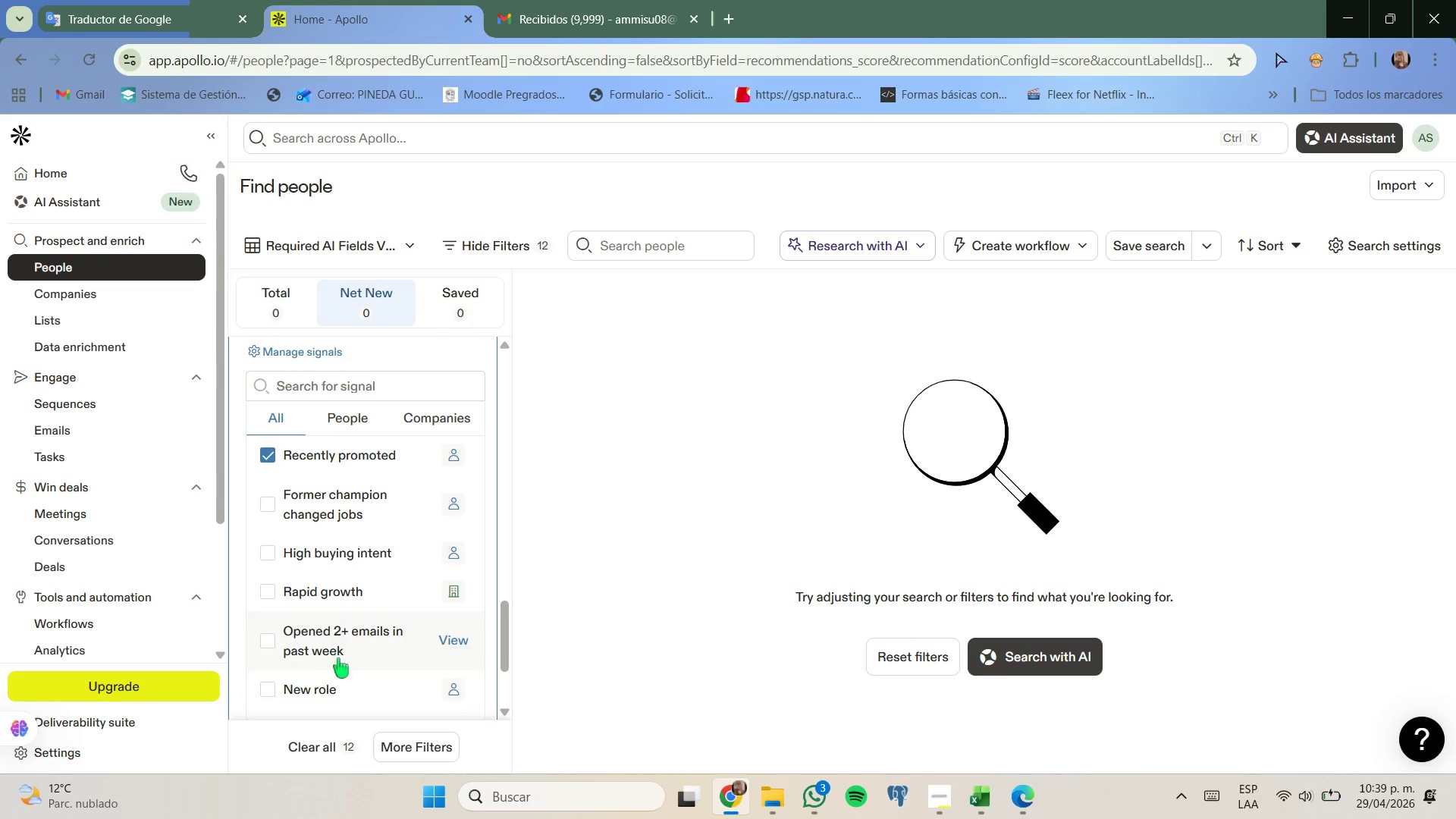 
left_click([338, 687])
 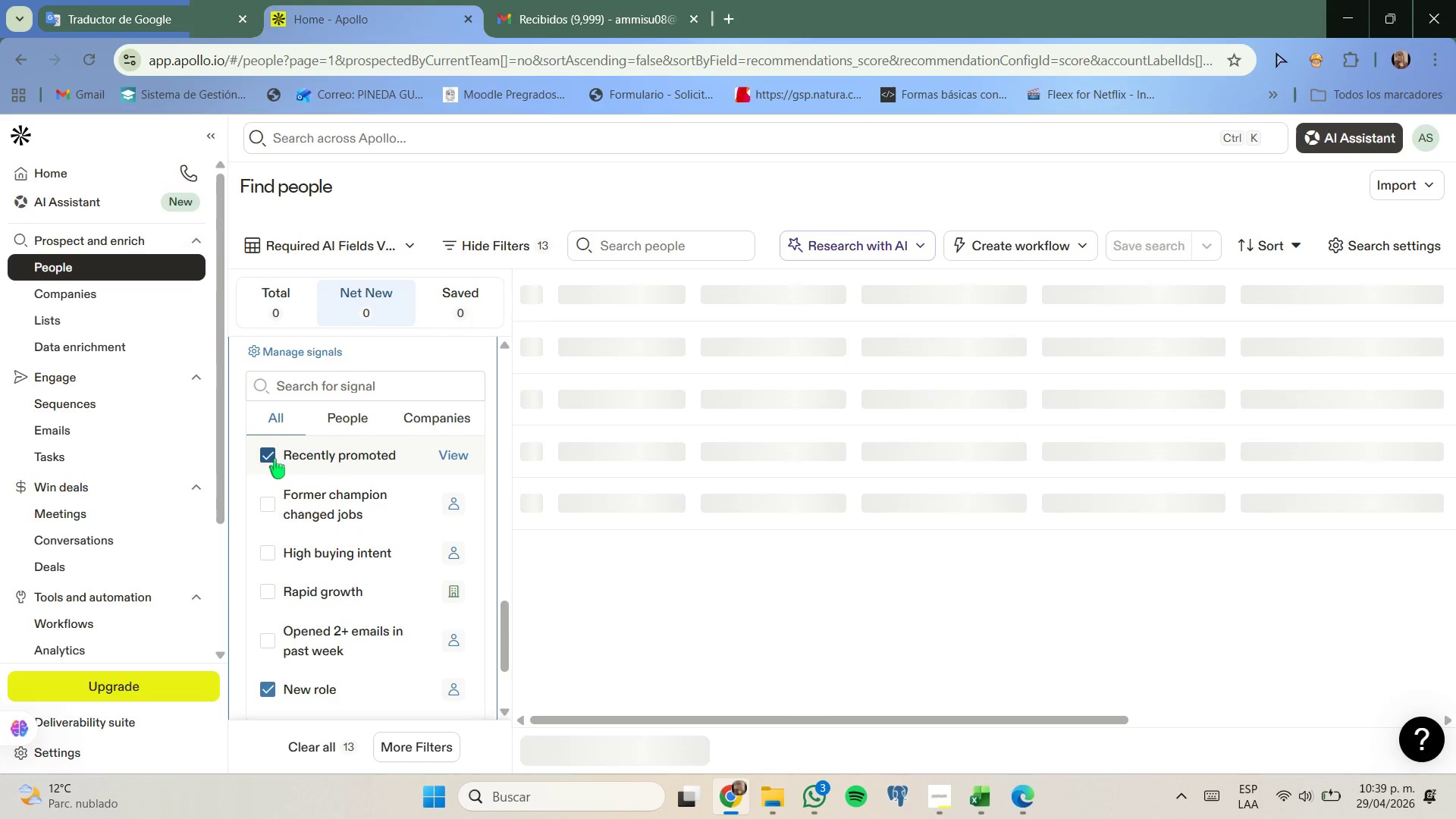 
left_click([275, 459])
 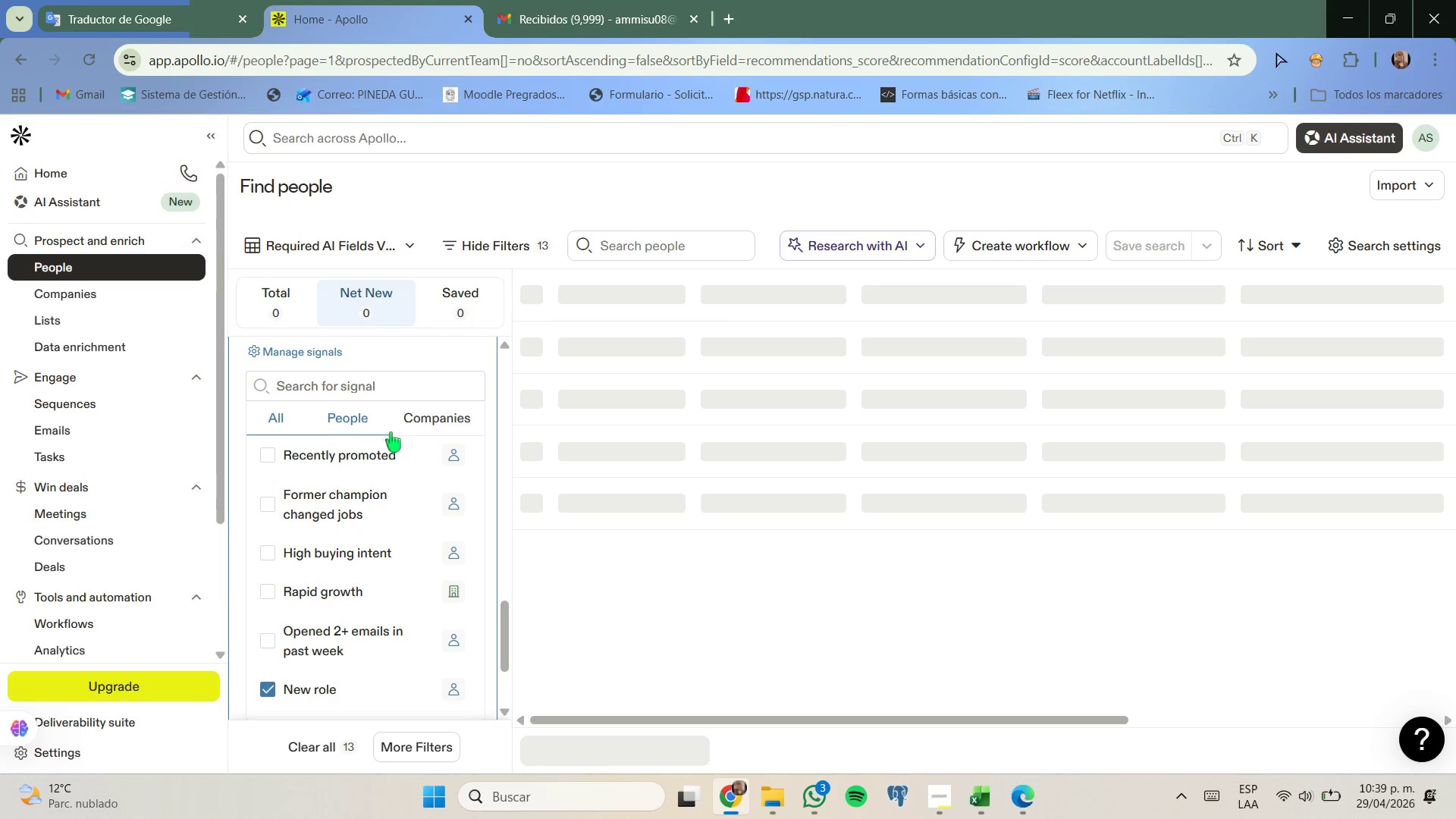 
left_click([427, 418])
 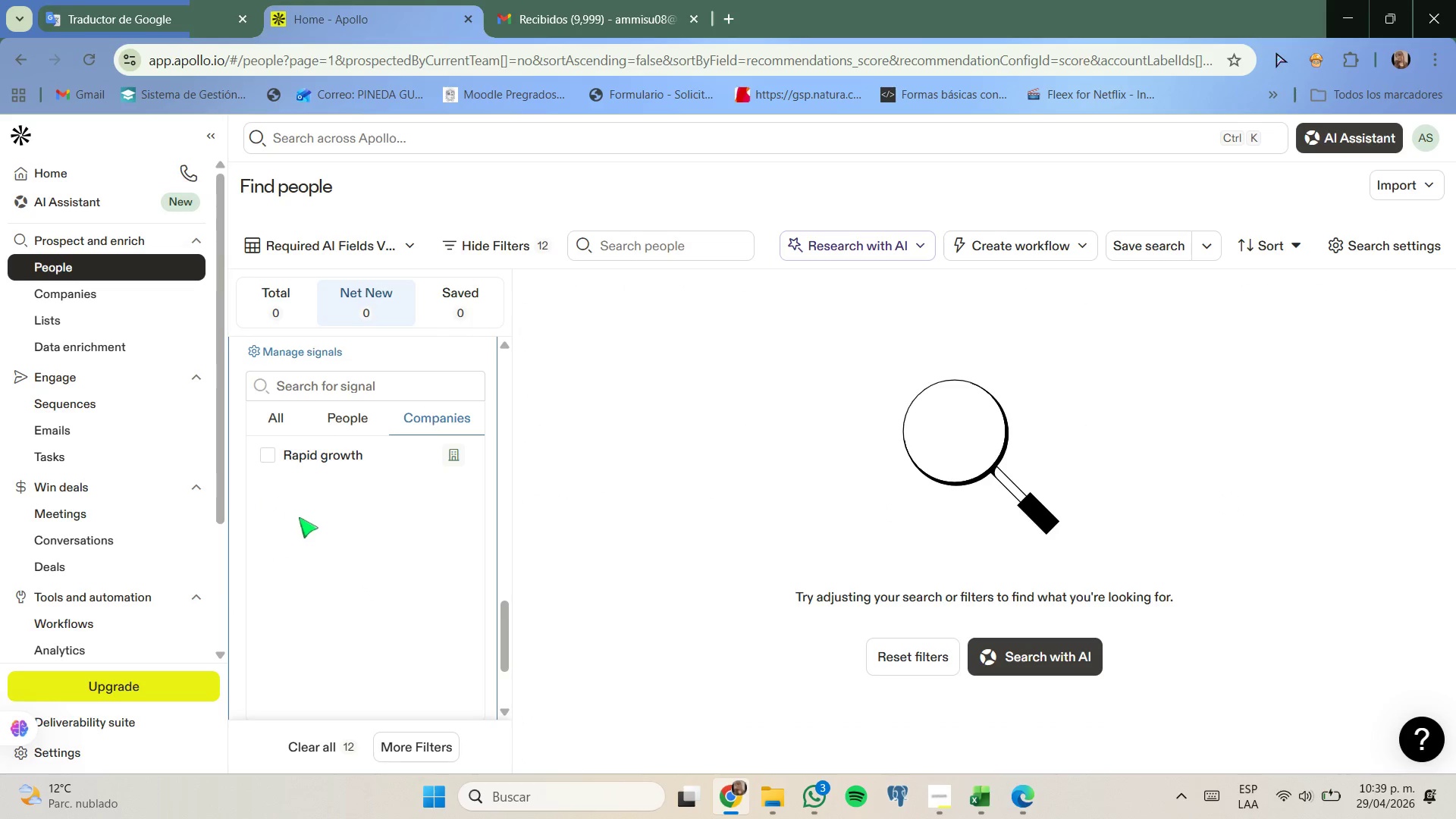 
left_click([301, 447])
 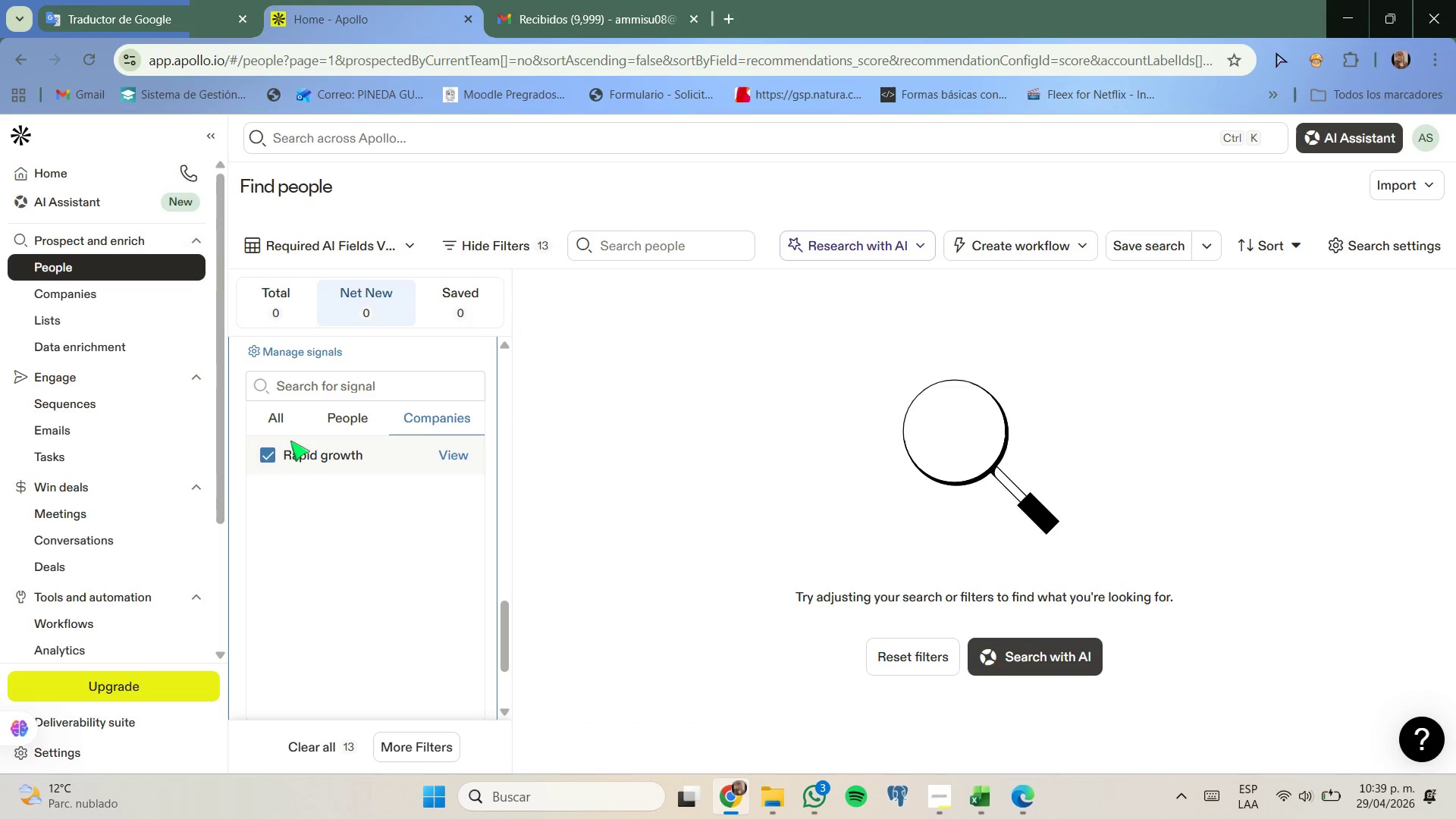 
left_click([283, 428])
 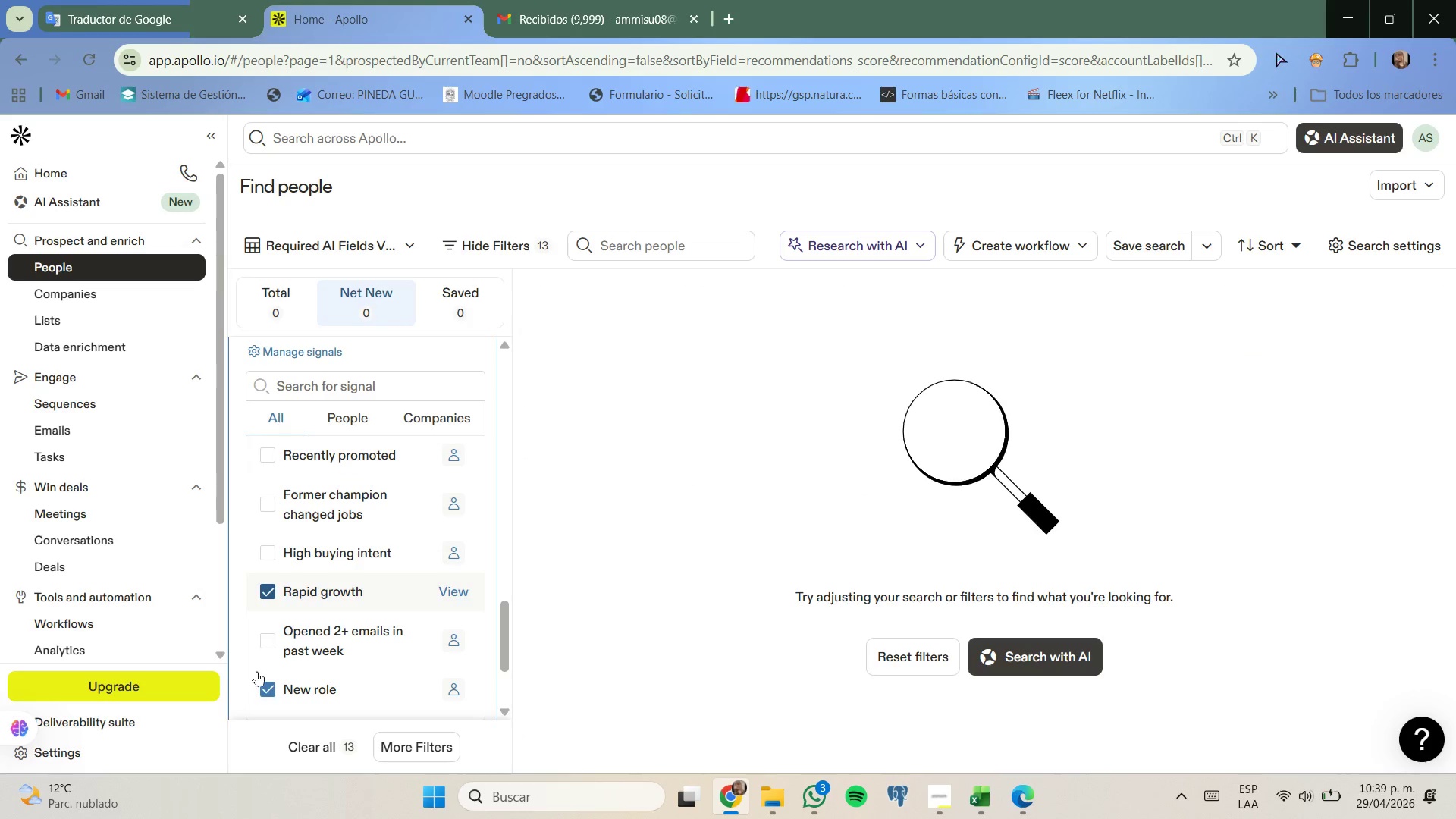 
left_click([267, 686])
 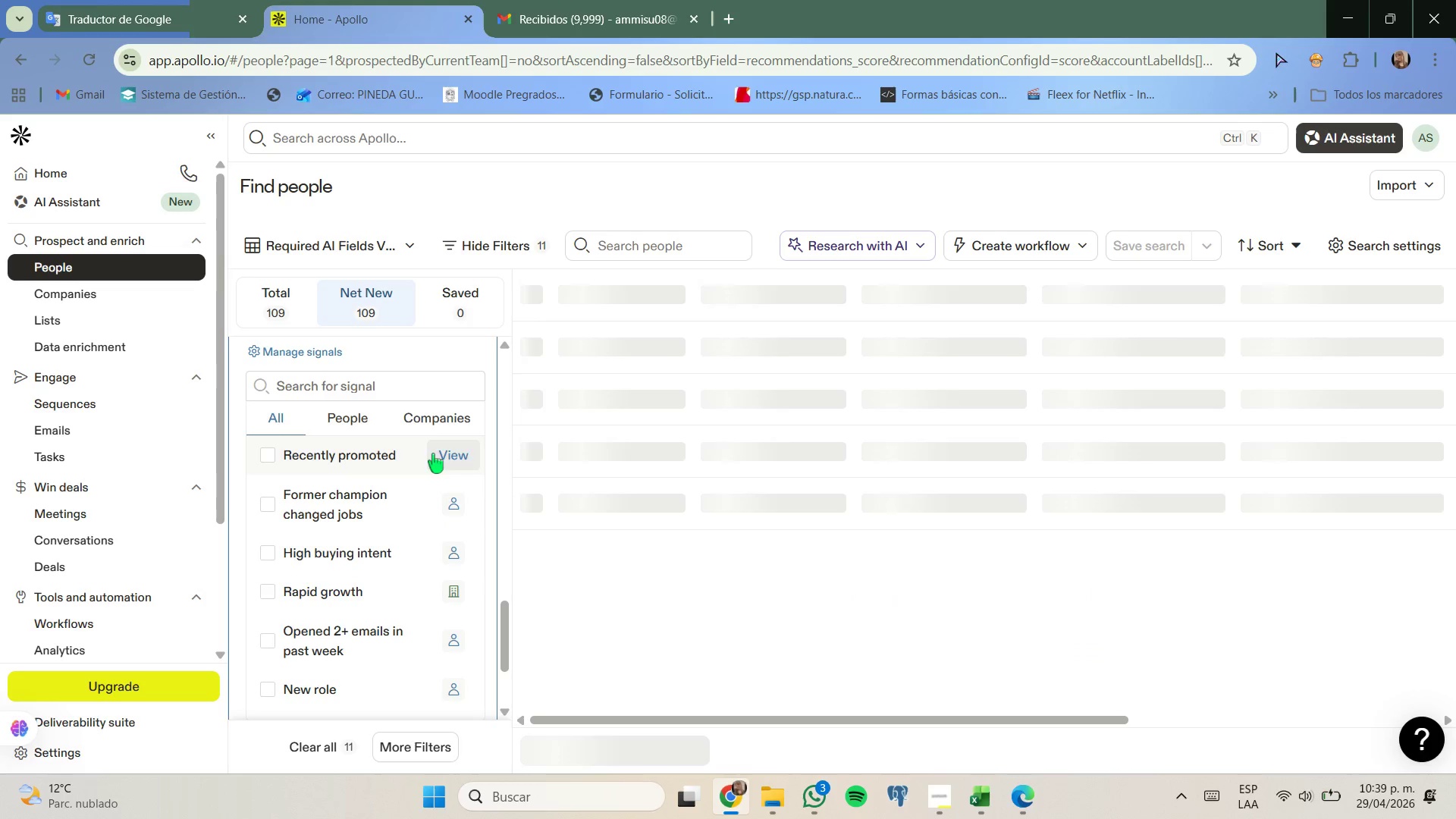 
left_click([431, 425])
 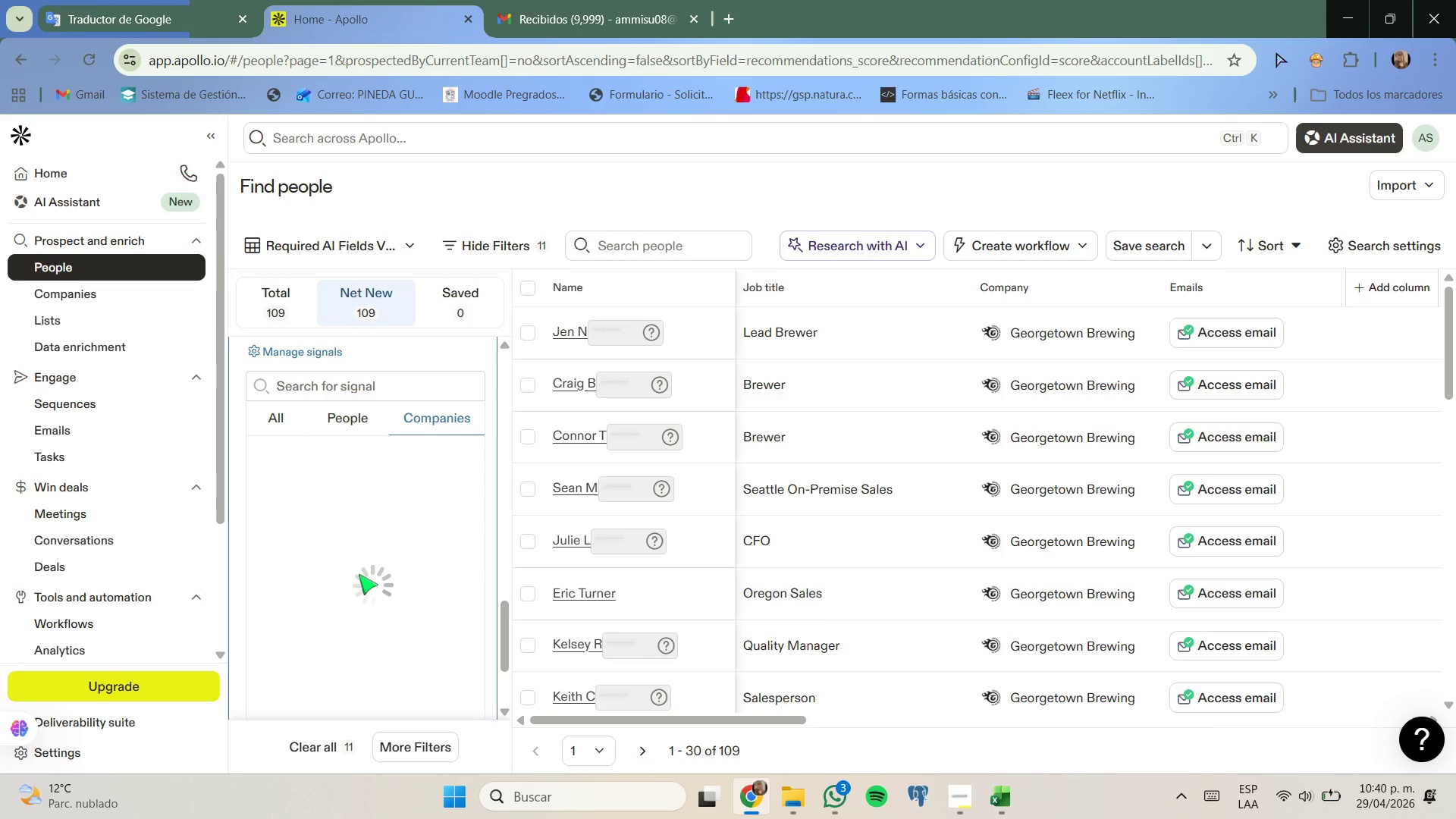 
wait(8.22)
 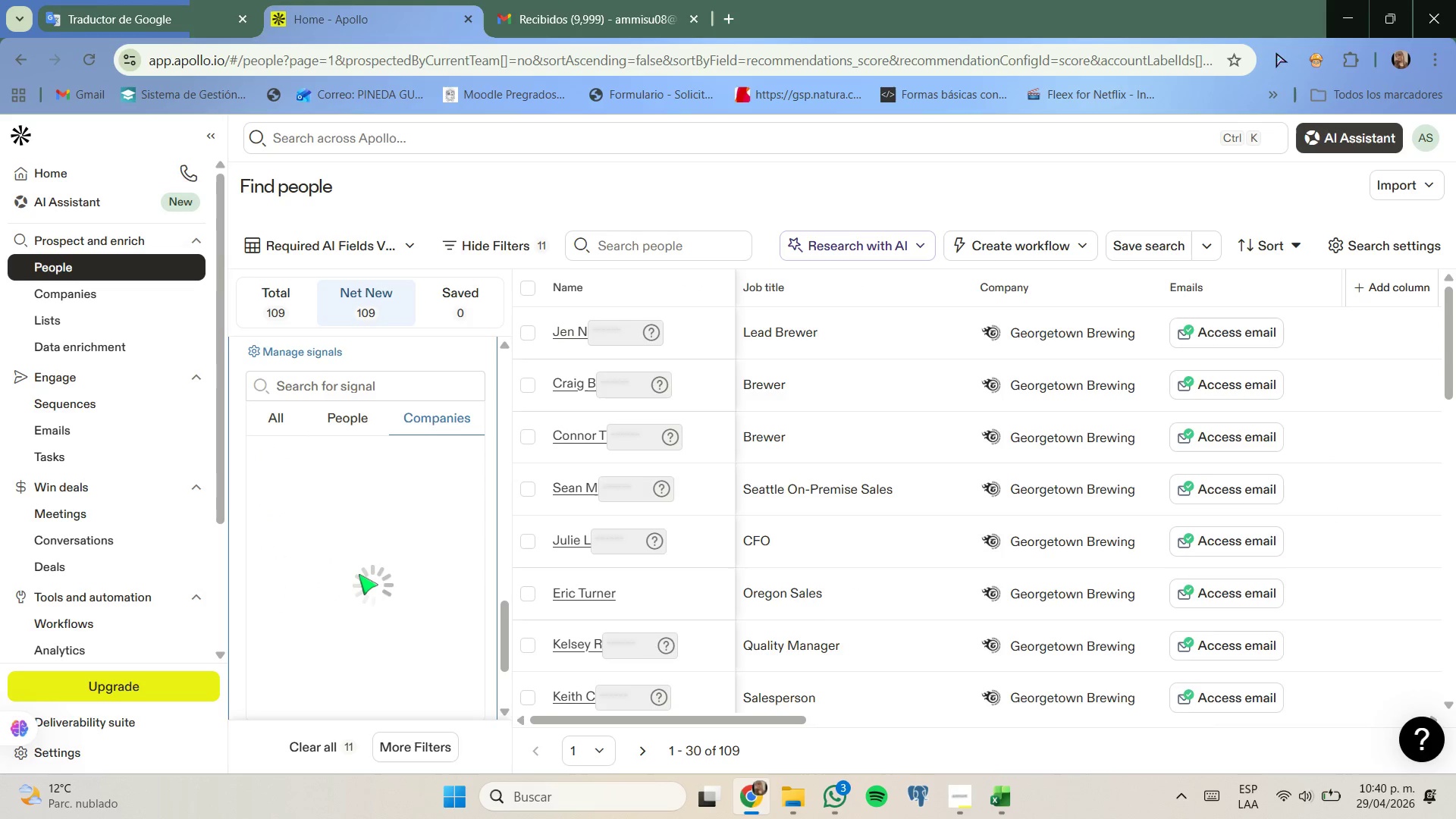 
left_click([296, 452])
 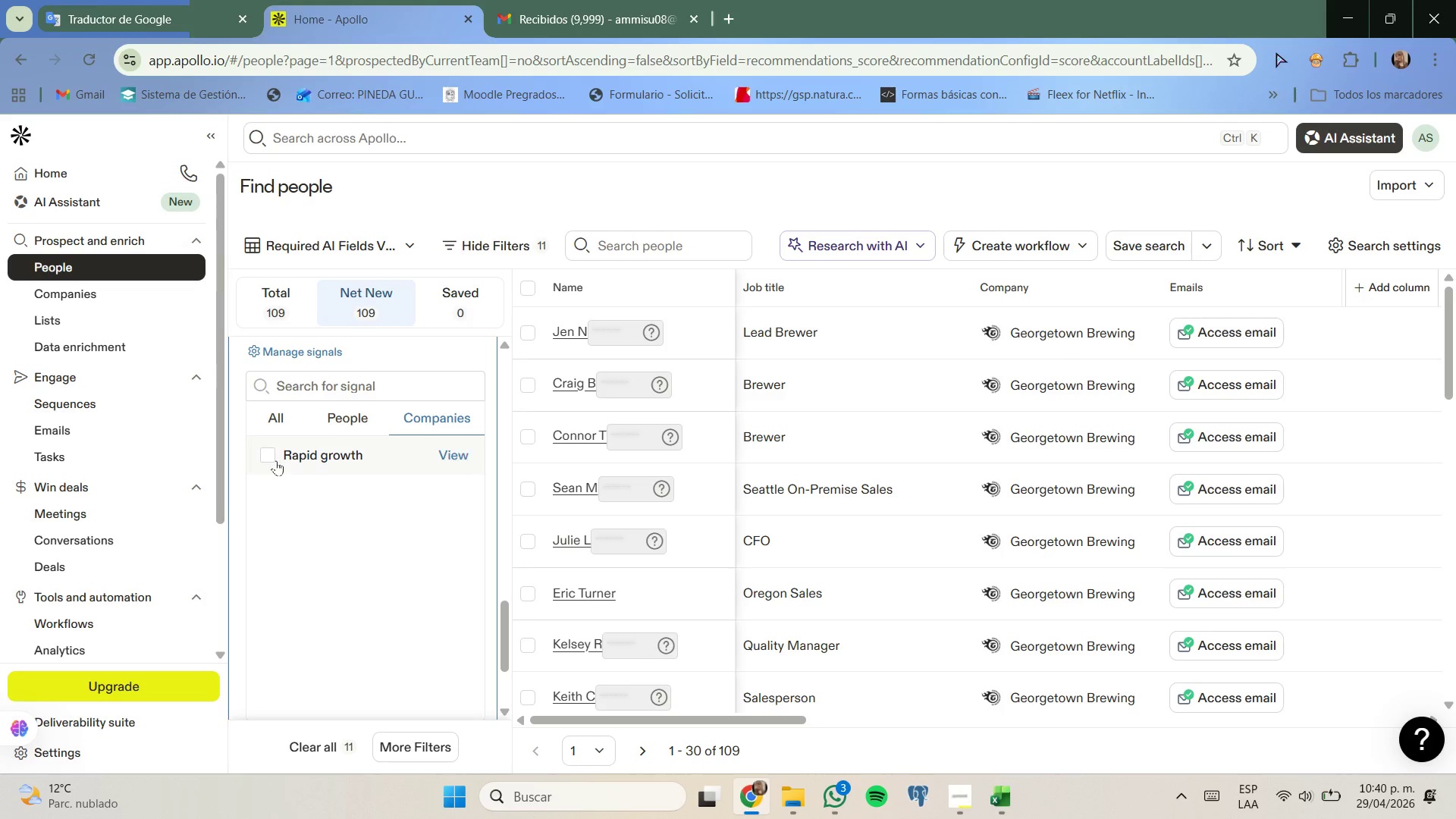 
left_click([272, 462])
 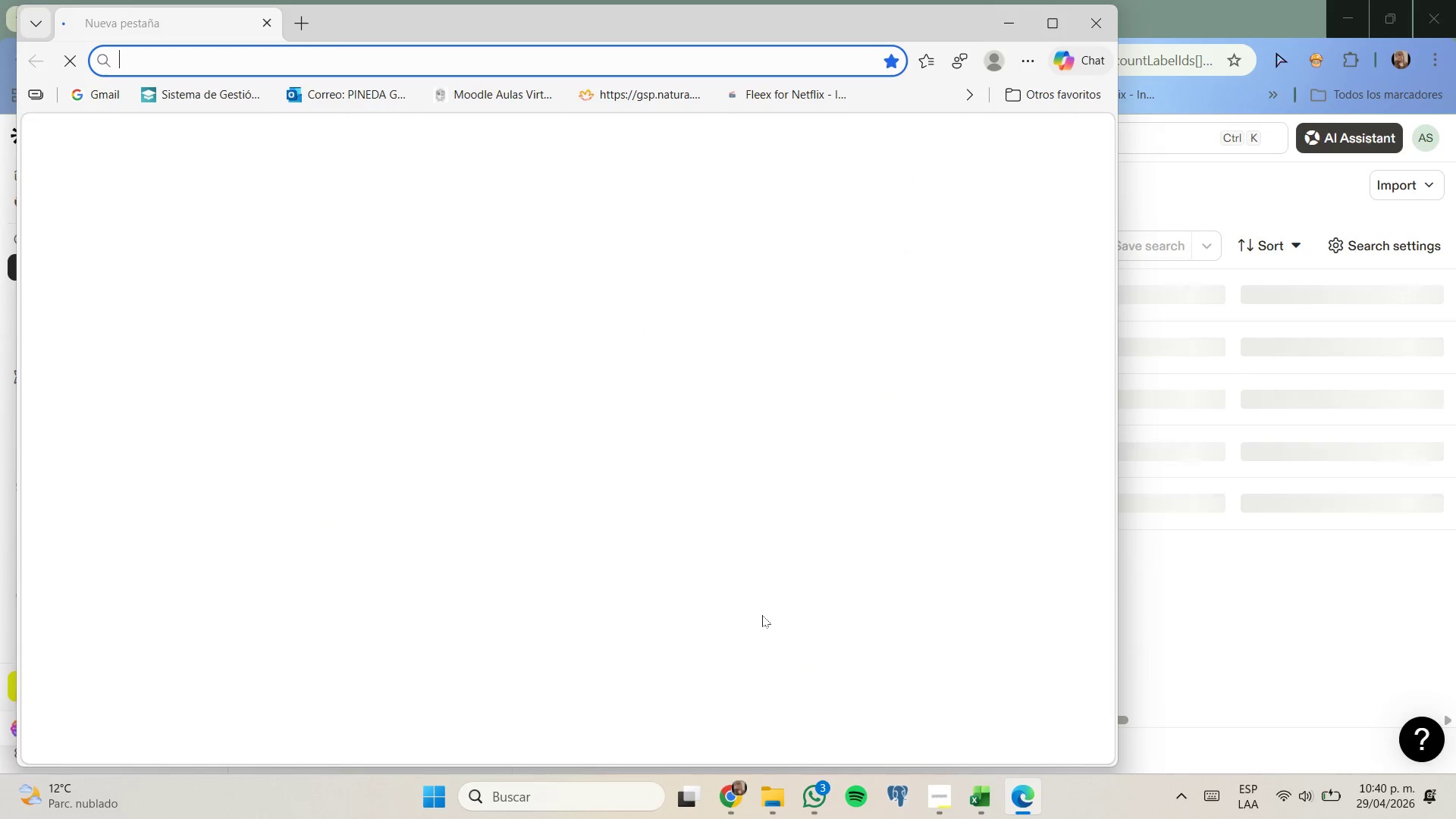 
left_click([1011, 37])
 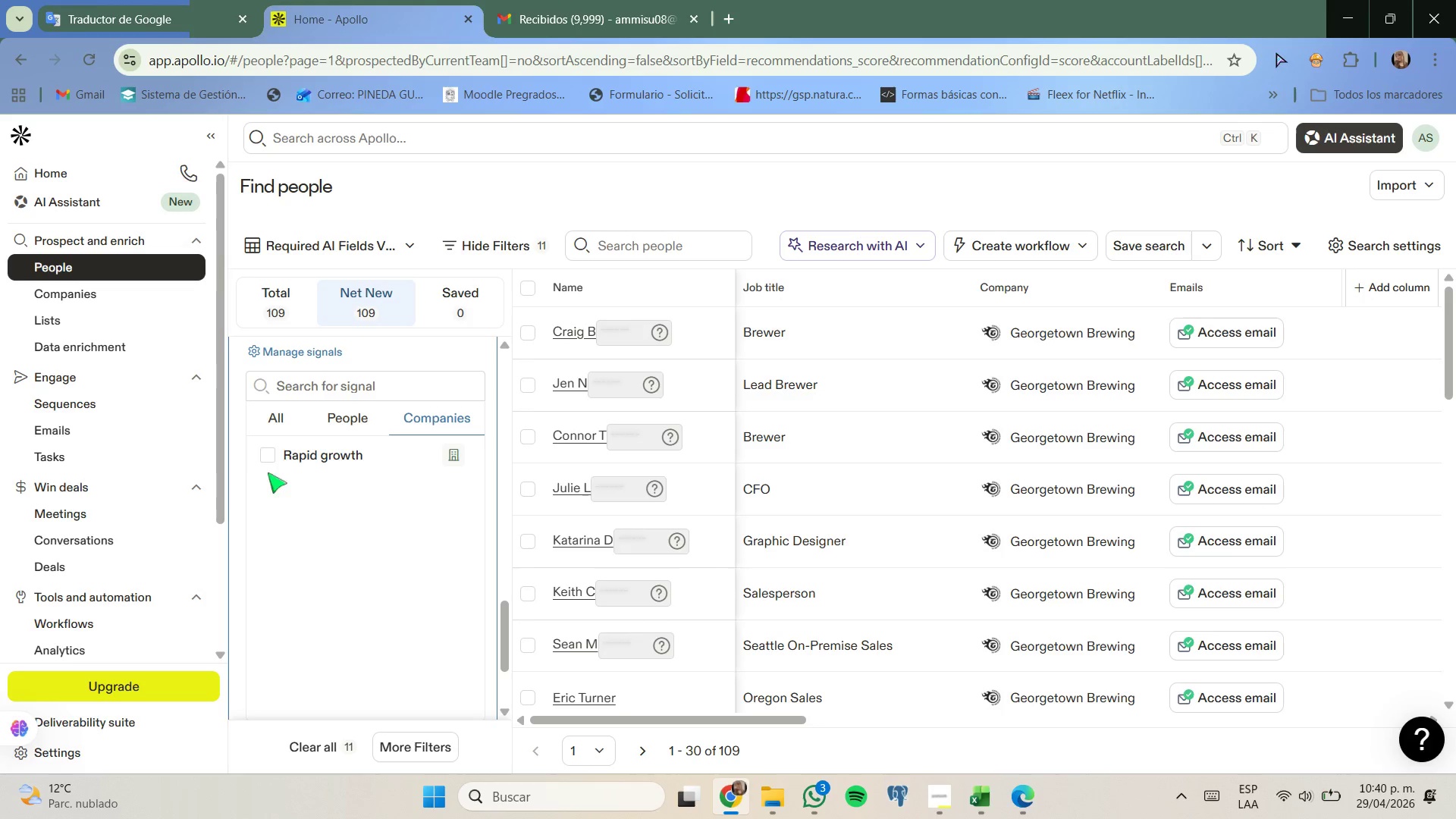 
left_click([264, 451])
 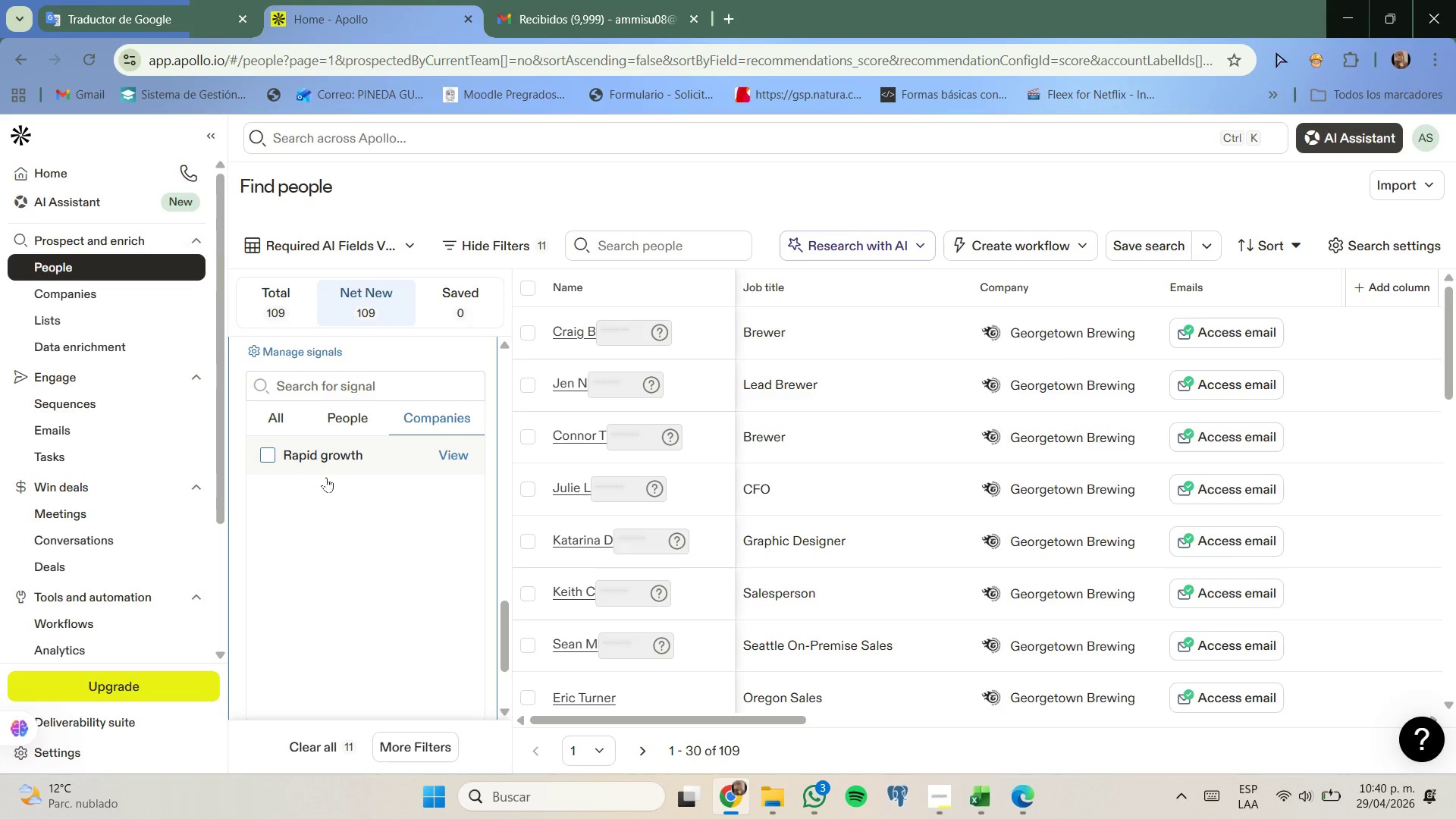 
scroll: coordinate [329, 481], scroll_direction: down, amount: 3.0
 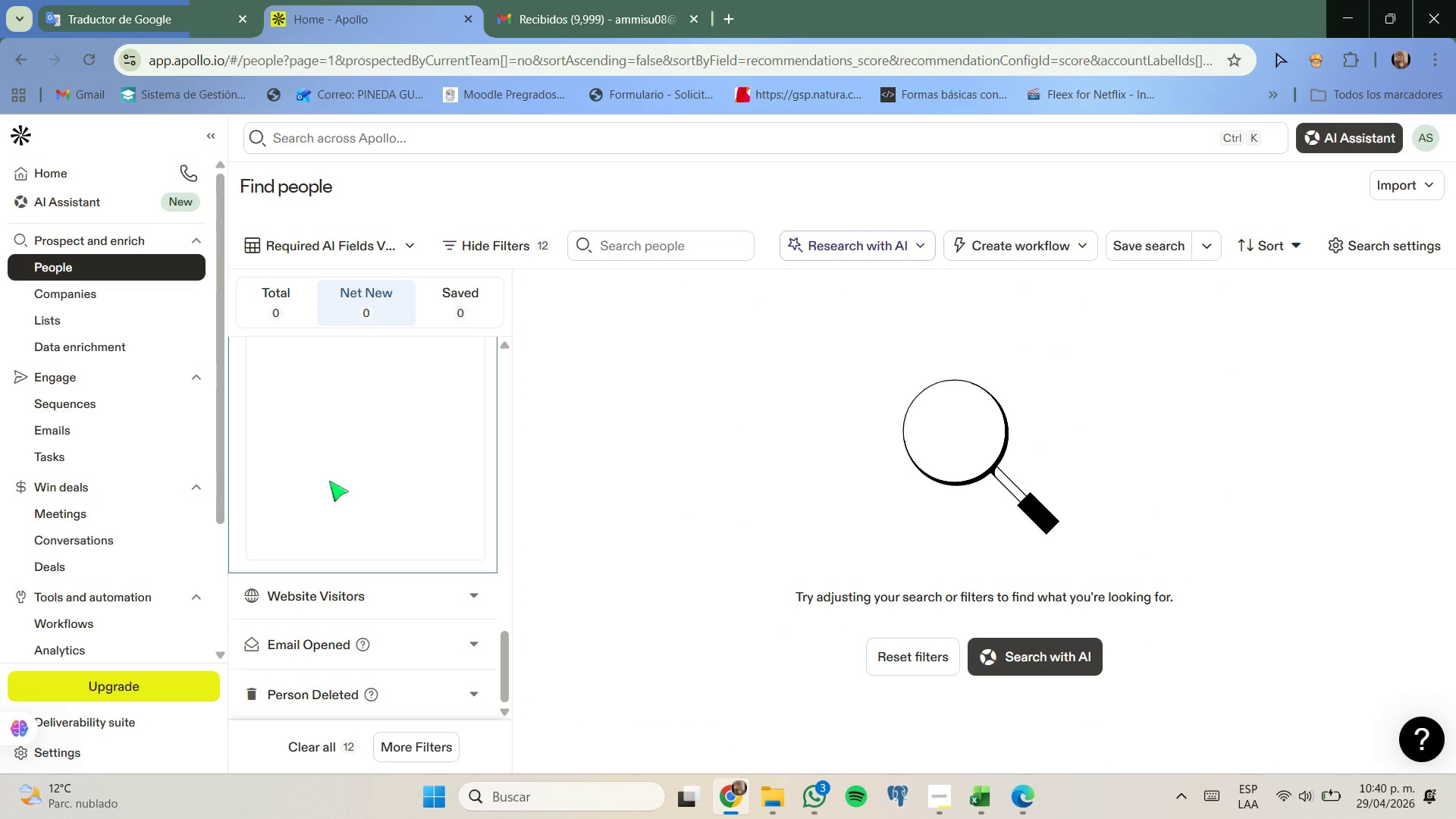 
scroll: coordinate [329, 481], scroll_direction: up, amount: 2.0
 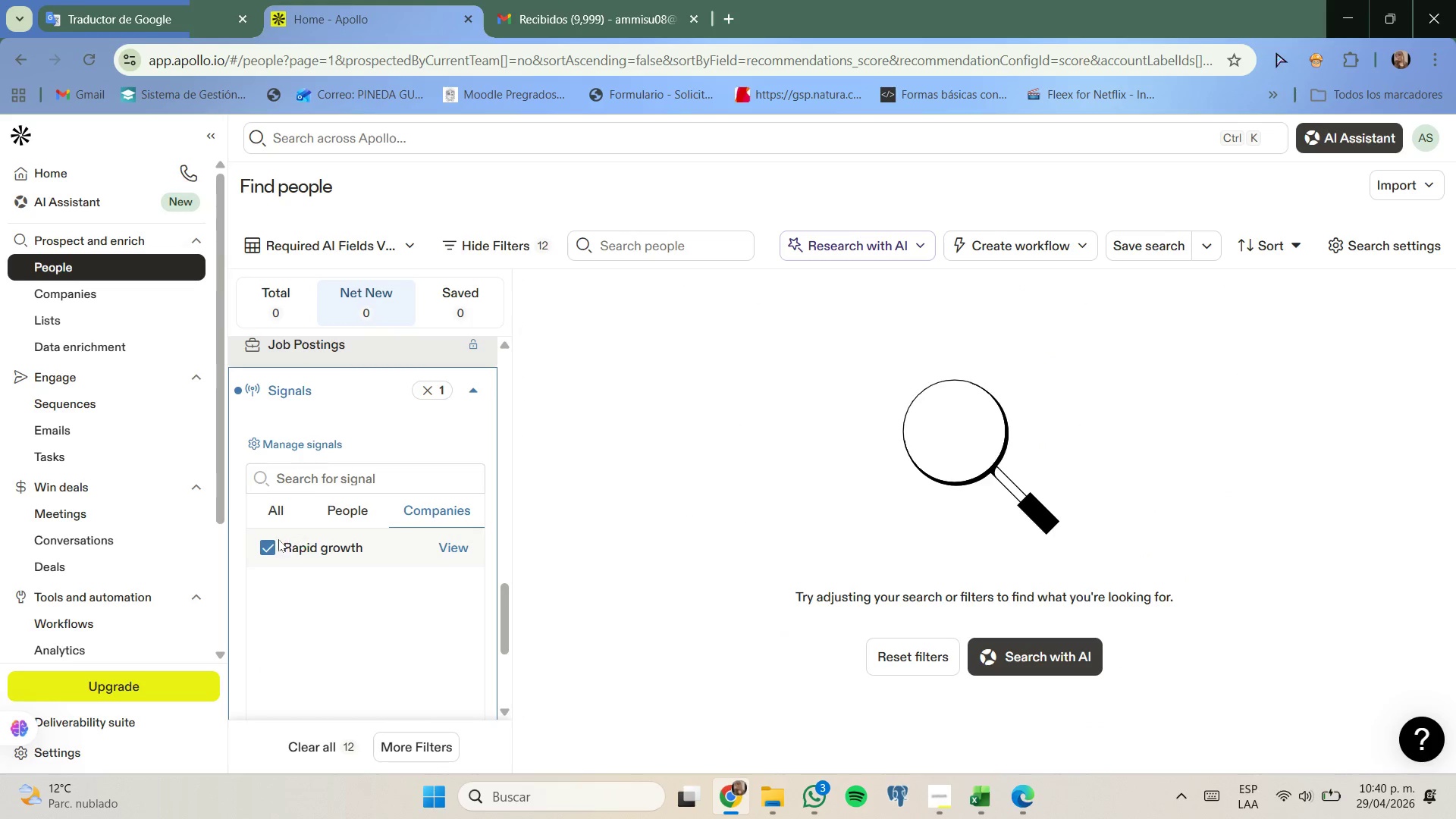 
left_click([273, 542])
 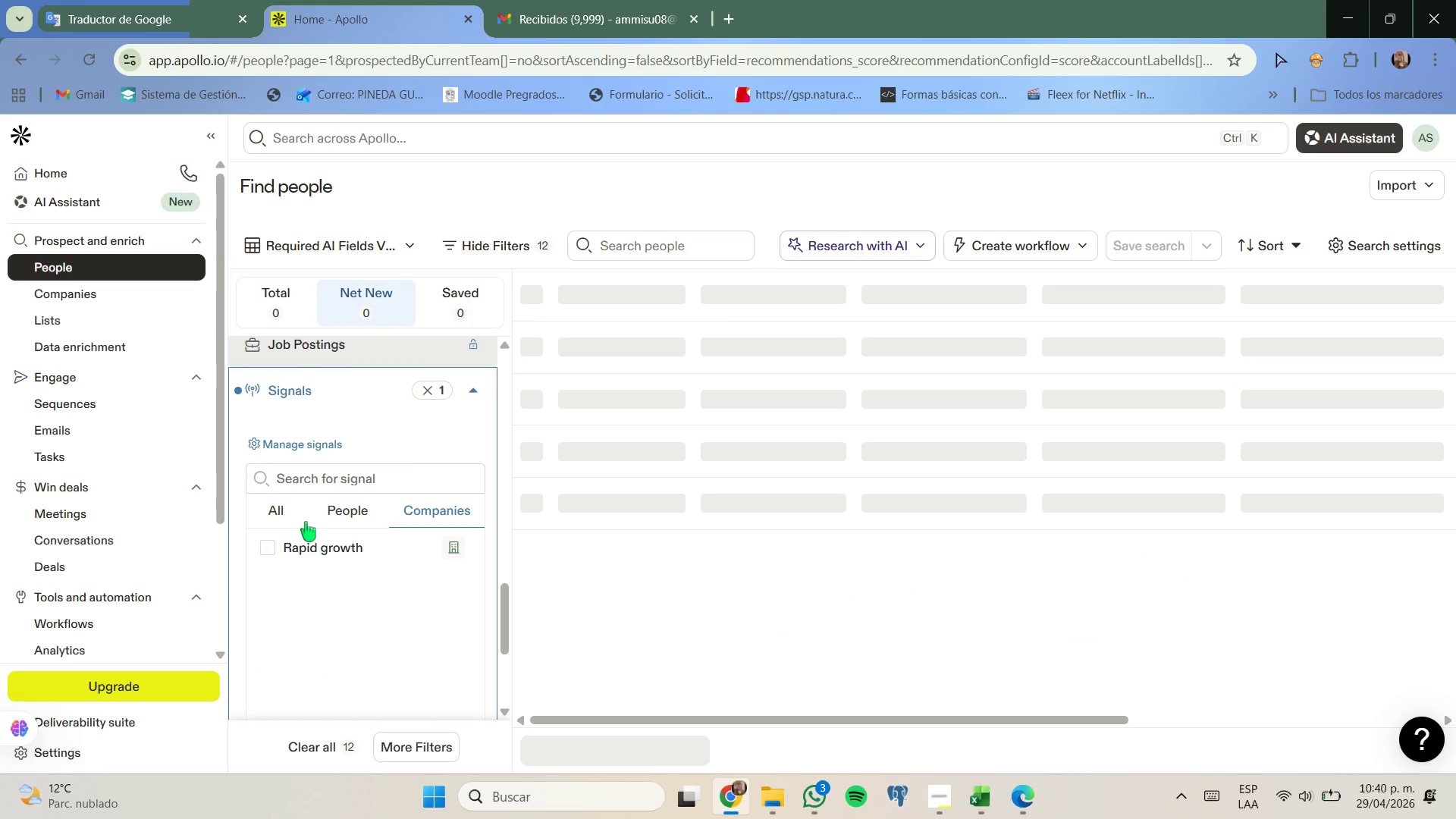 
scroll: coordinate [306, 522], scroll_direction: down, amount: 2.0
 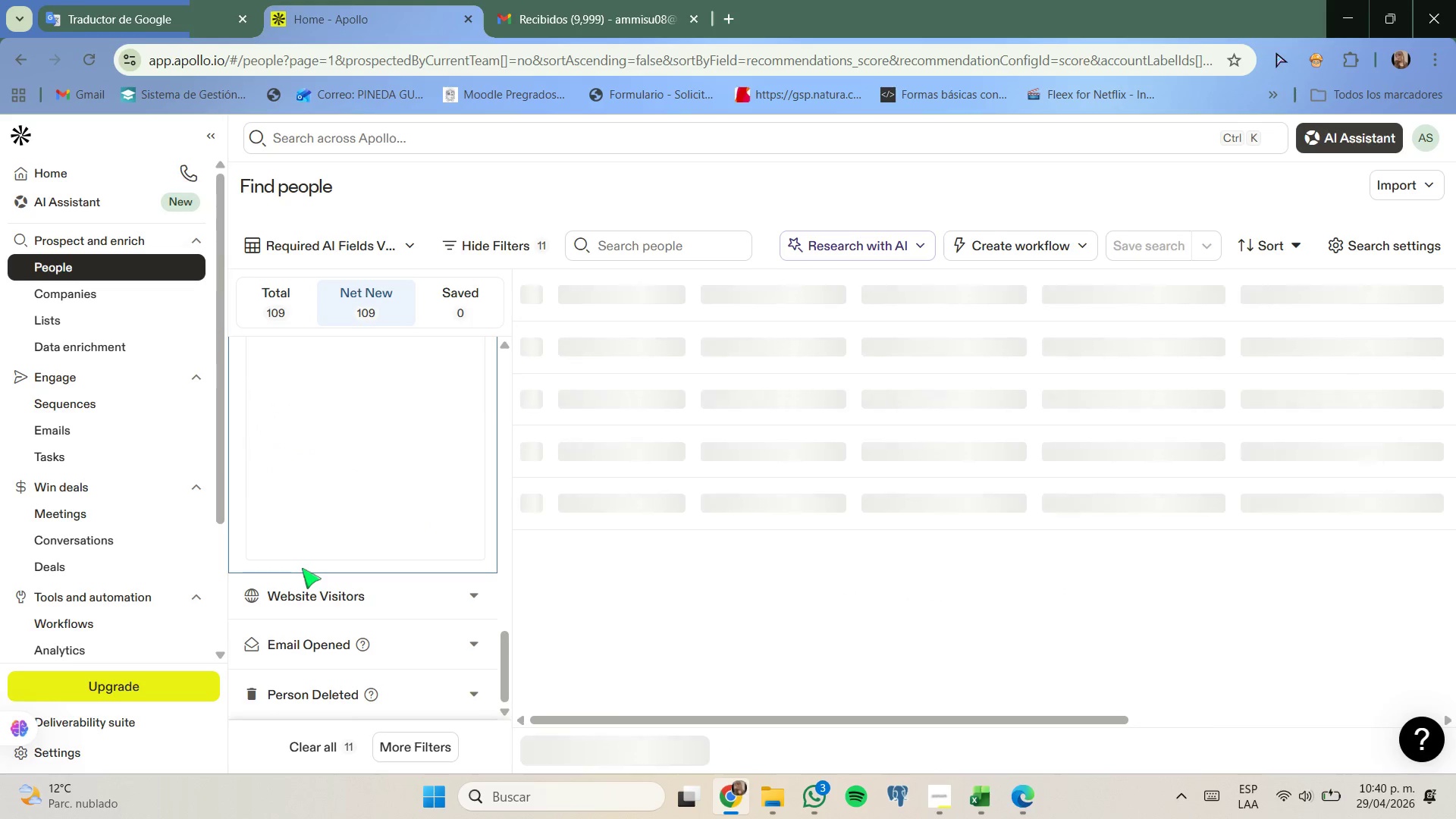 
scroll: coordinate [384, 583], scroll_direction: up, amount: 10.0
 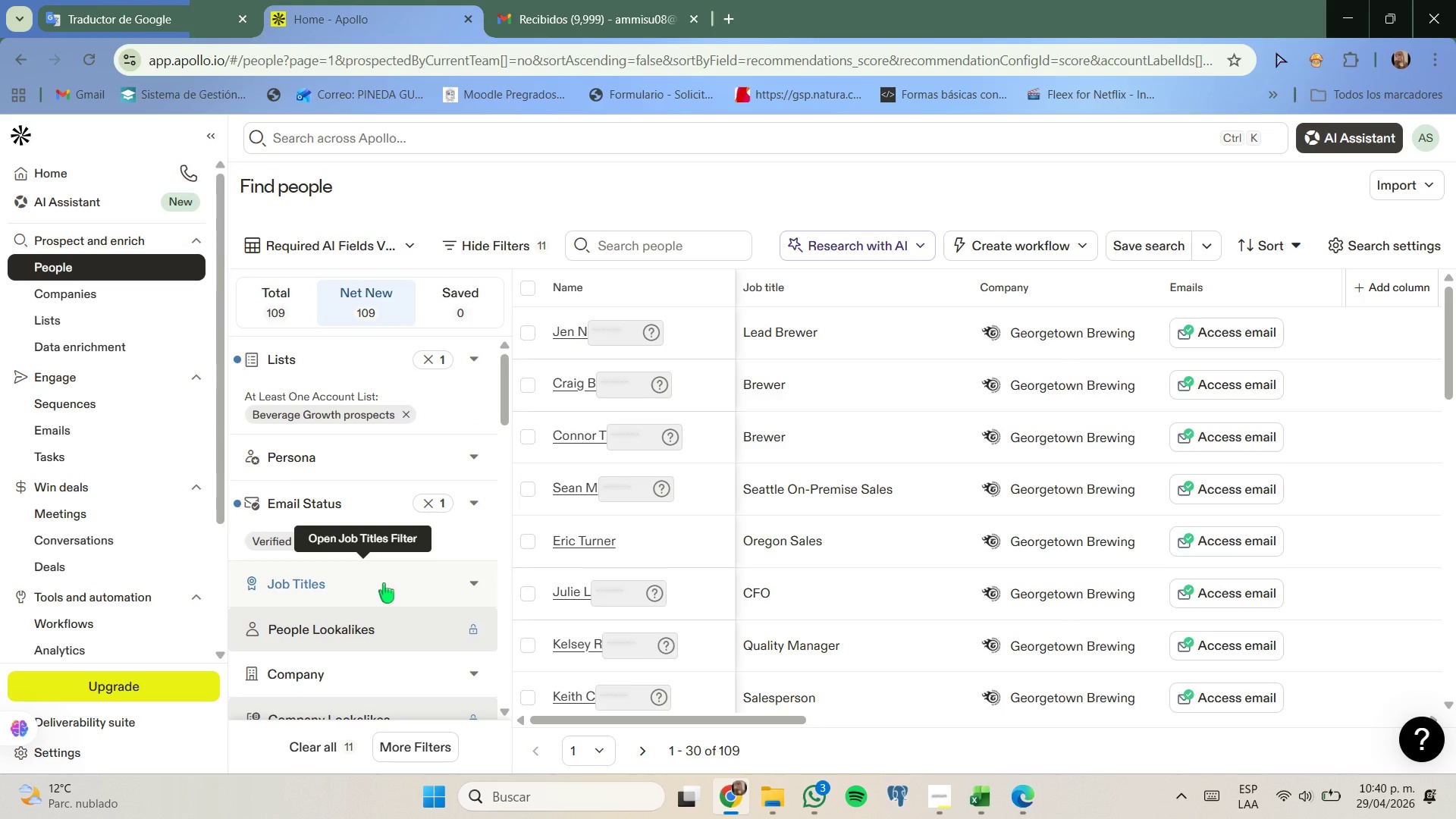 
scroll: coordinate [604, 547], scroll_direction: down, amount: 3.0
 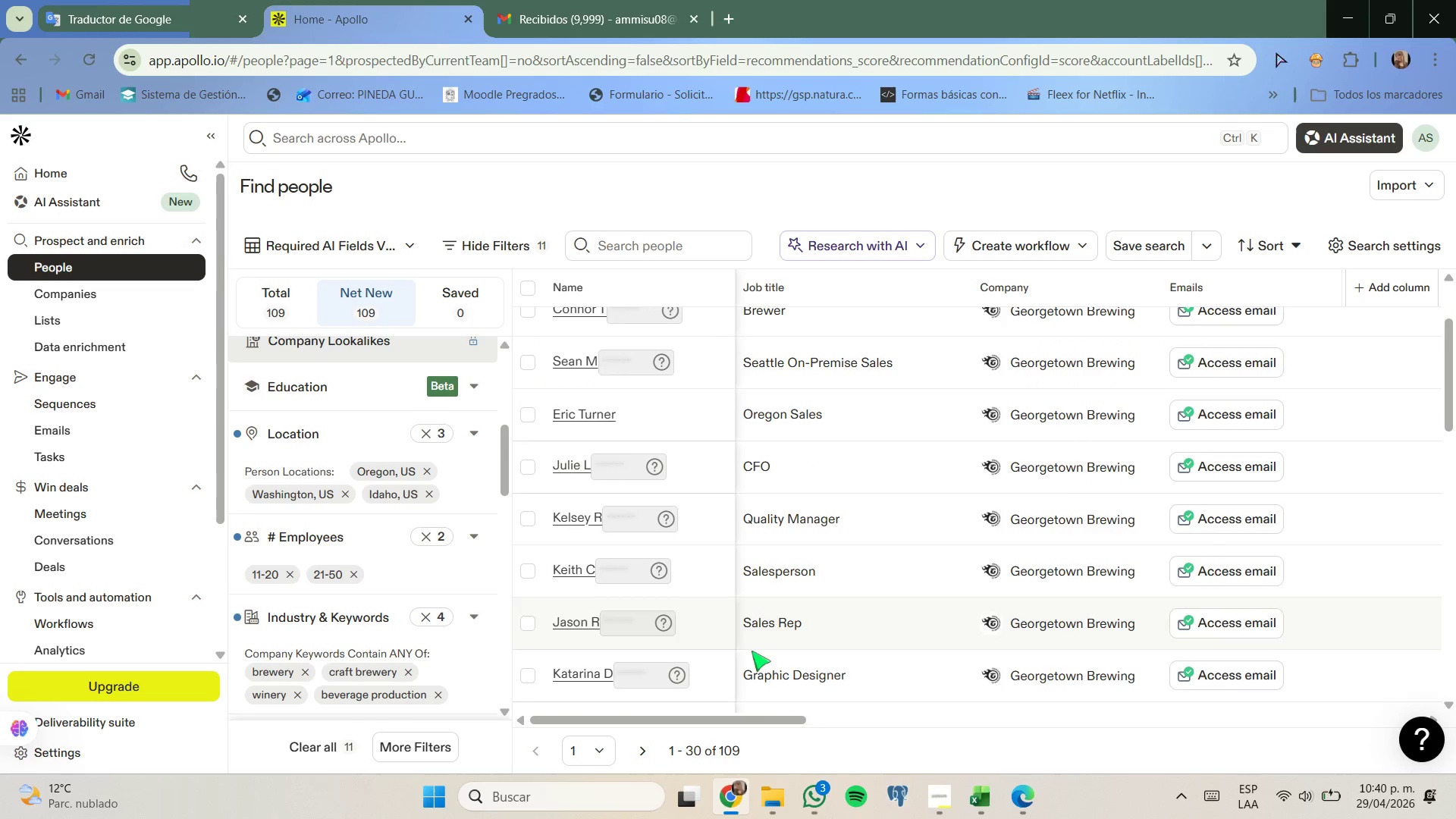 
mouse_move([846, 692])
 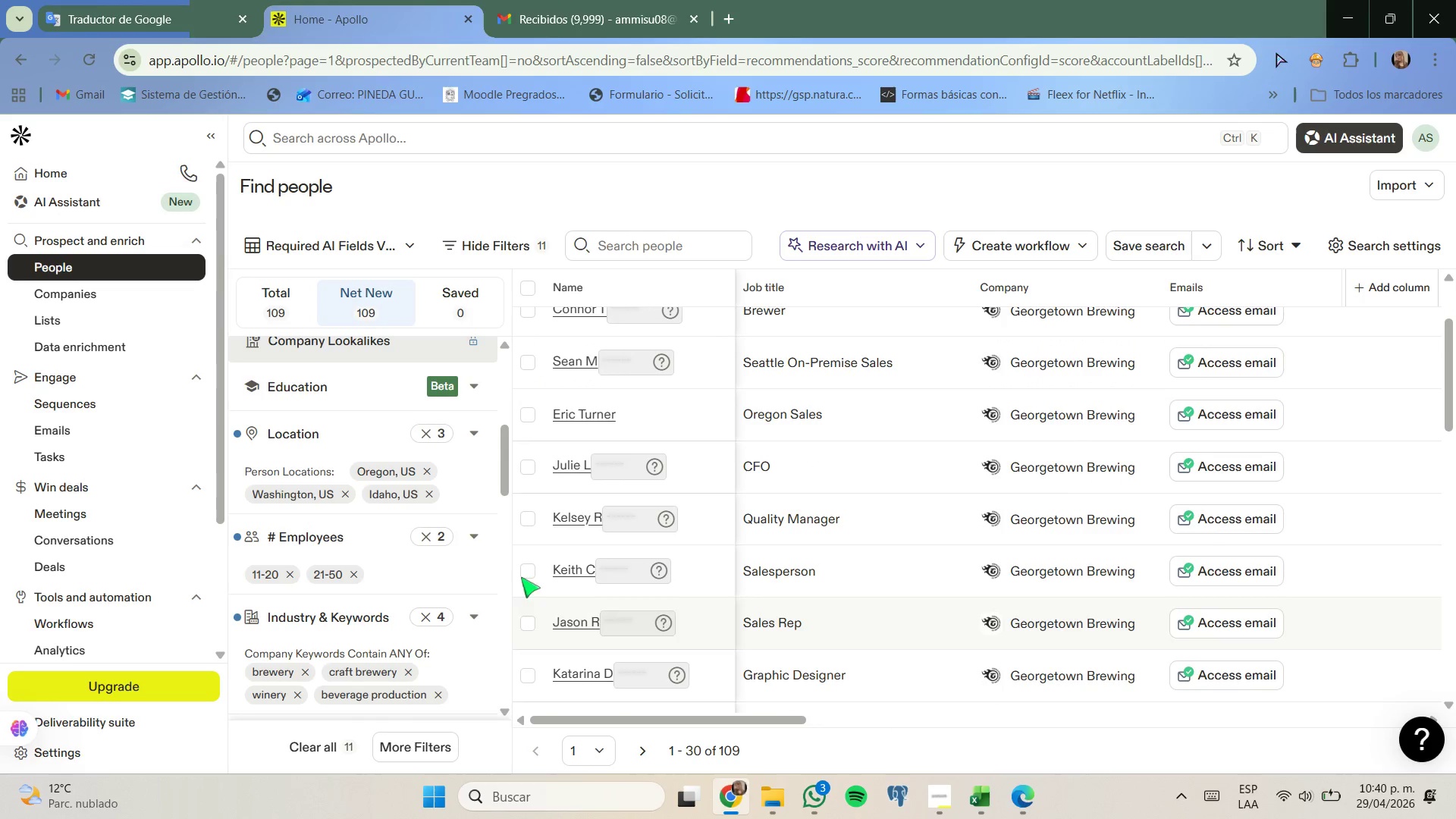 
scroll: coordinate [383, 433], scroll_direction: up, amount: 2.0
 